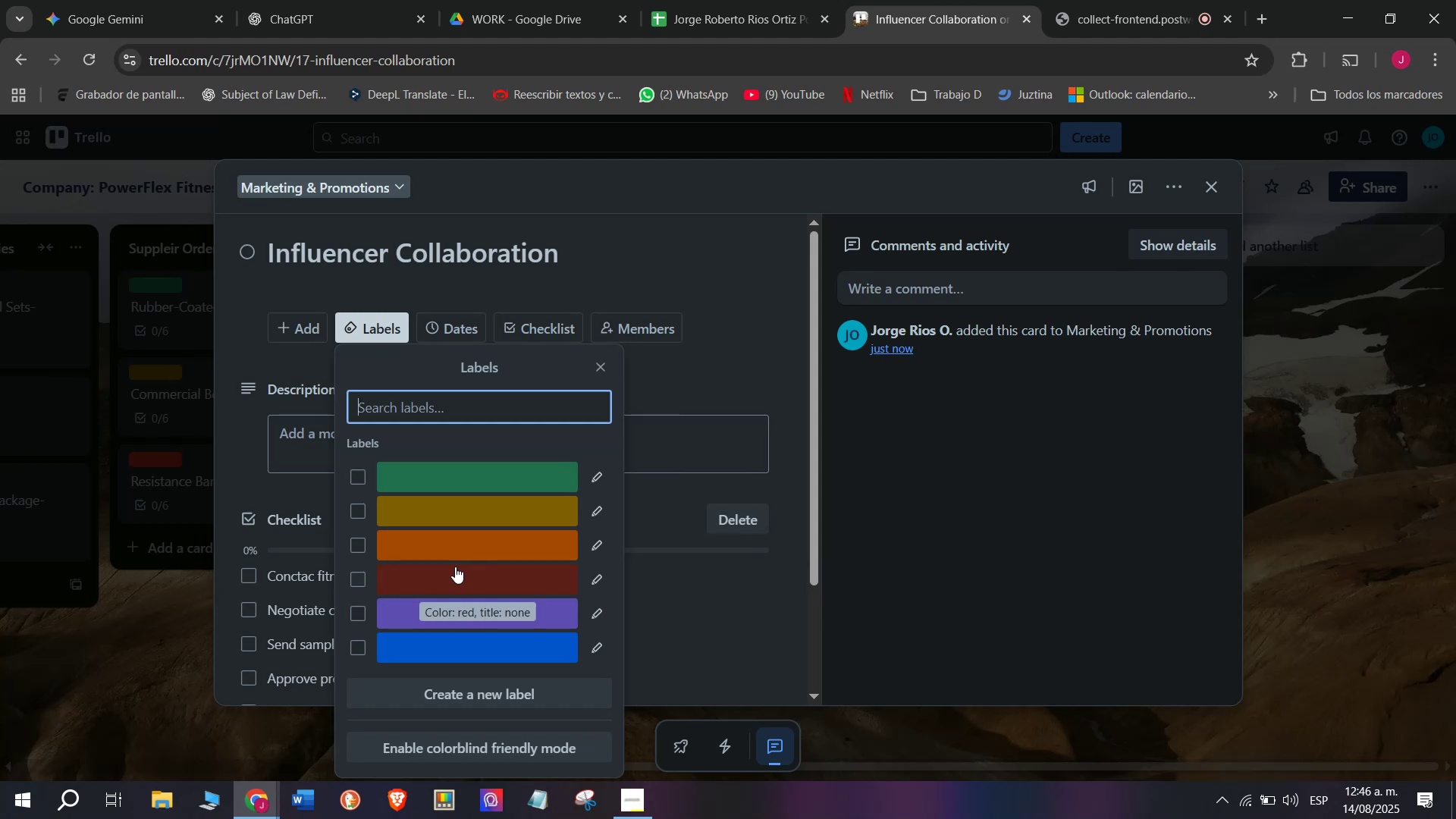 
left_click([455, 566])
 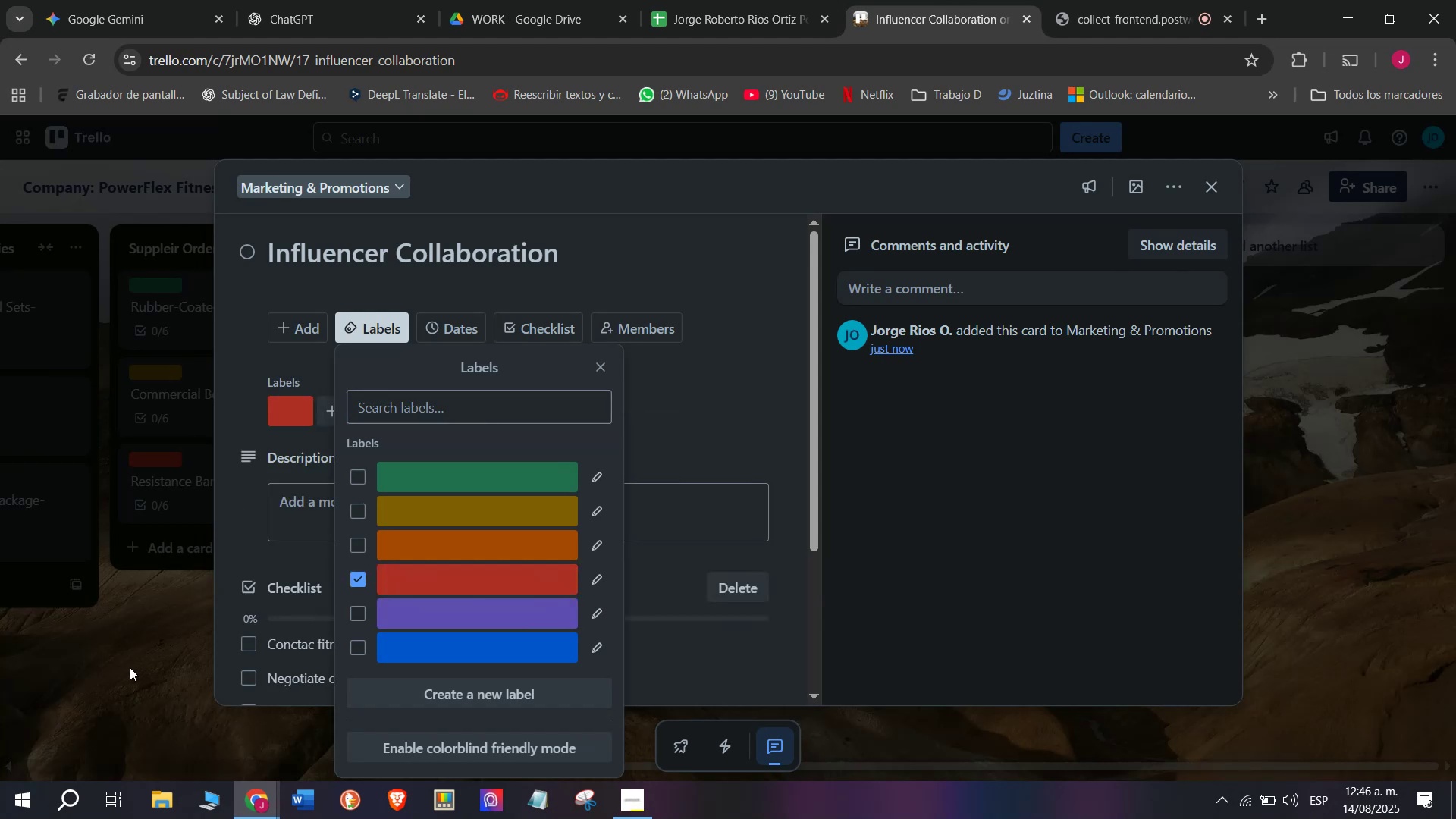 
double_click([130, 667])
 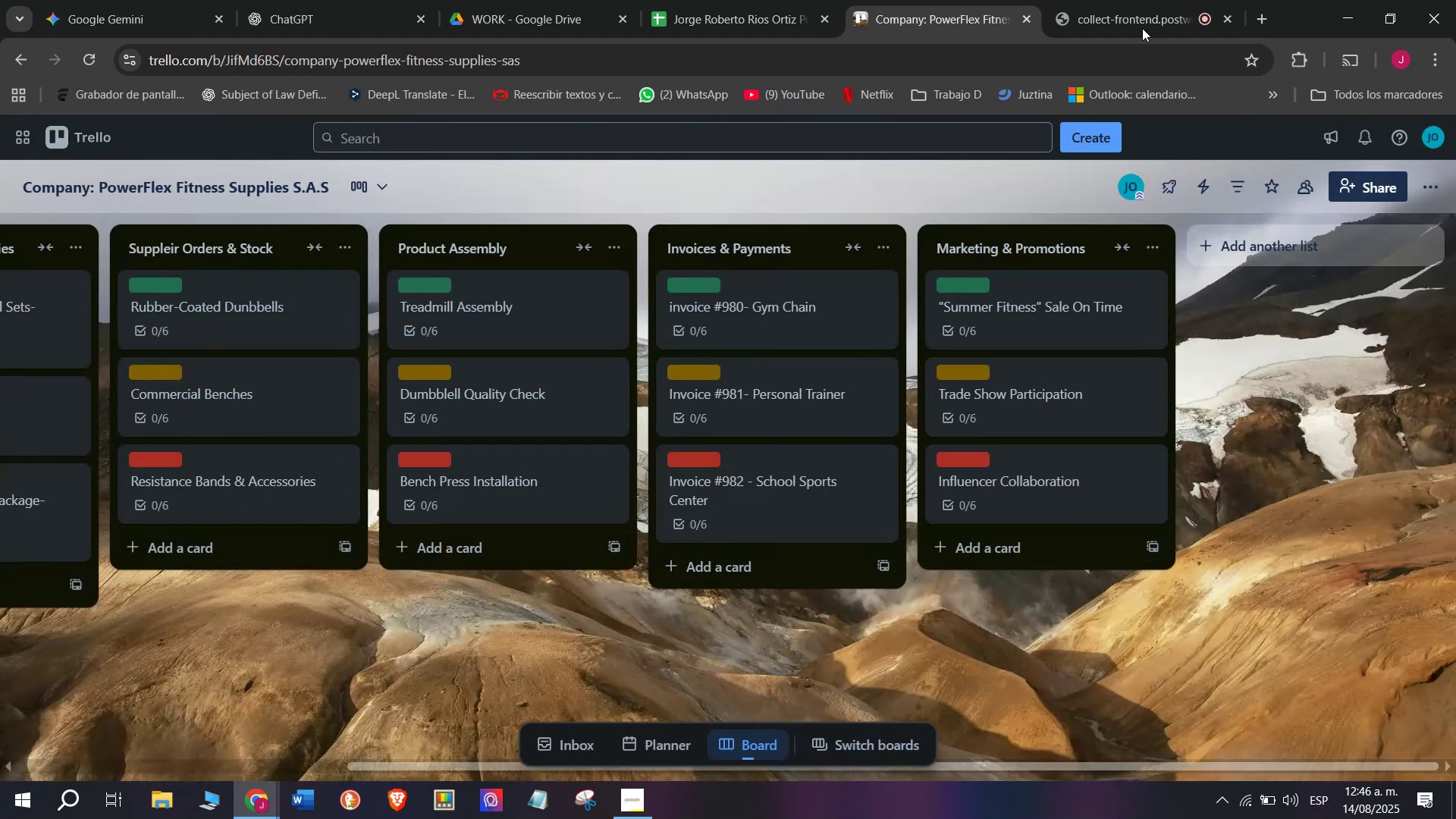 
left_click([1108, 0])
 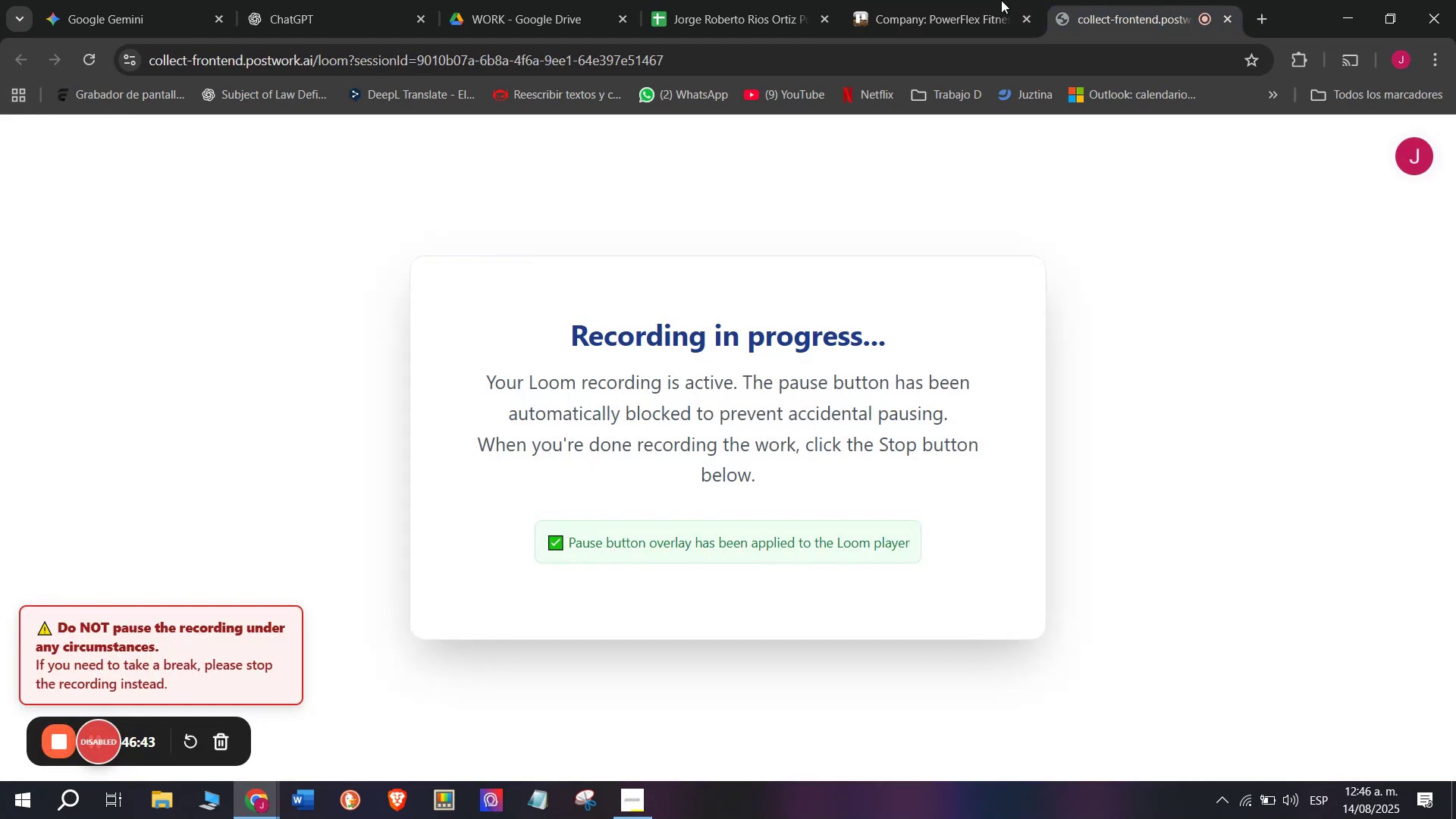 
left_click([950, 0])
 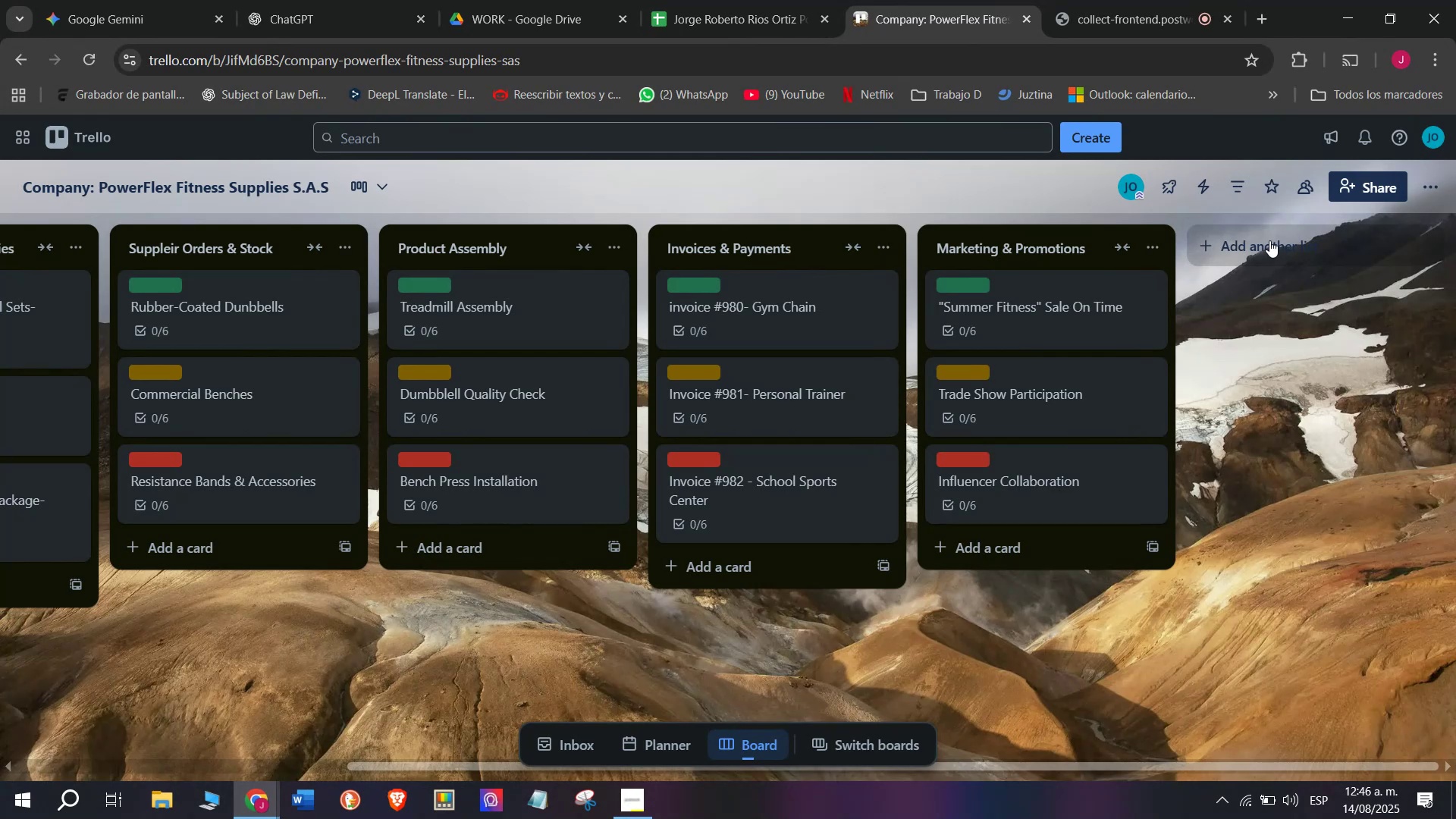 
wait(7.91)
 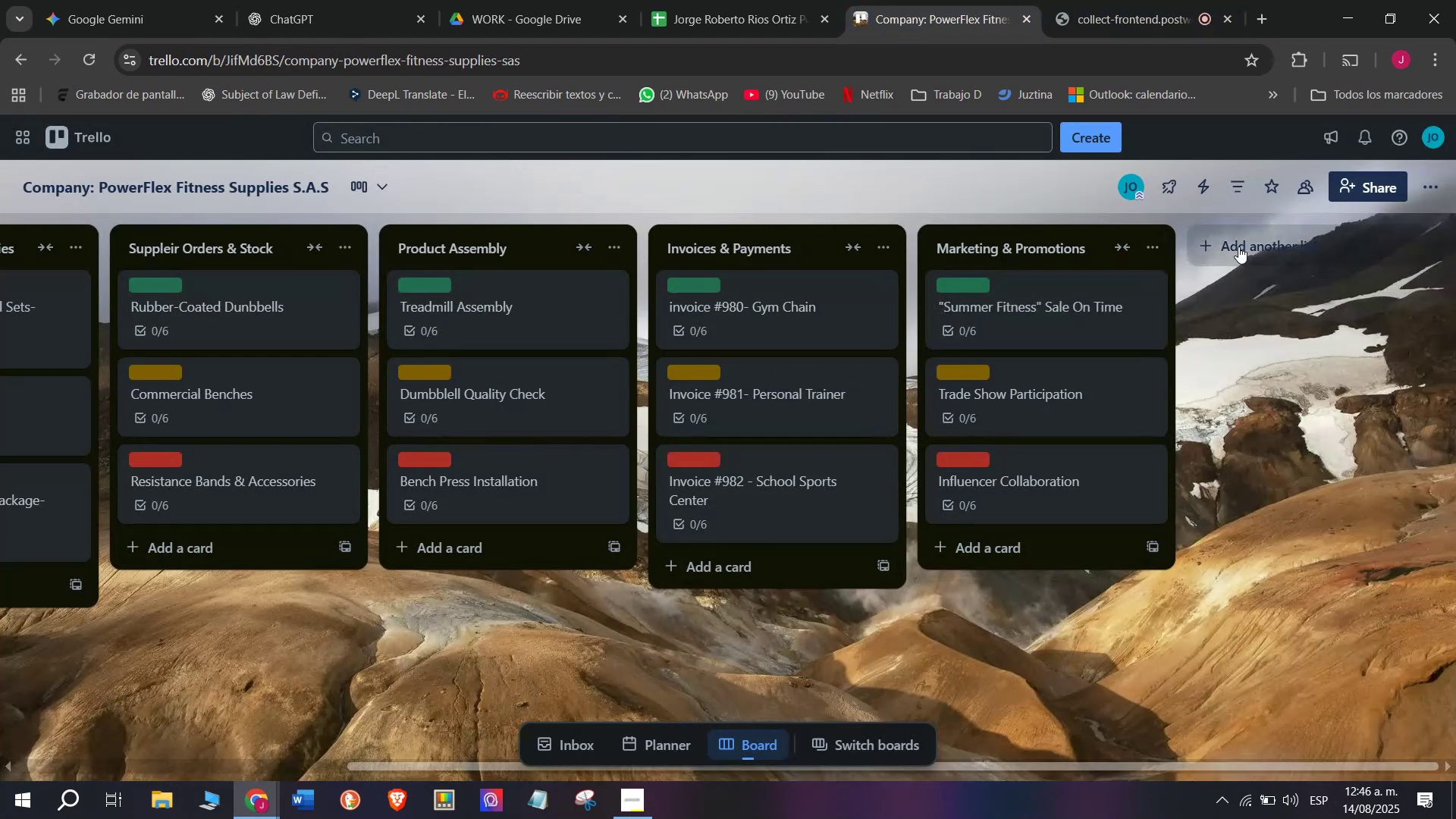 
left_click([1269, 240])
 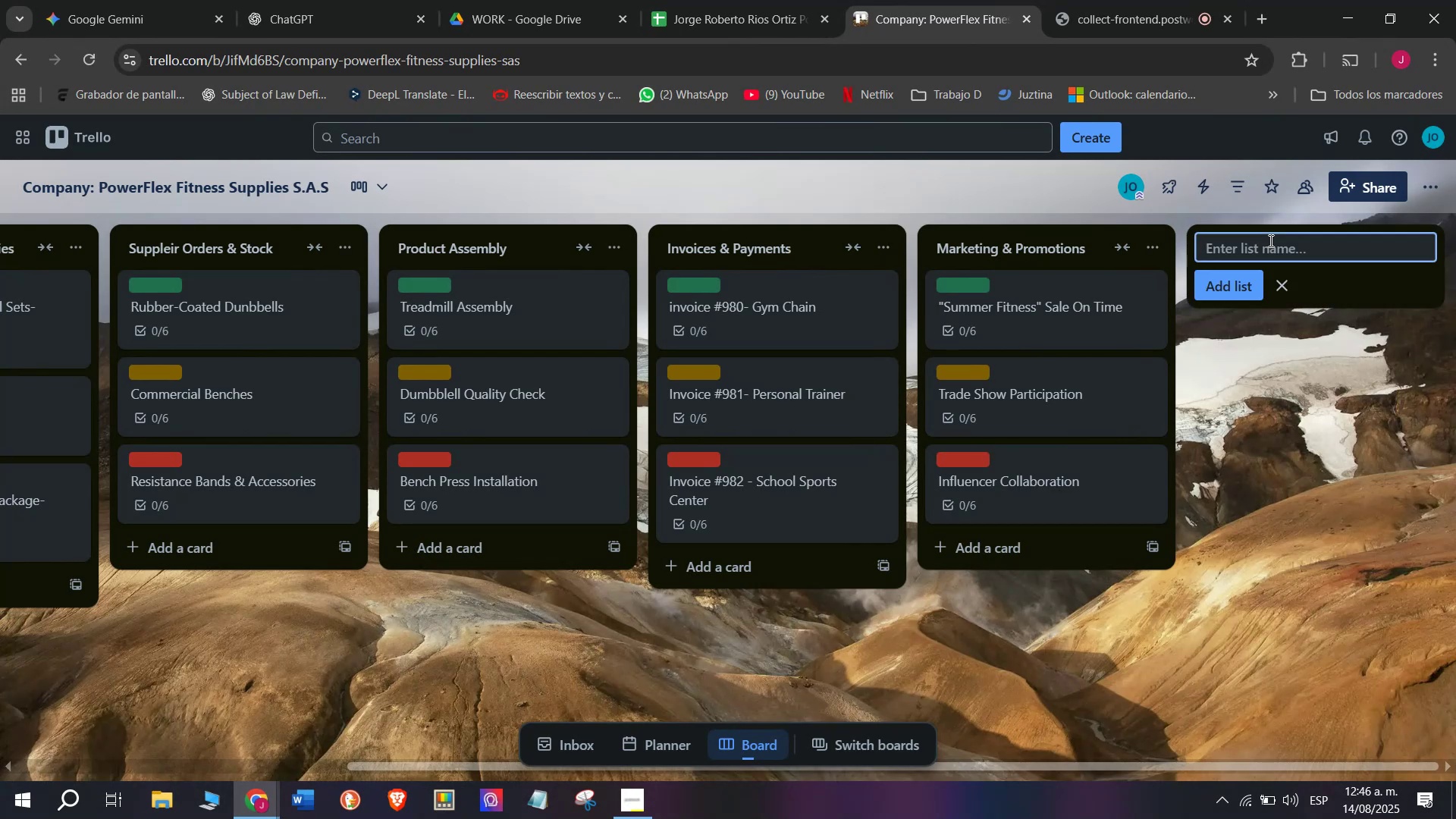 
left_click([1269, 240])
 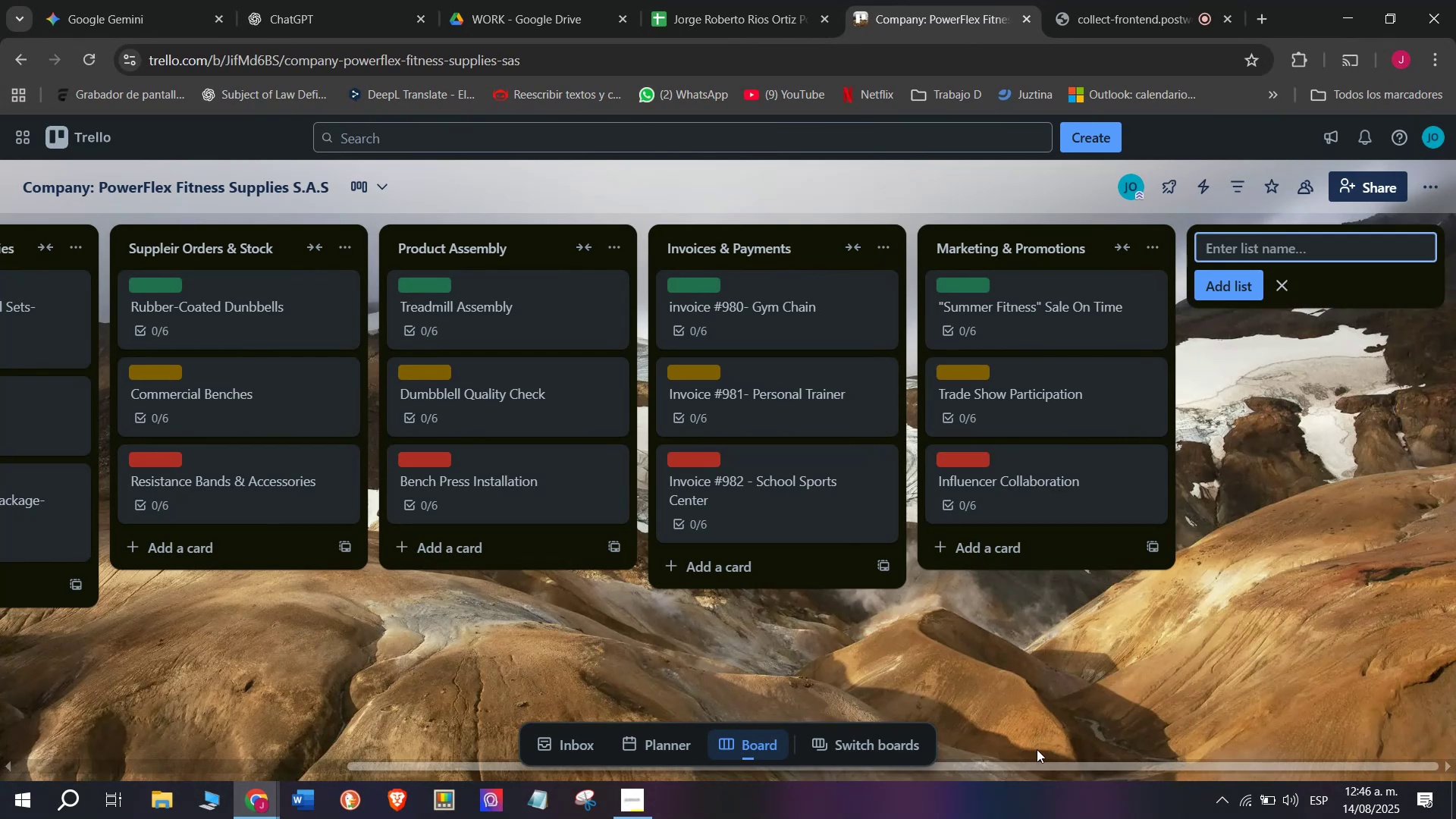 
left_click_drag(start_coordinate=[1044, 761], to_coordinate=[1197, 757])
 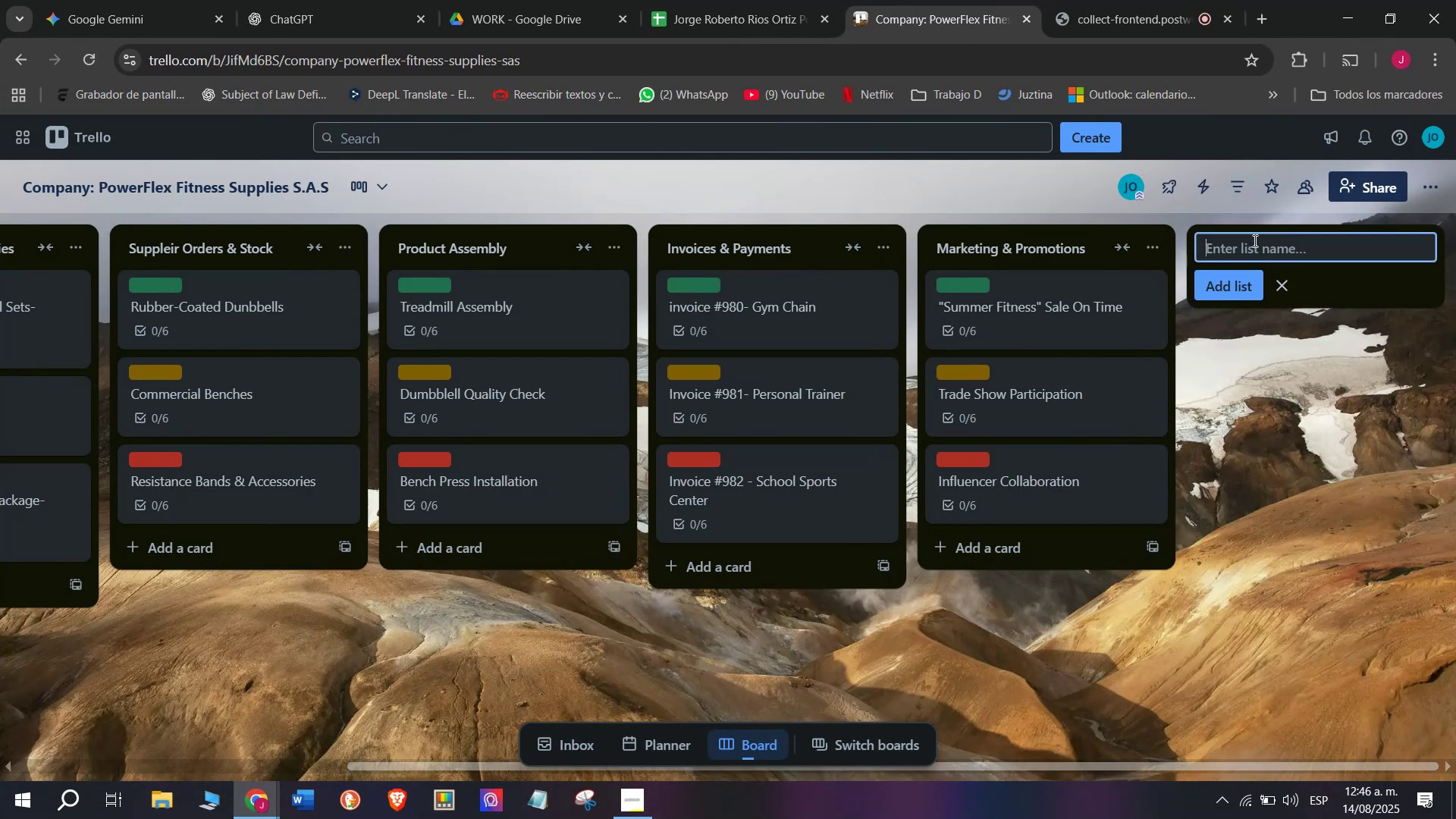 
left_click([1254, 240])
 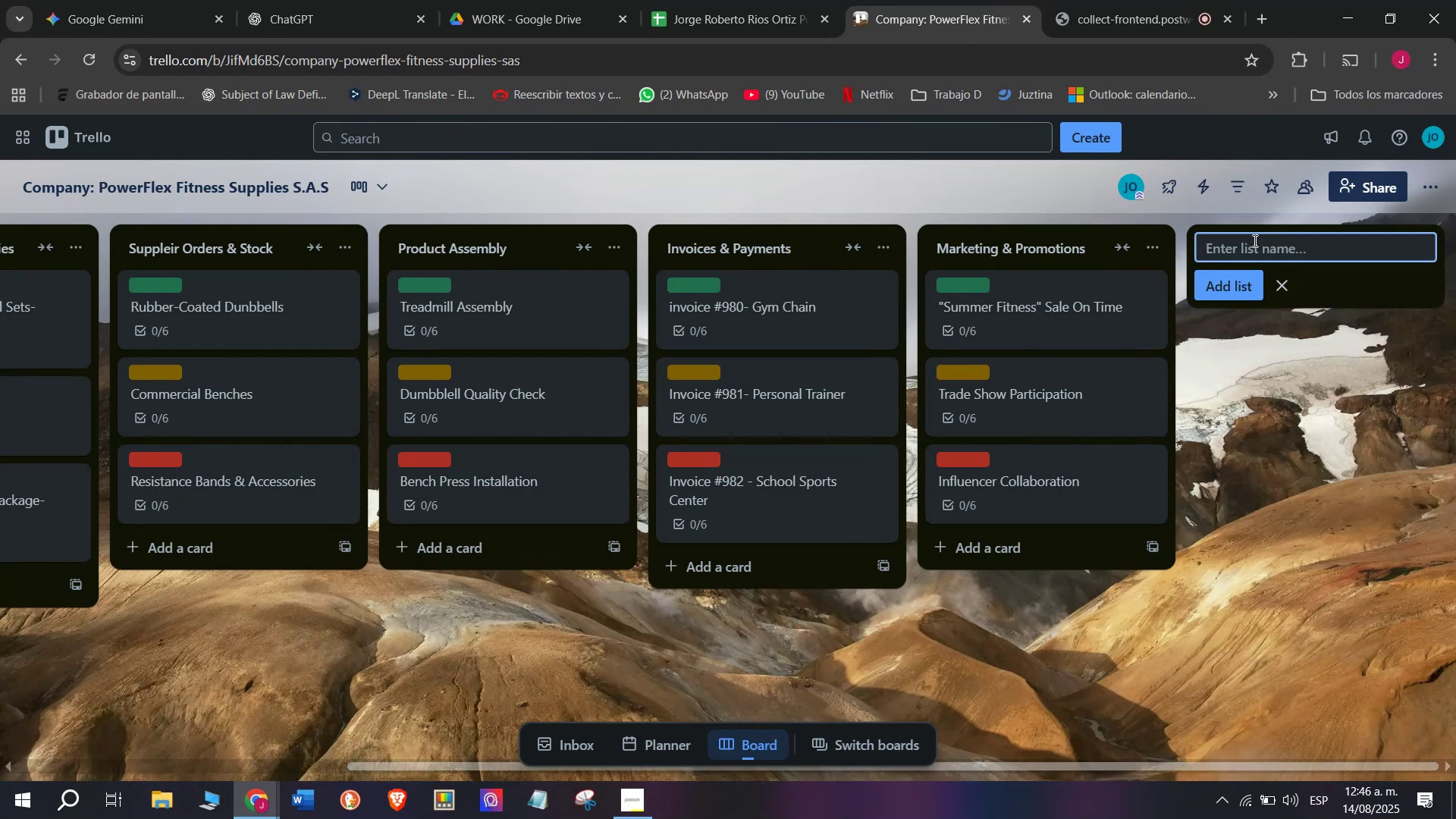 
type(Staff Tras)
key(Backspace)
 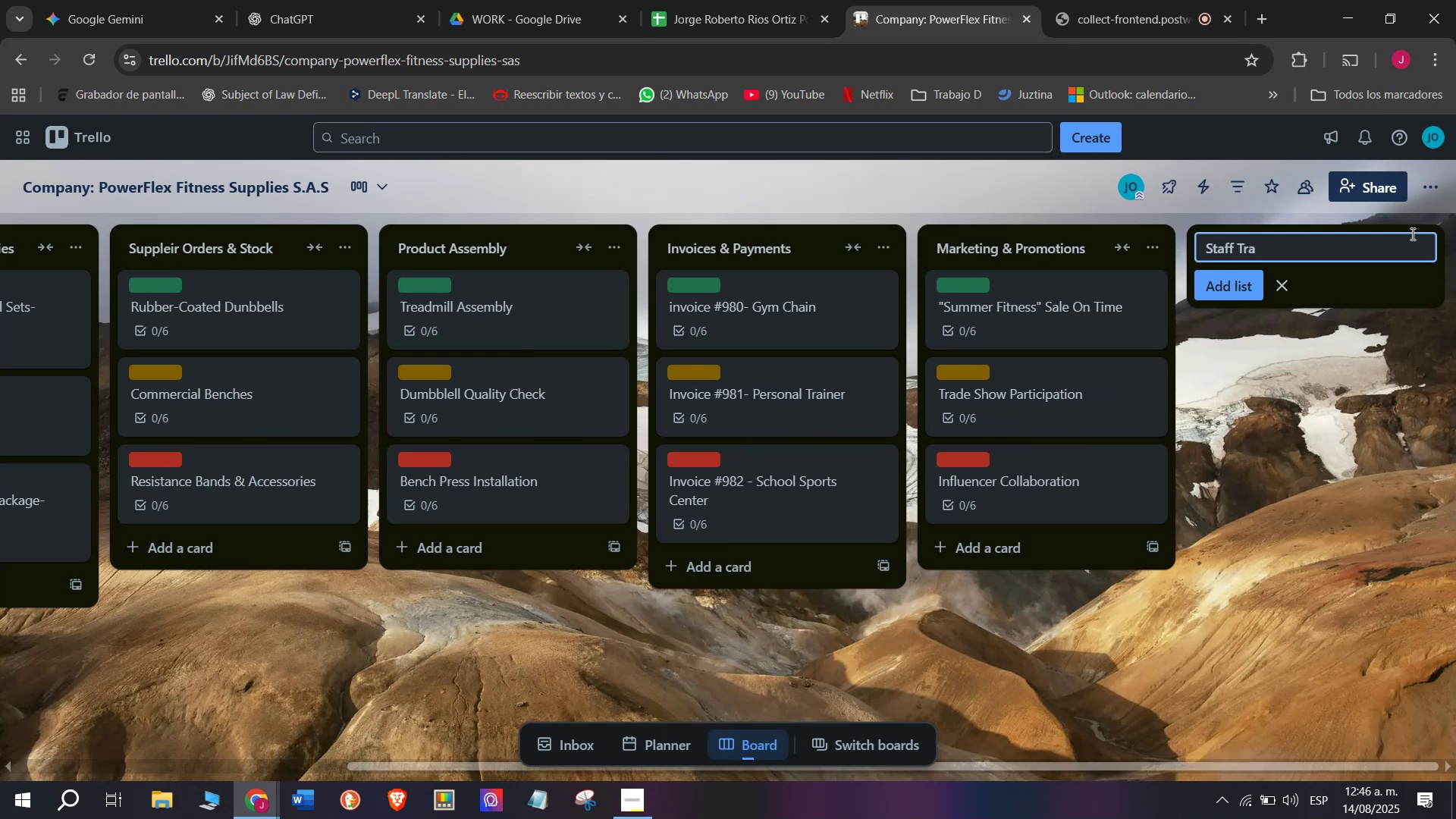 
type(ining)
 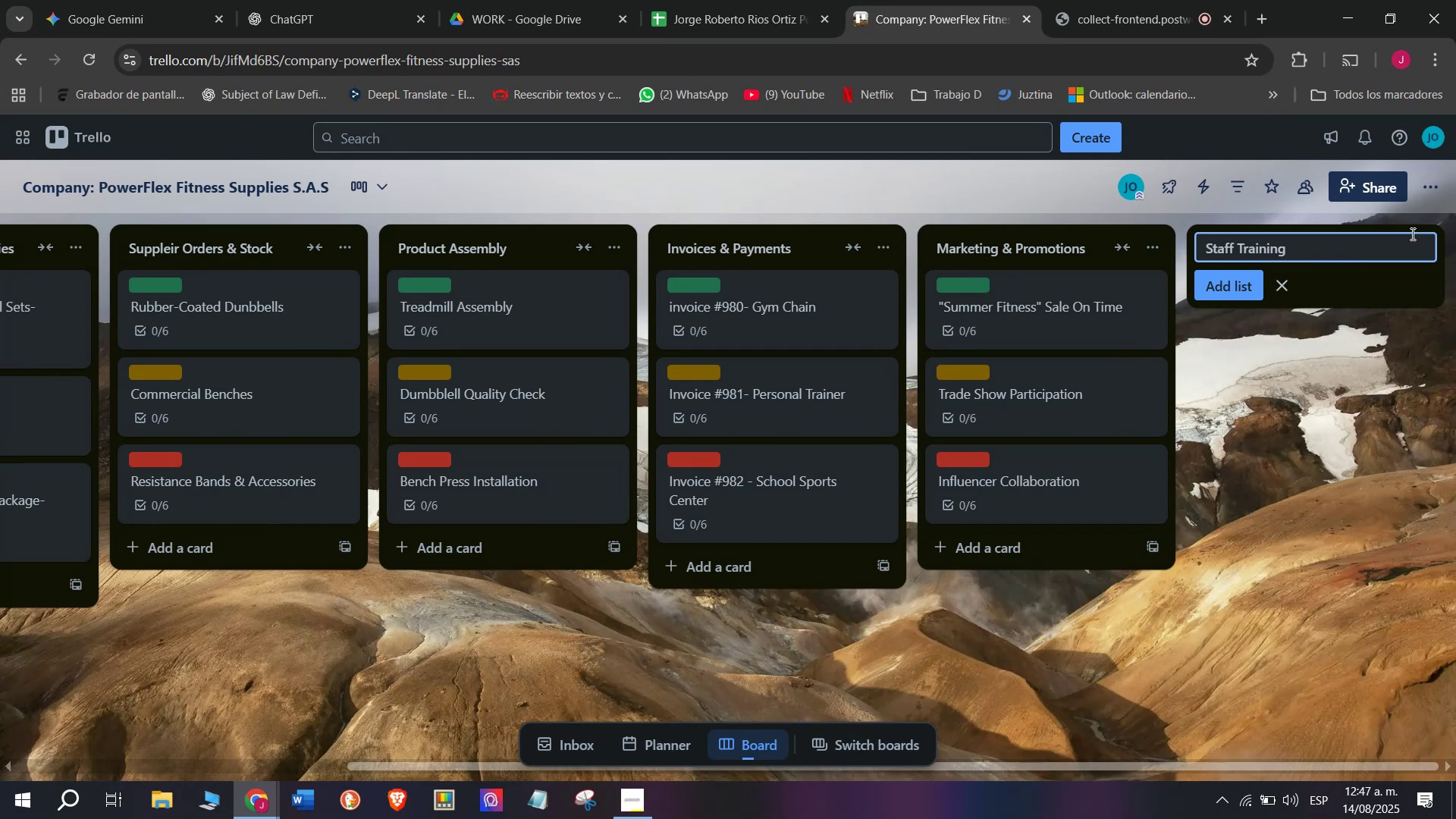 
type( %)
key(Backspace)
type(^ Safety)
 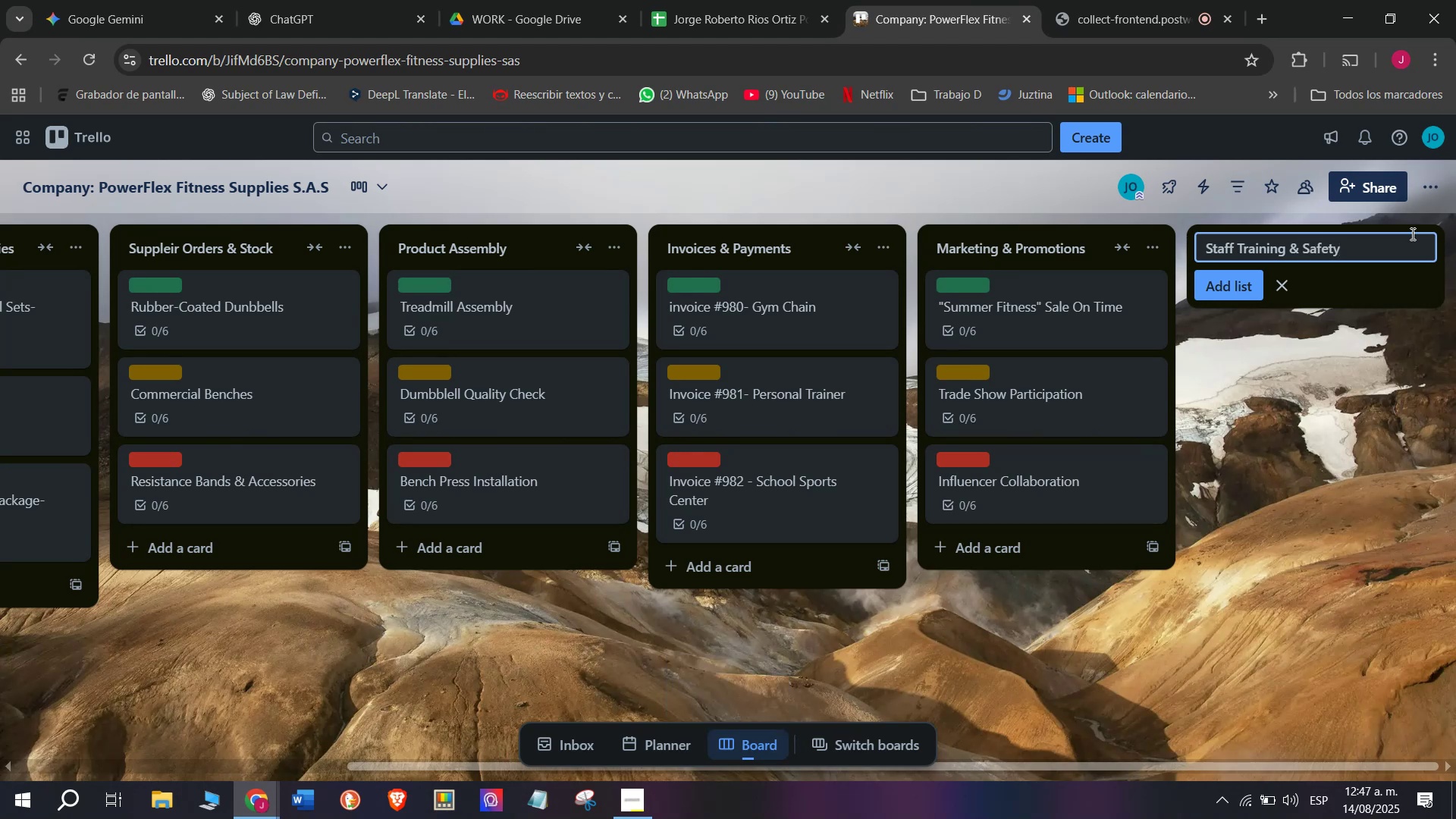 
key(Enter)
 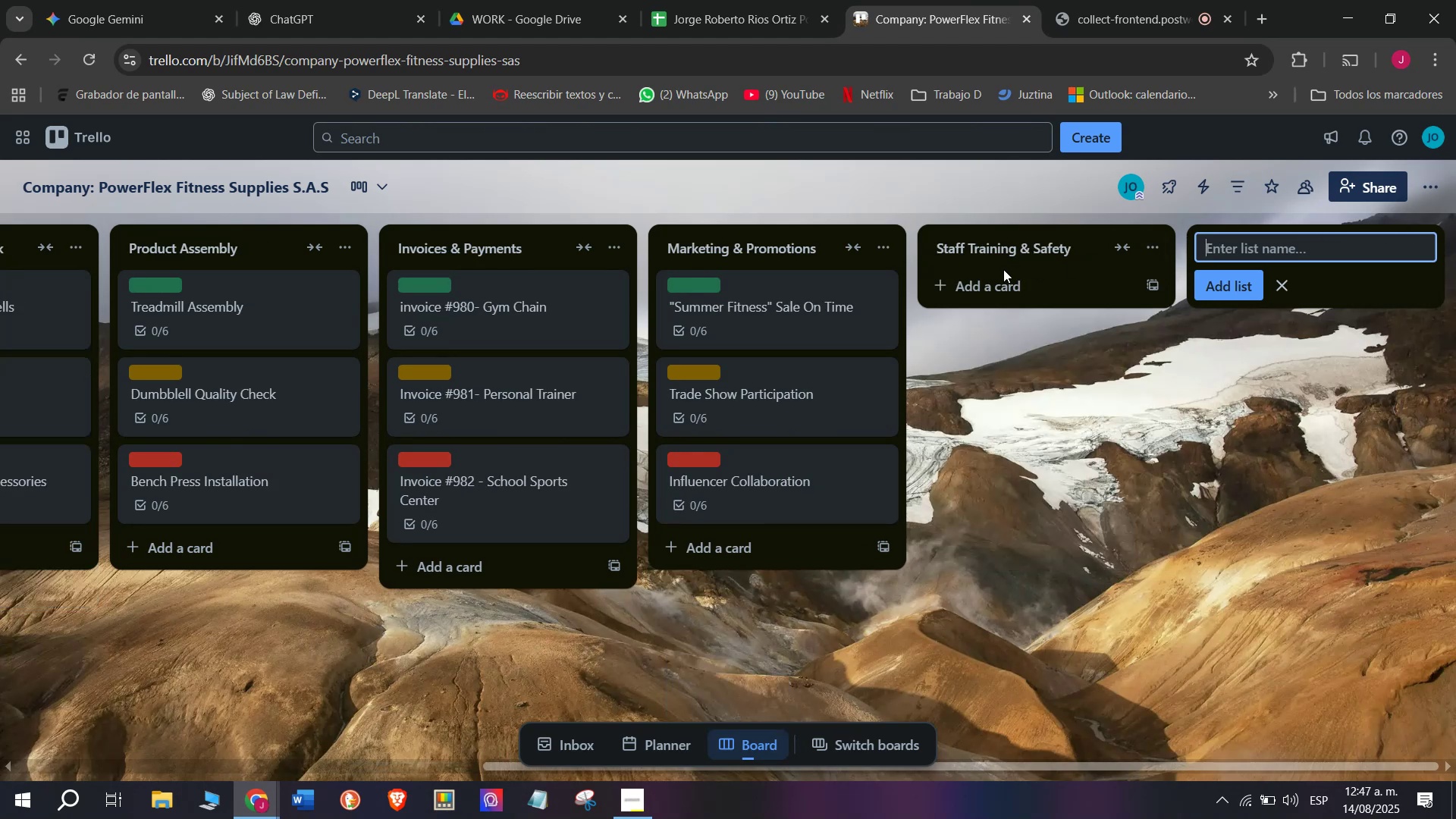 
left_click([1003, 269])
 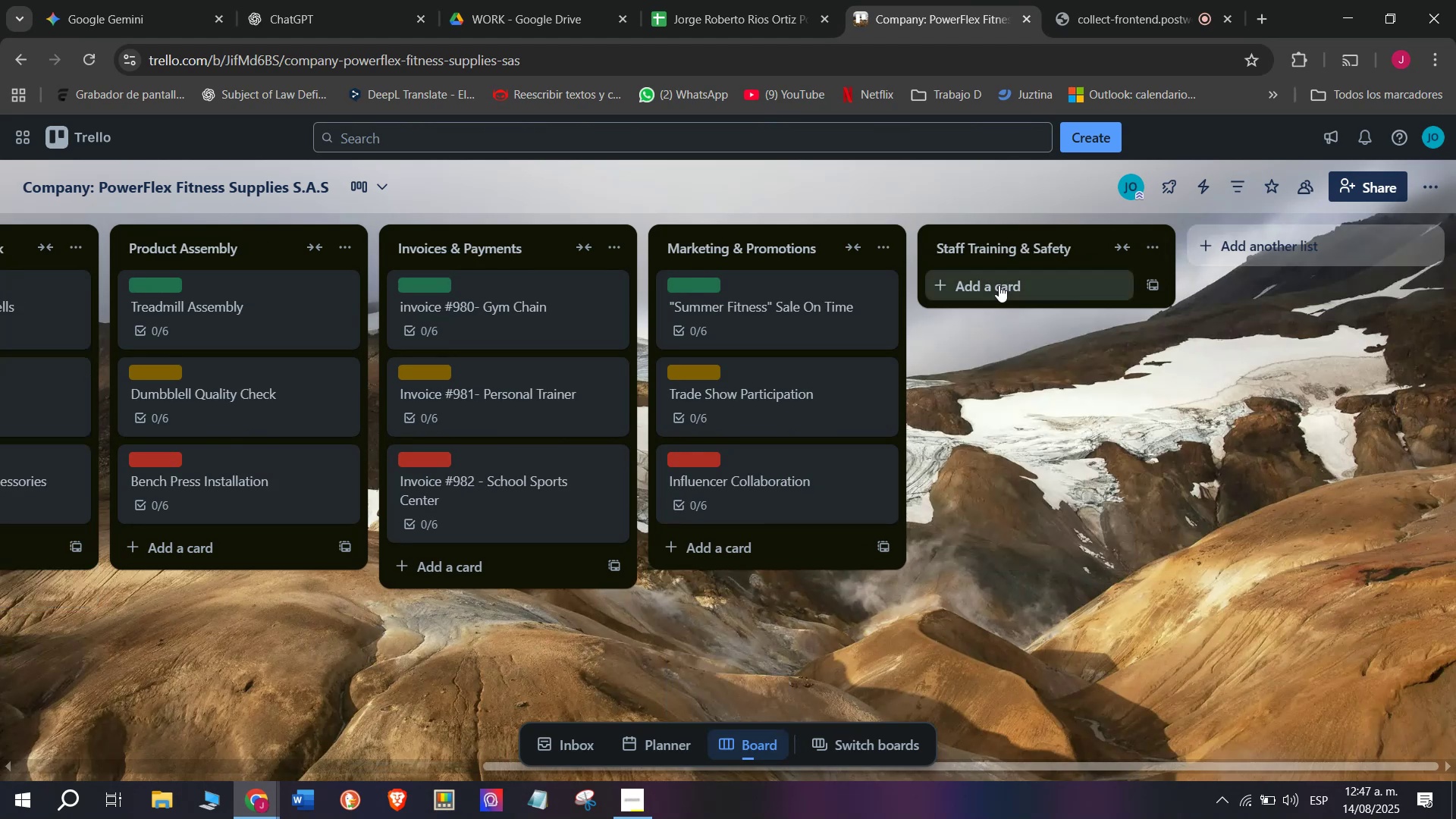 
left_click([999, 285])
 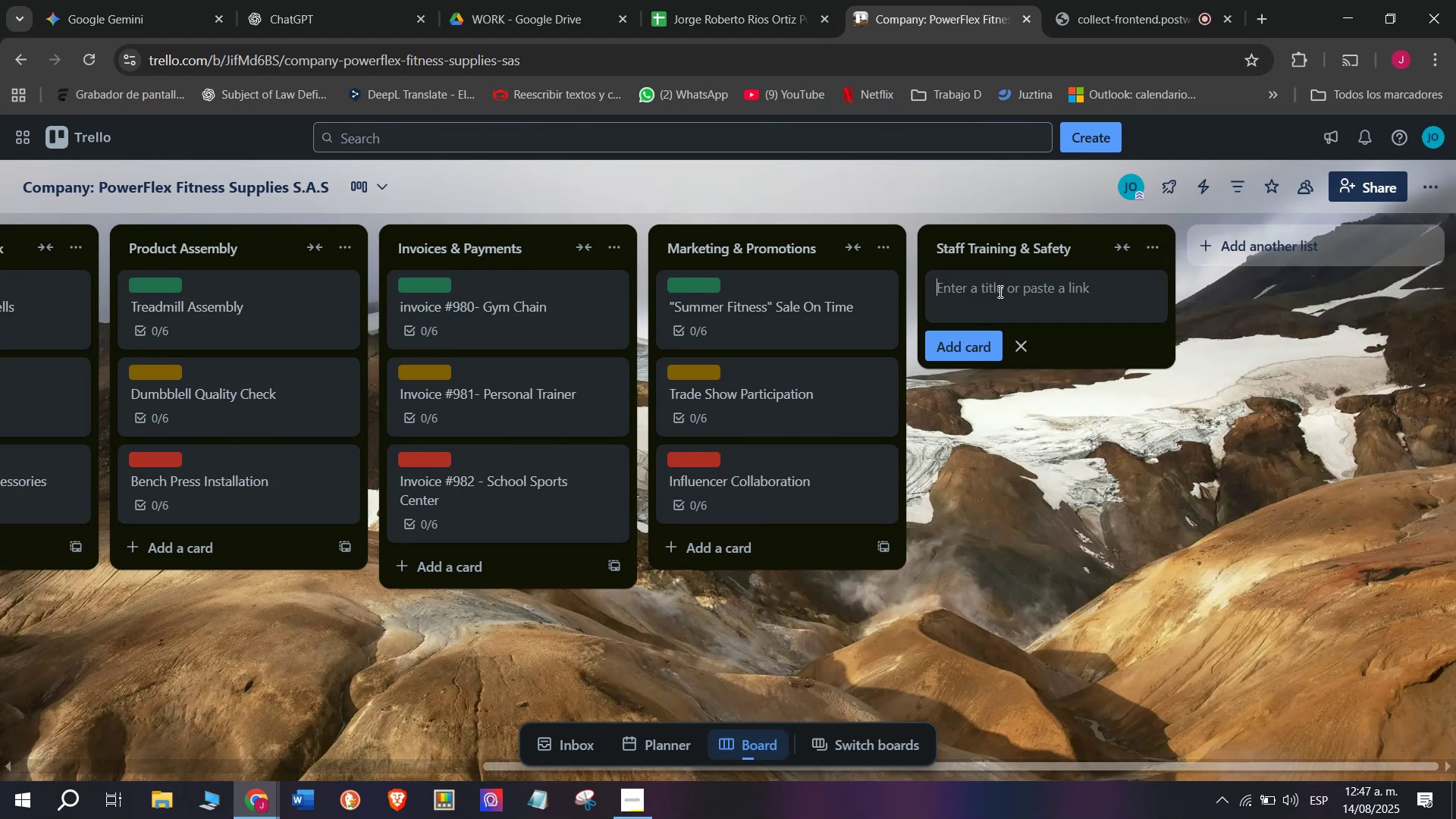 
left_click([999, 291])
 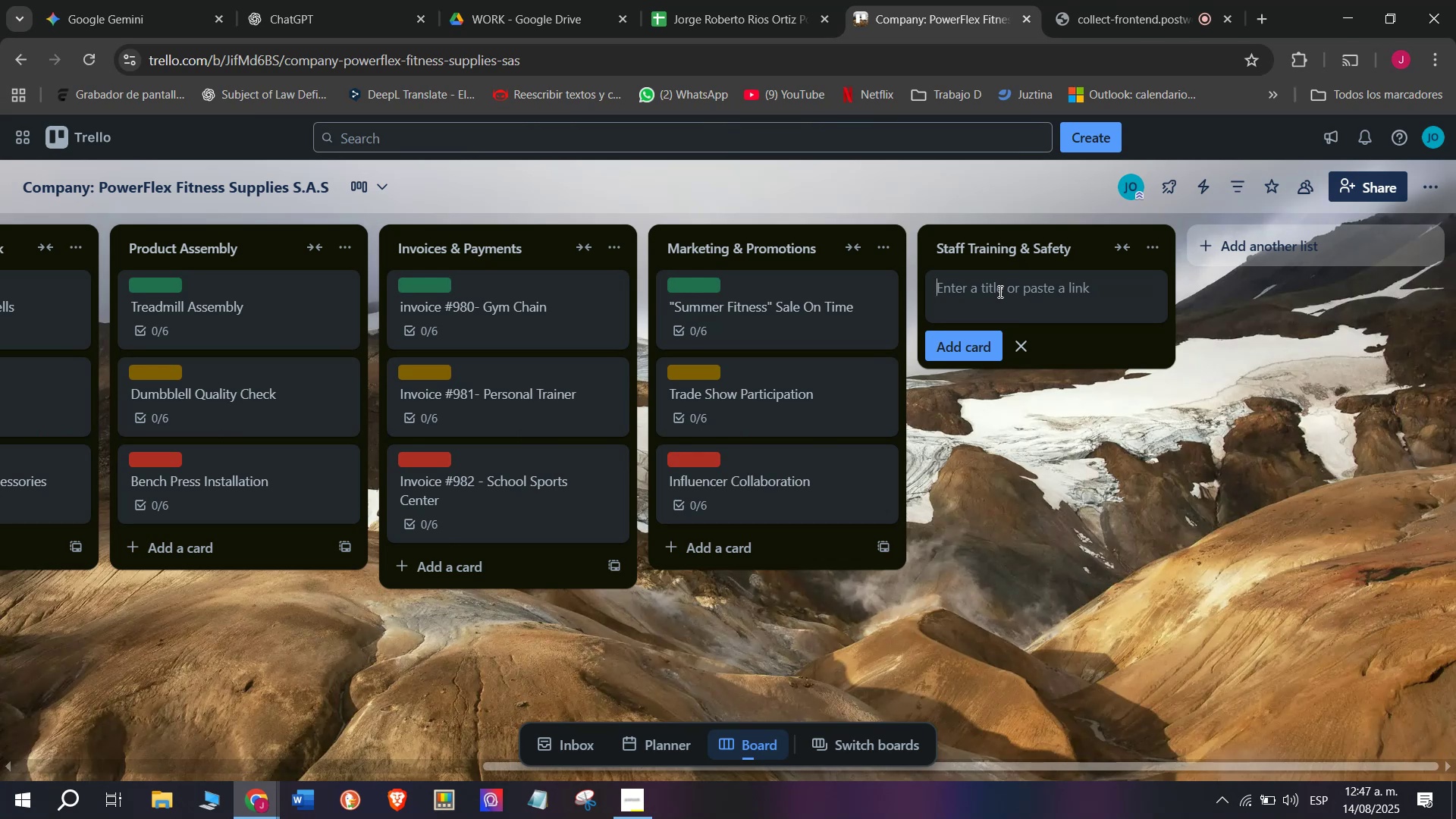 
key(CapsLock)
 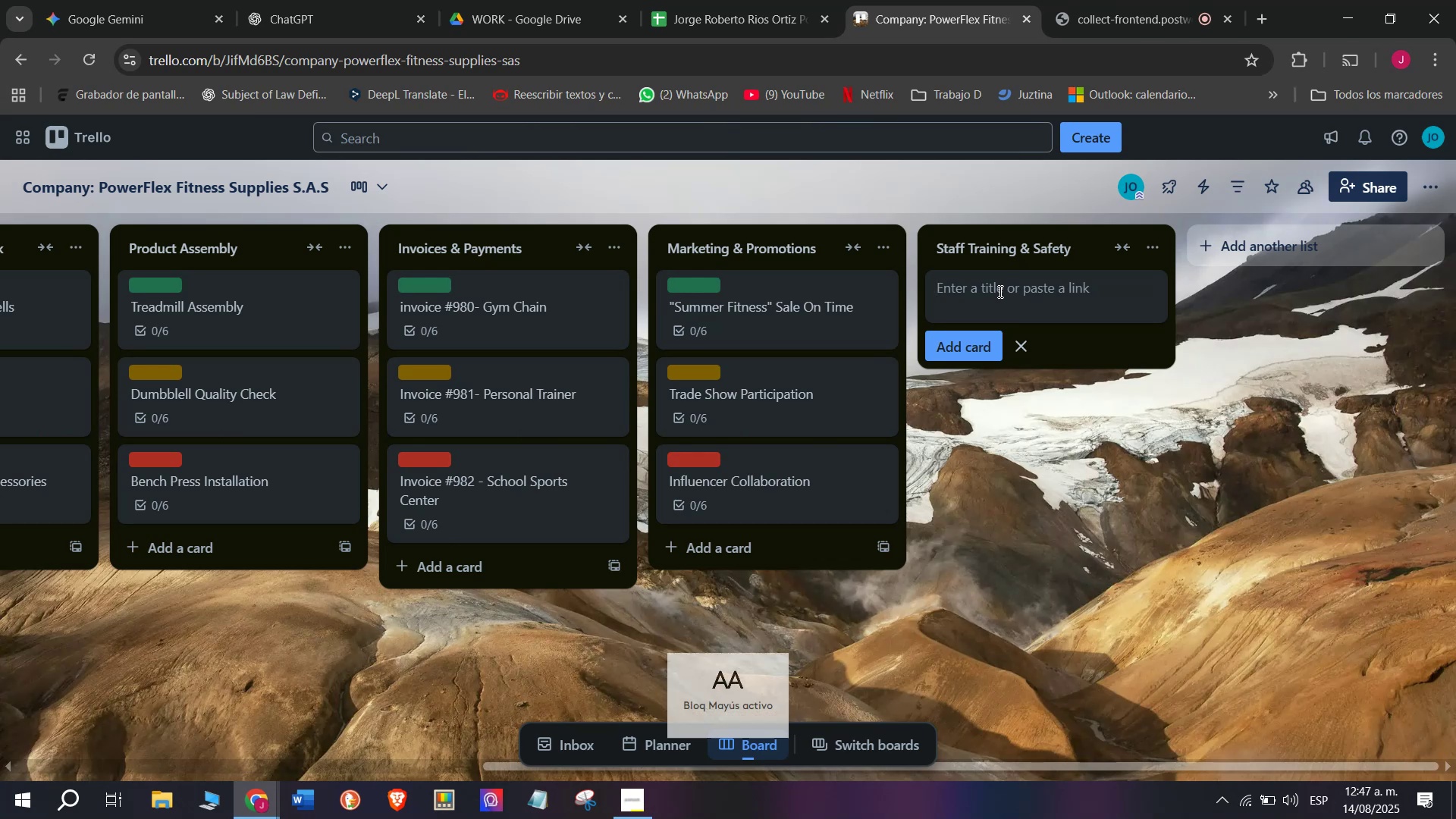 
key(W)
 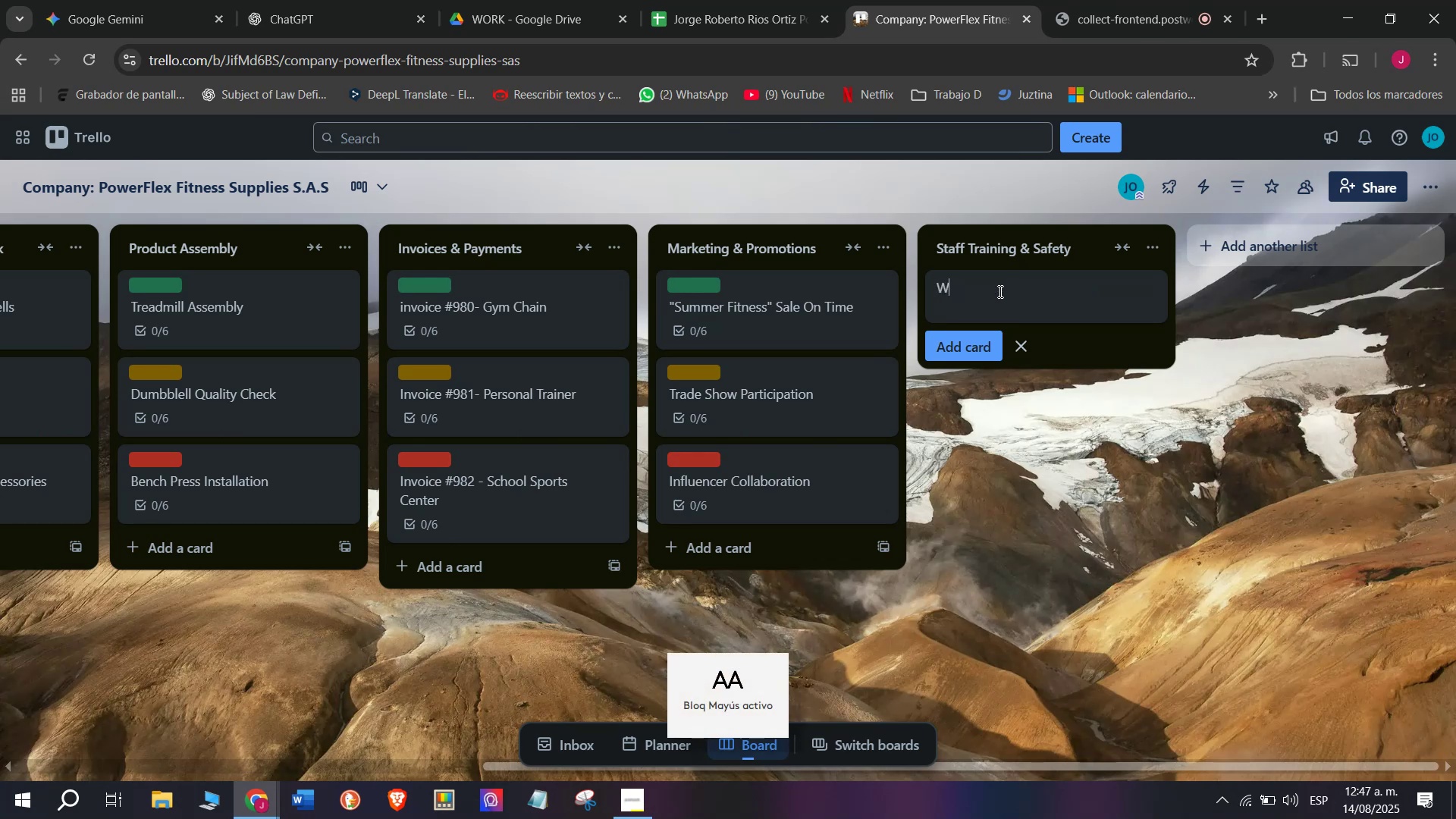 
key(CapsLock)
 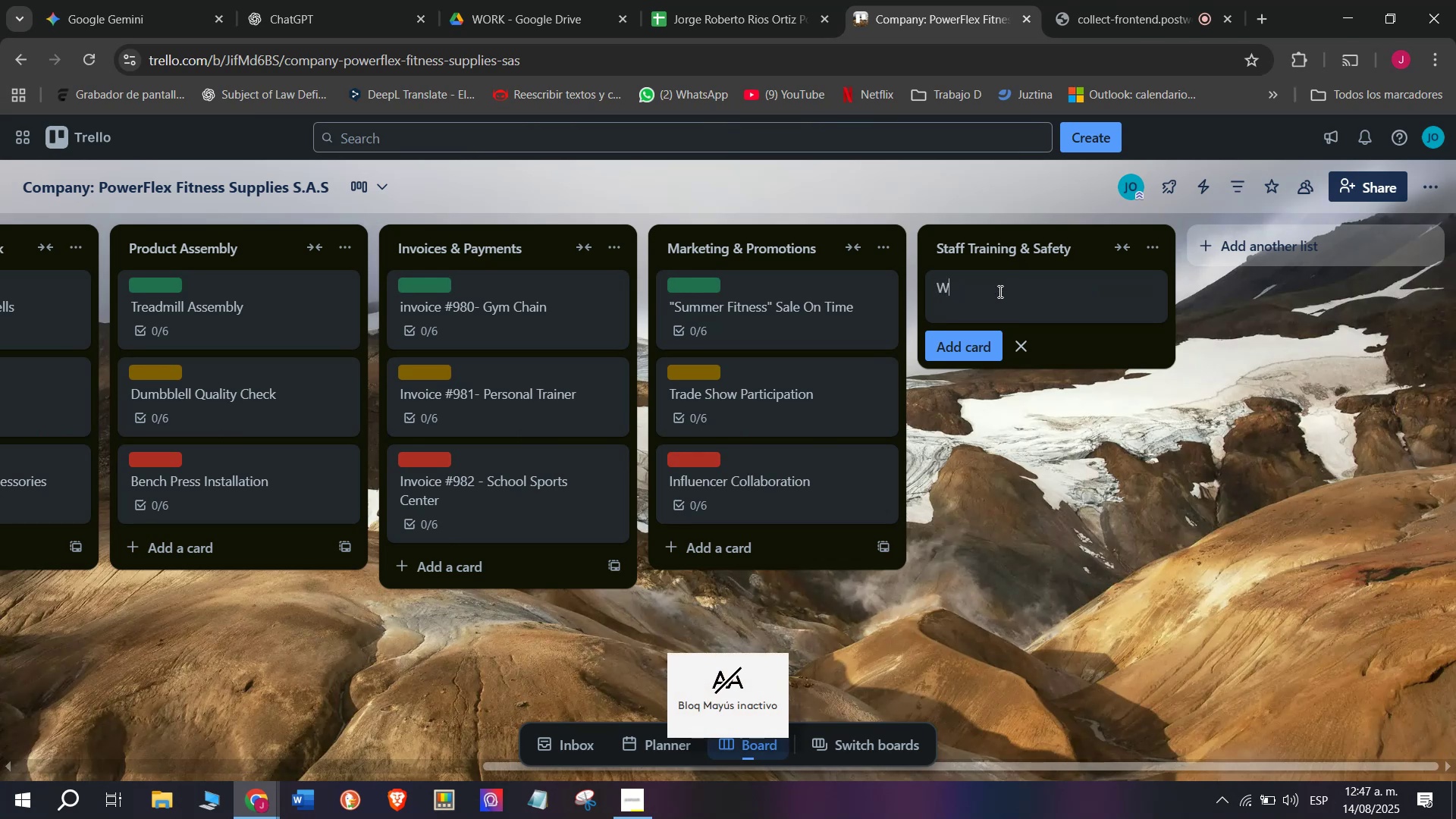 
key(Backspace)
 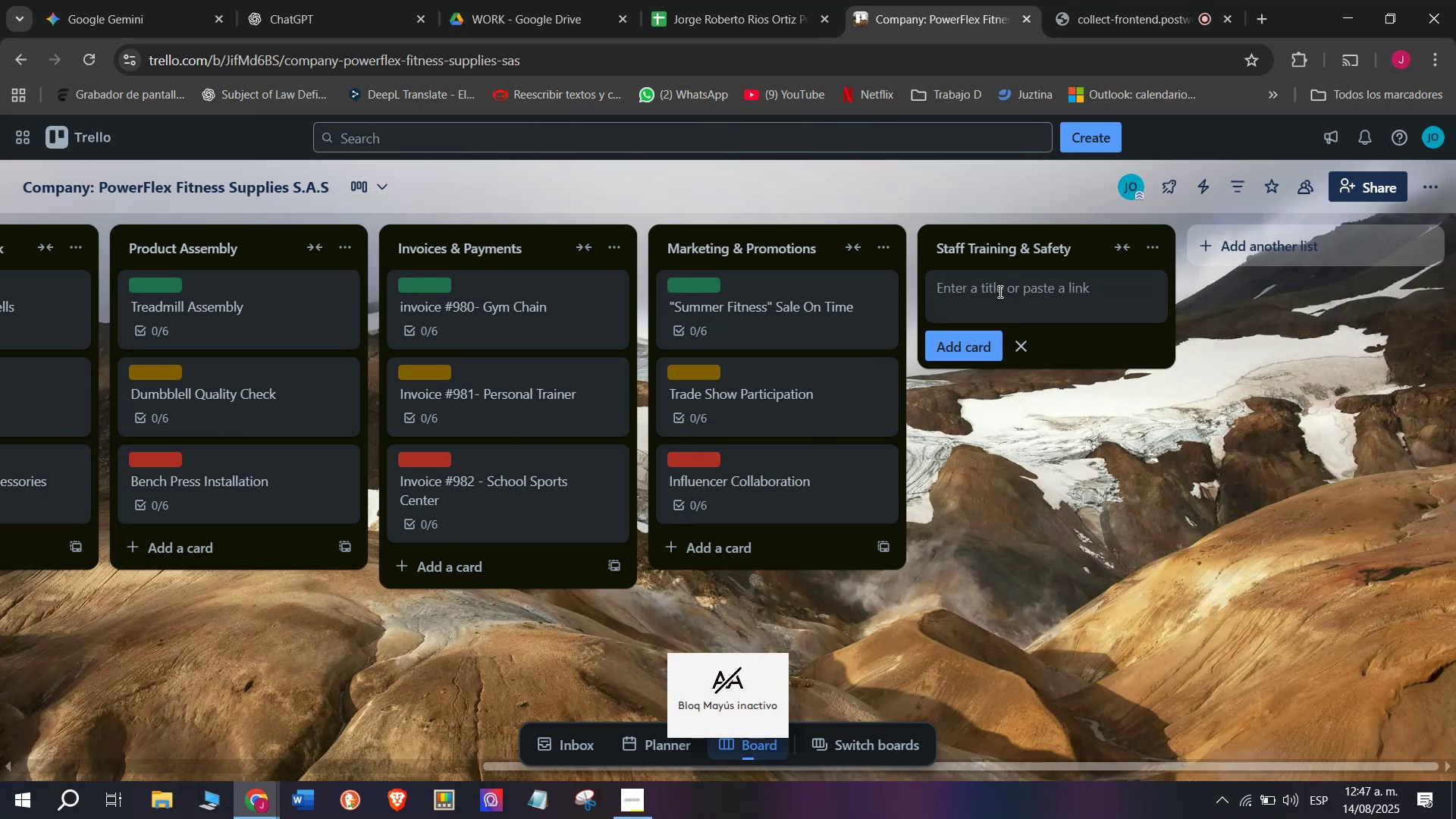 
key(CapsLock)
 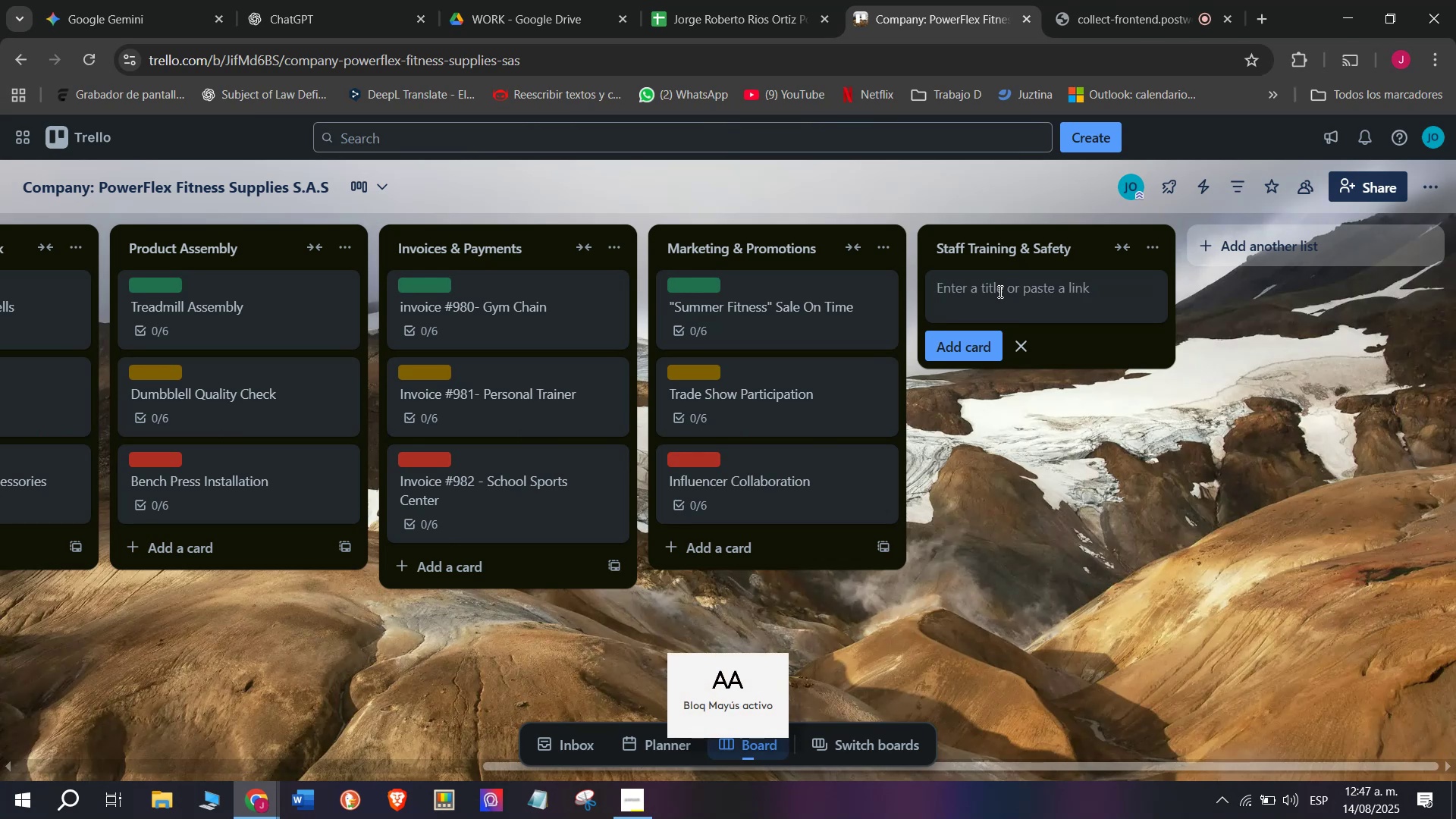 
key(E)
 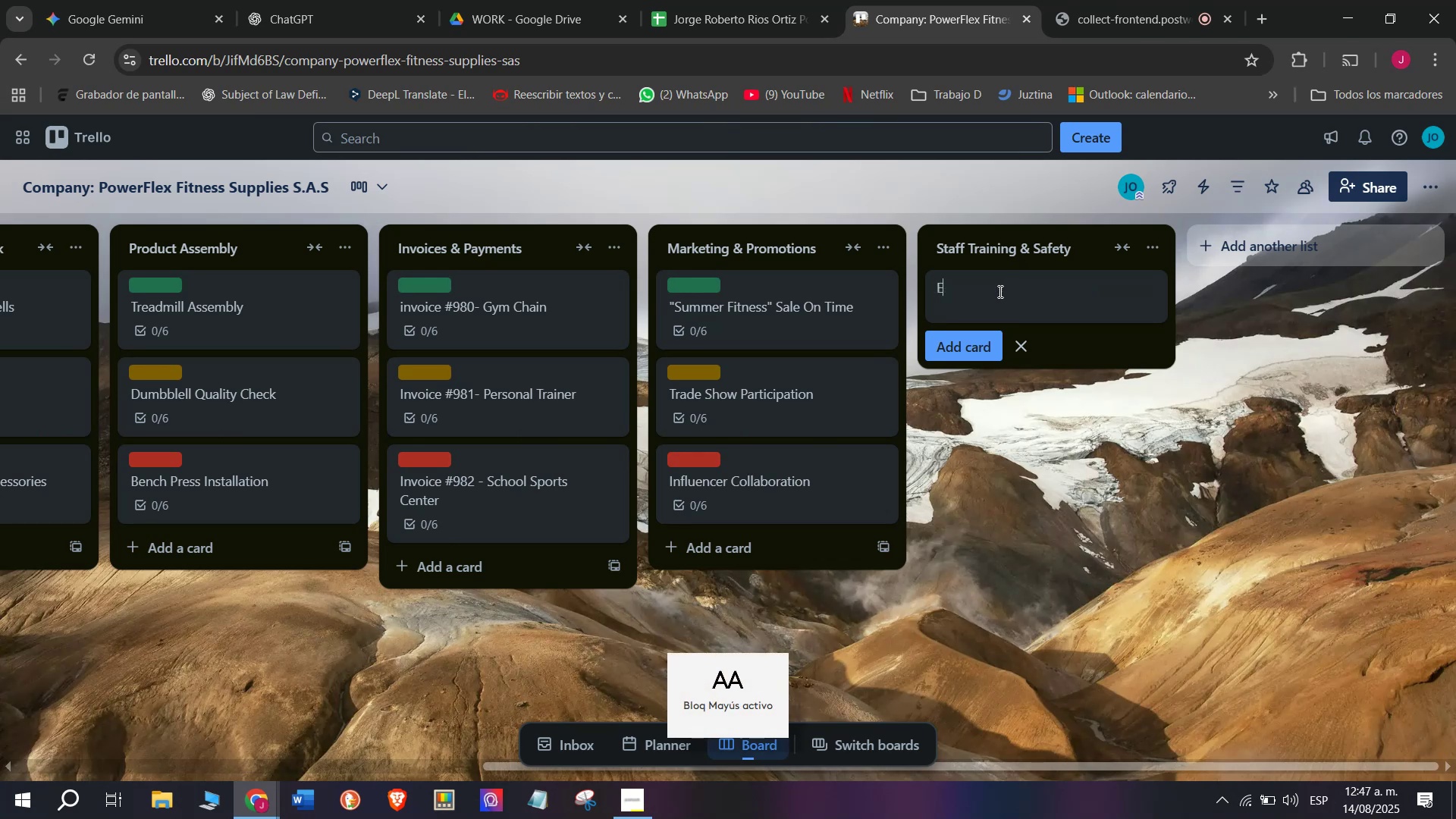 
key(CapsLock)
 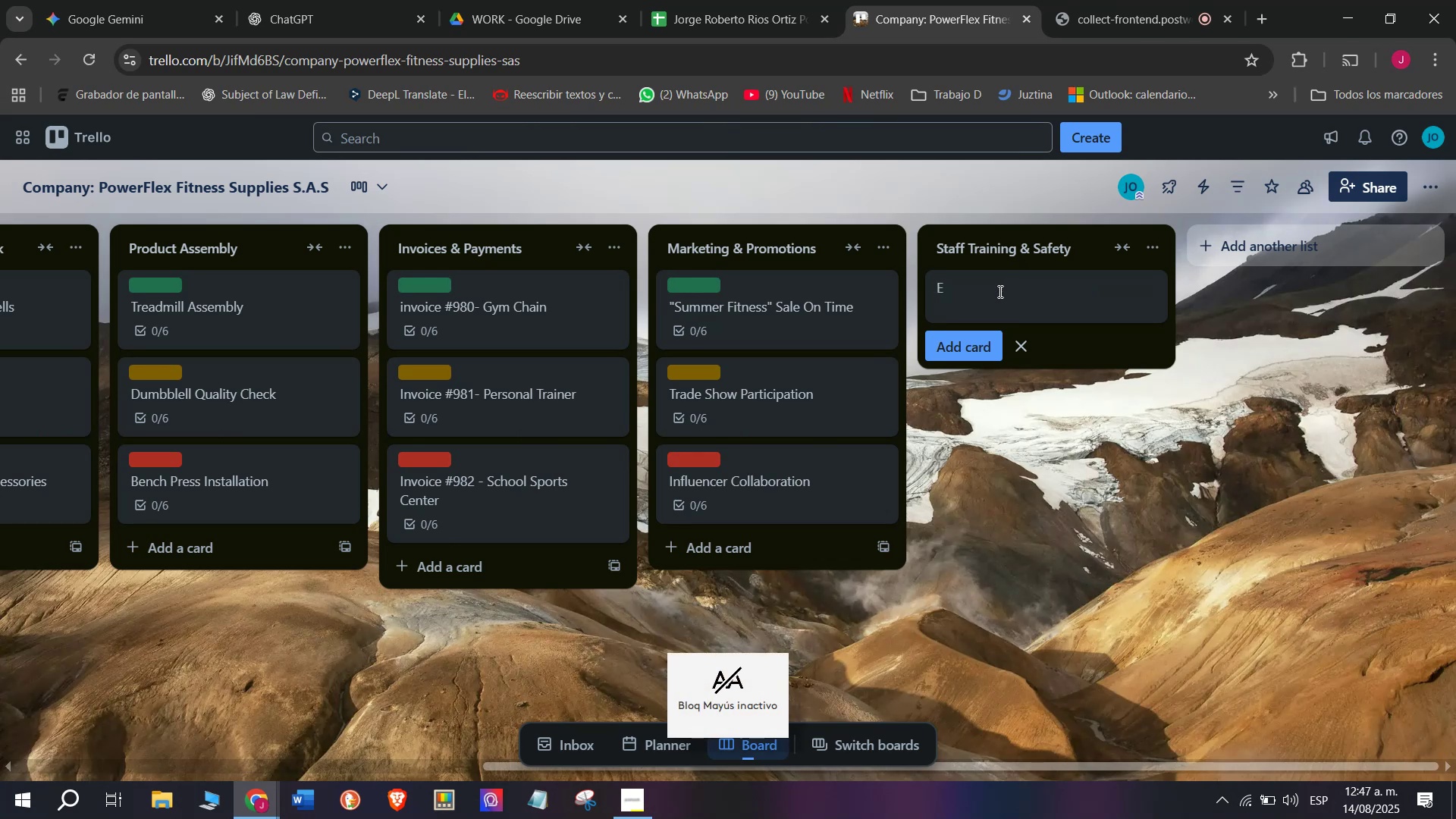 
key(CapsLock)
 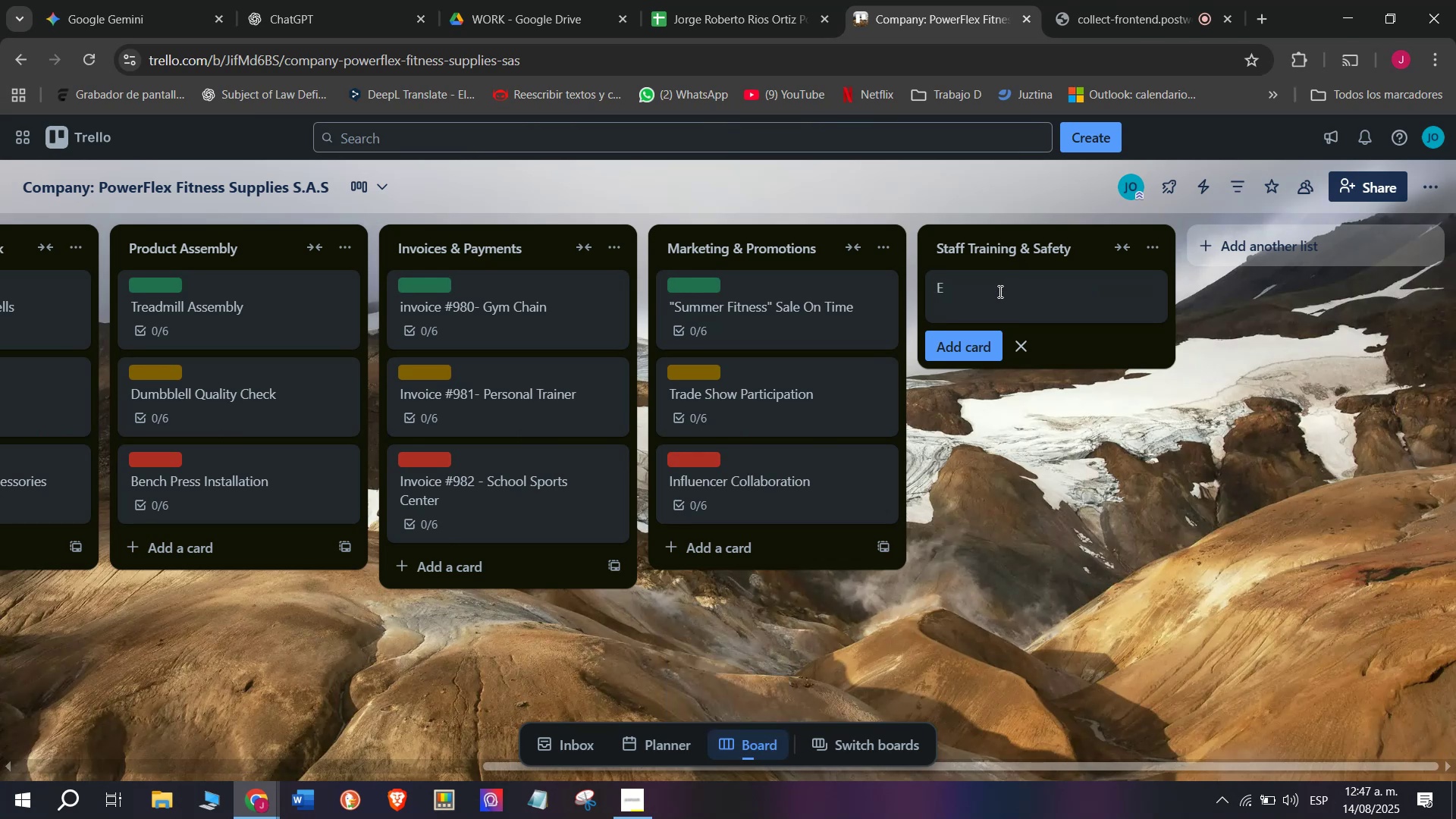 
type(QUI)
key(Backspace)
key(Backspace)
key(Backspace)
type(quipment )
 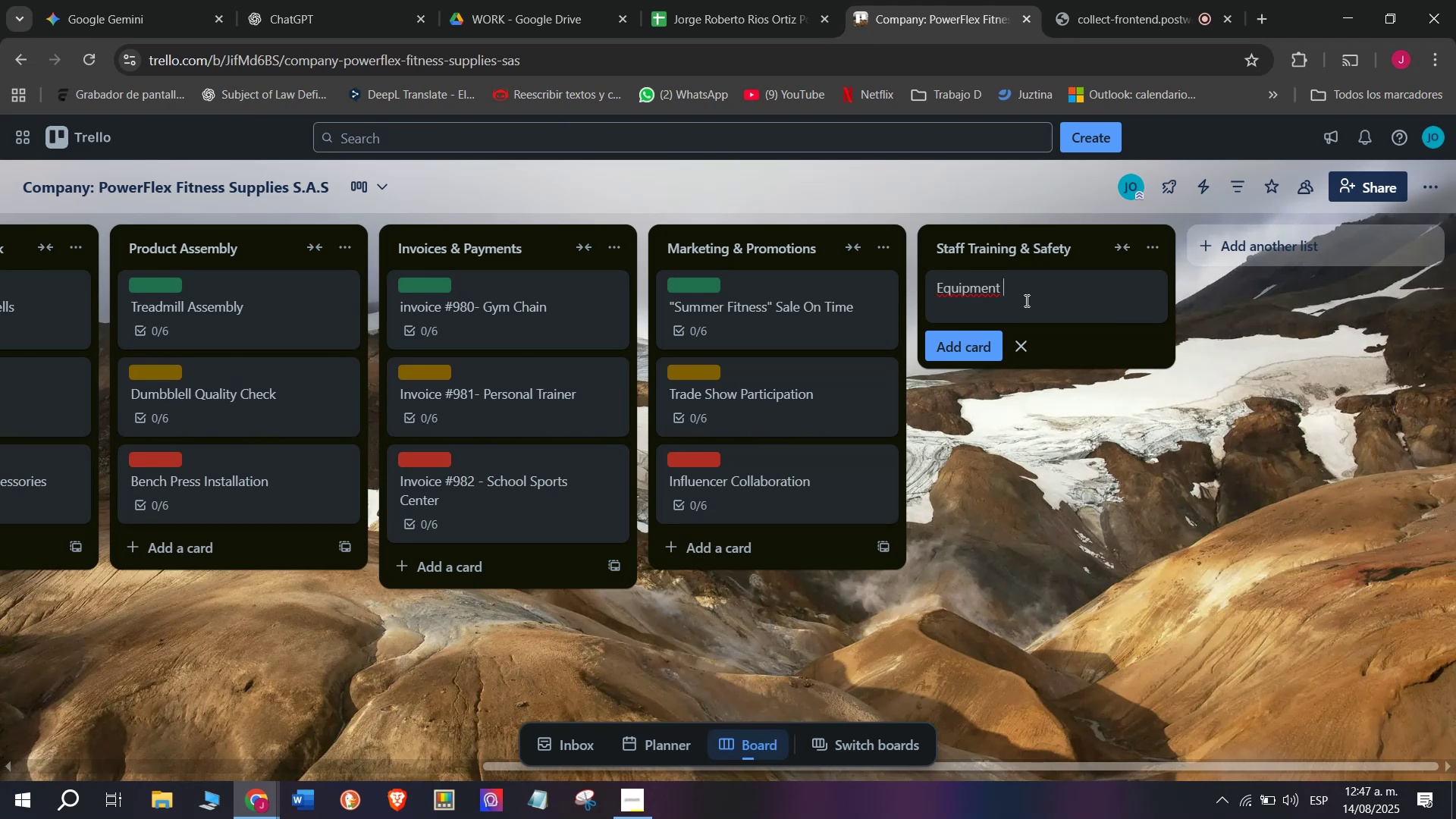 
type(asse)
key(Backspace)
key(Backspace)
key(Backspace)
key(Backspace)
type(Assemblyn)
key(Backspace)
type( v)
key(Backspace)
type(Training)
 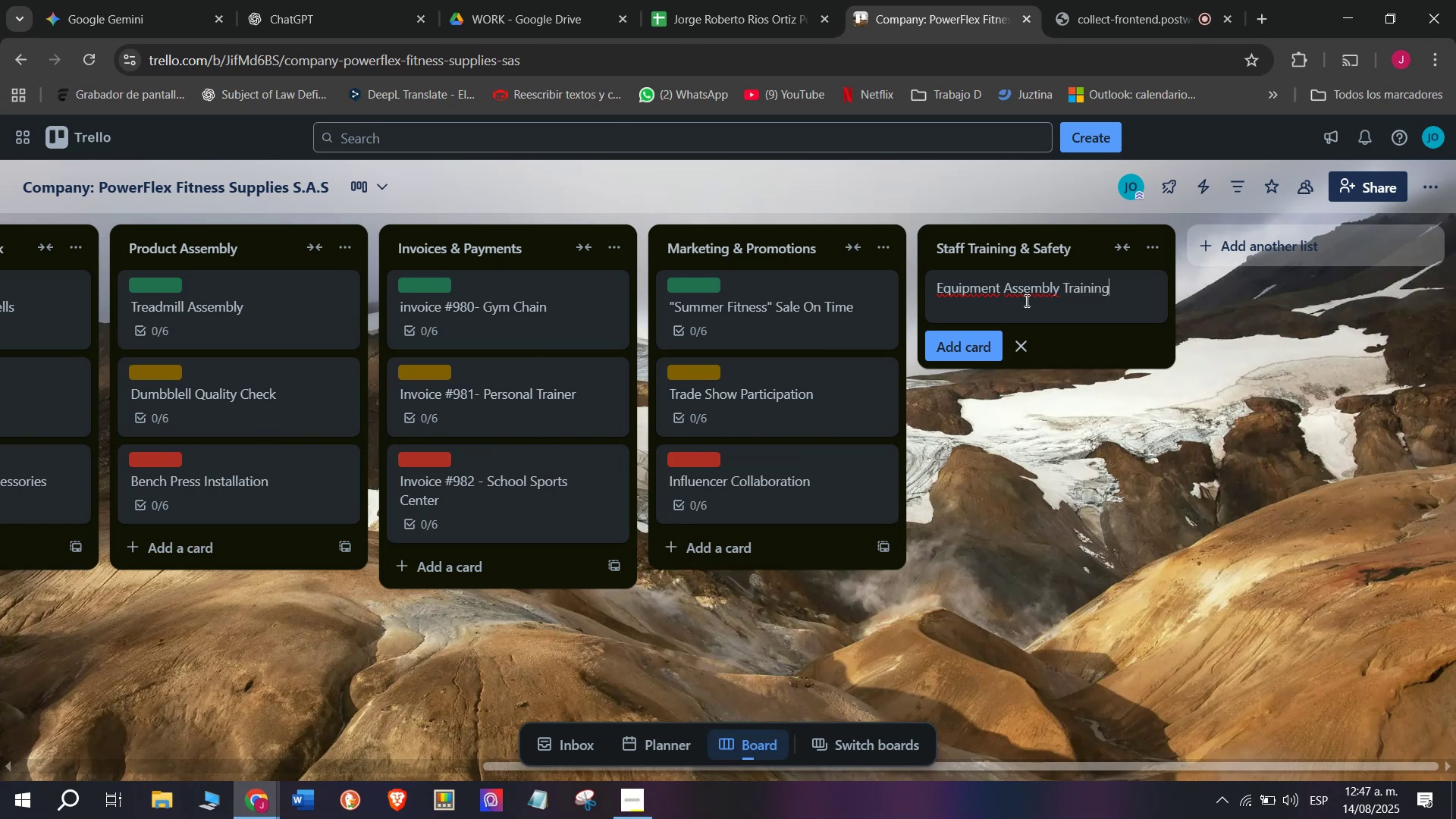 
key(Enter)
 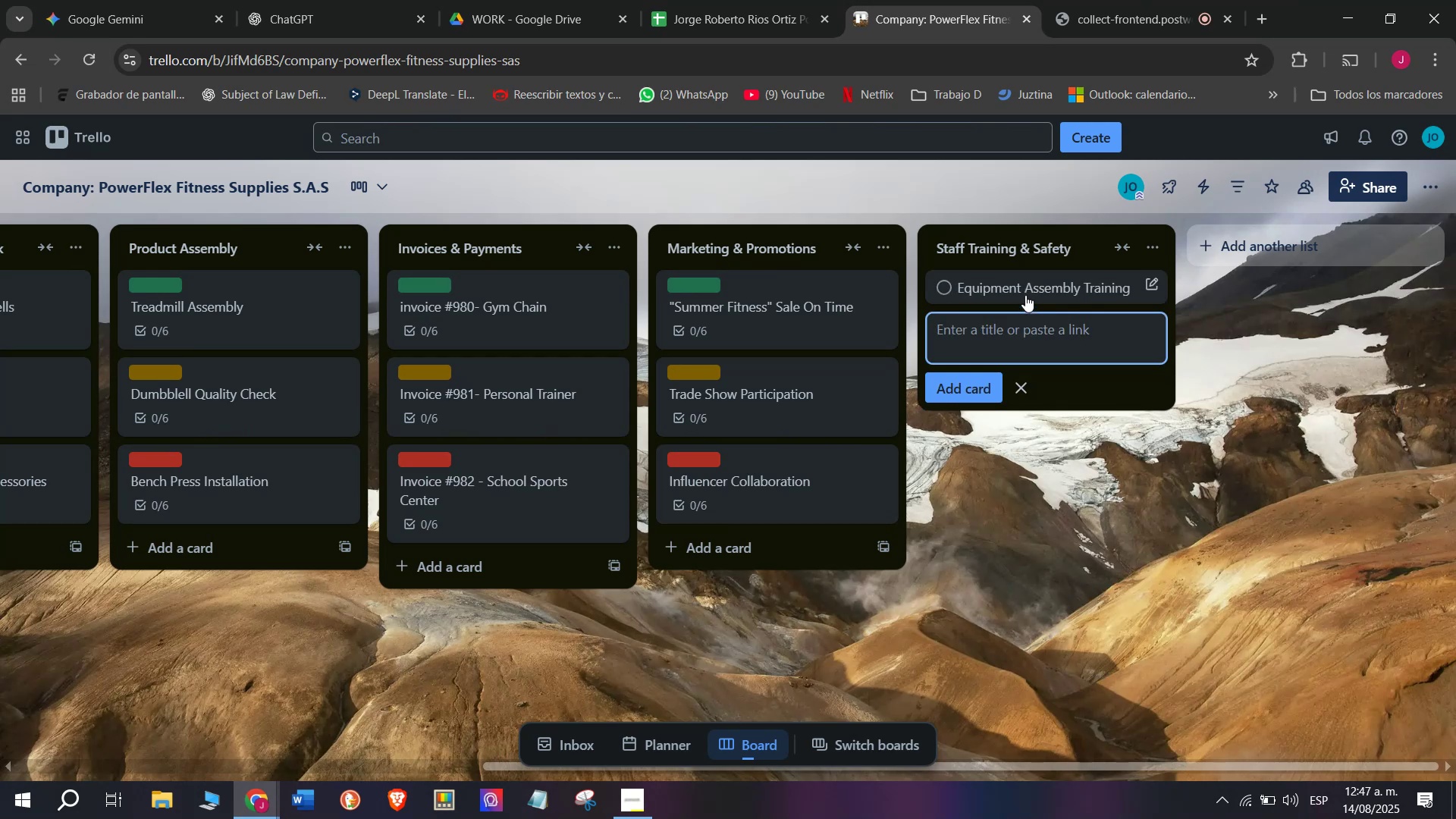 
left_click([1028, 281])
 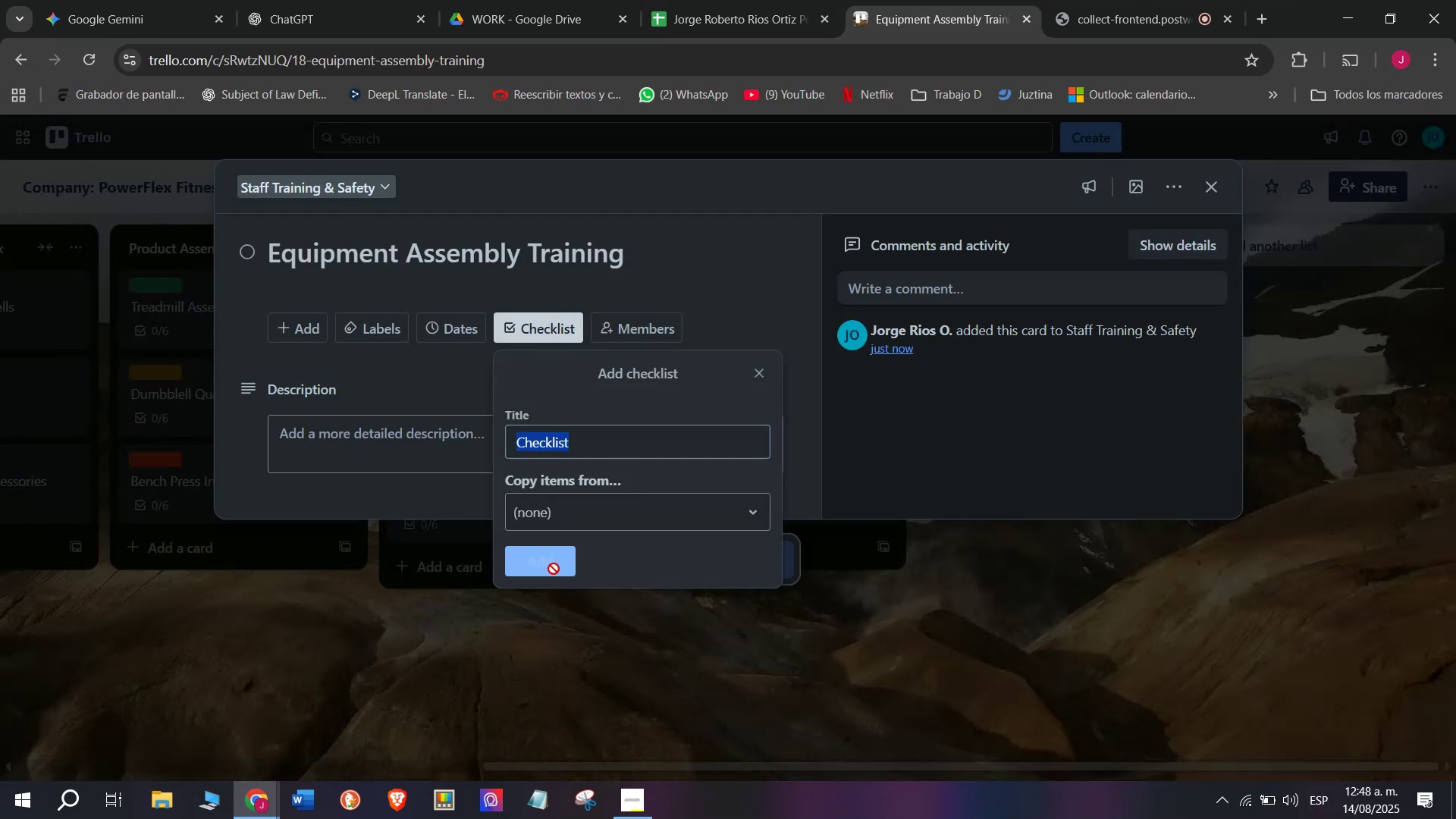 
scroll: coordinate [457, 450], scroll_direction: down, amount: 2.0
 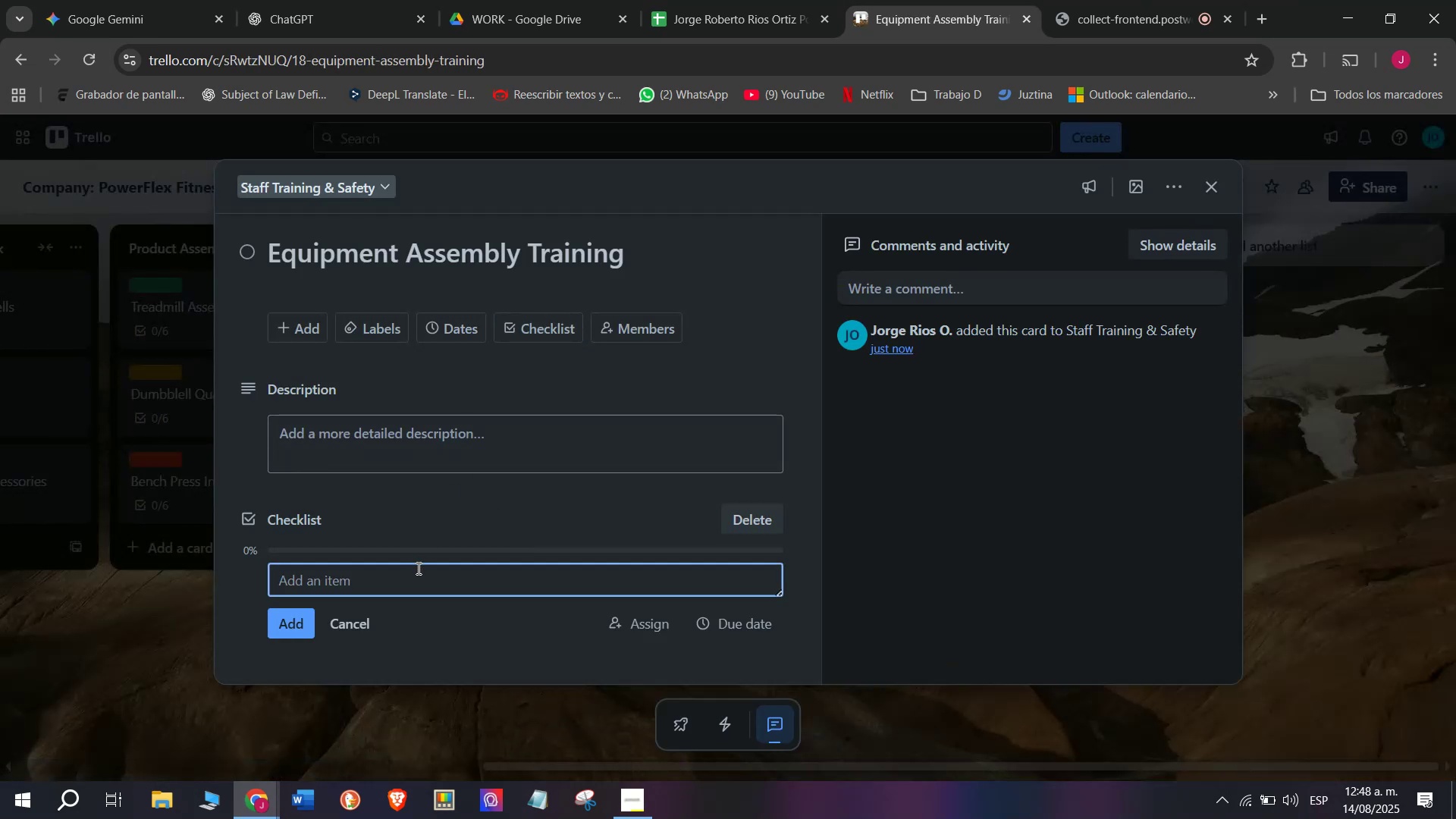 
left_click([417, 568])
 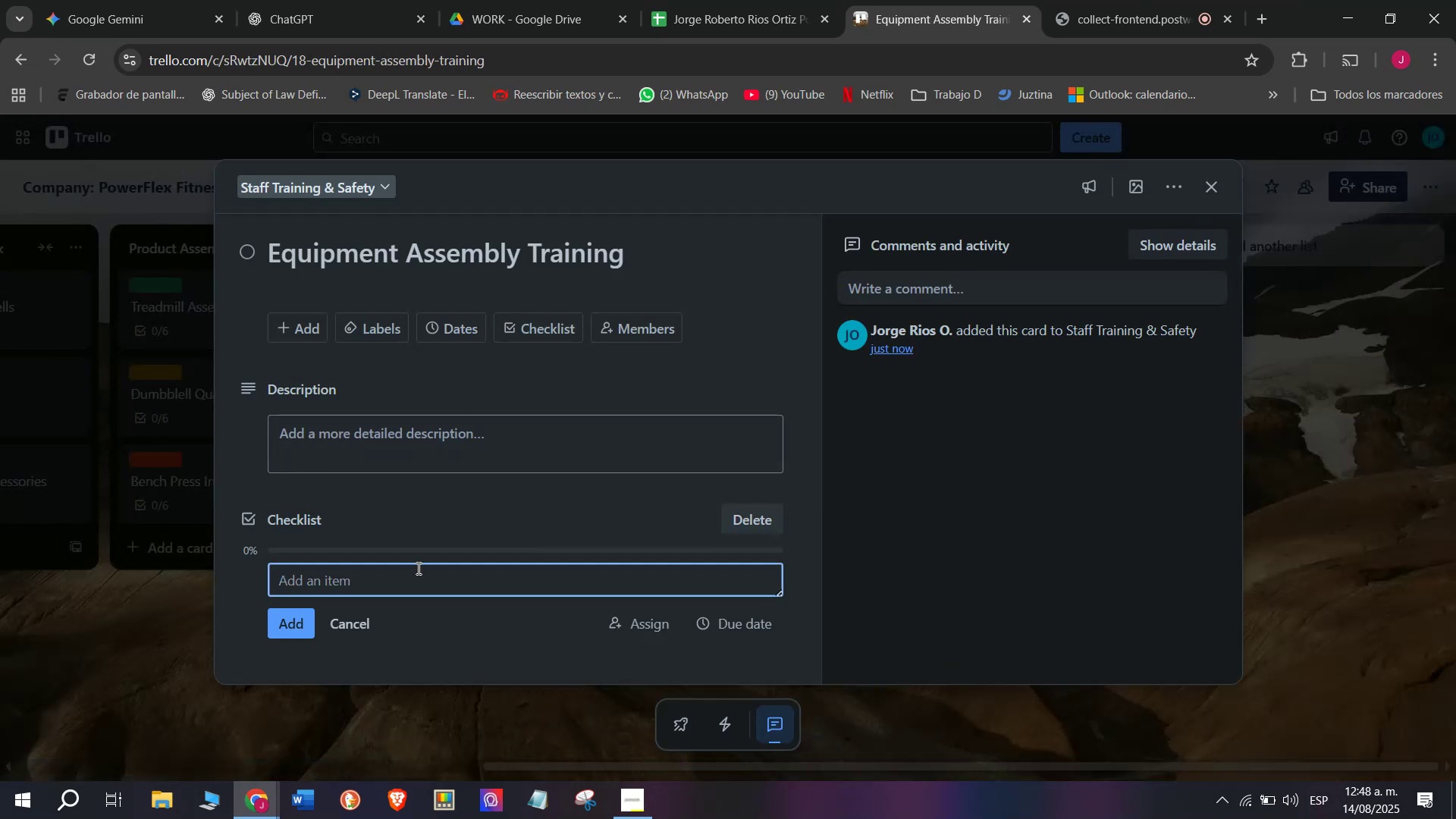 
type(Prepare training manualk )
key(Backspace)
key(Backspace)
key(Backspace)
type(l )
 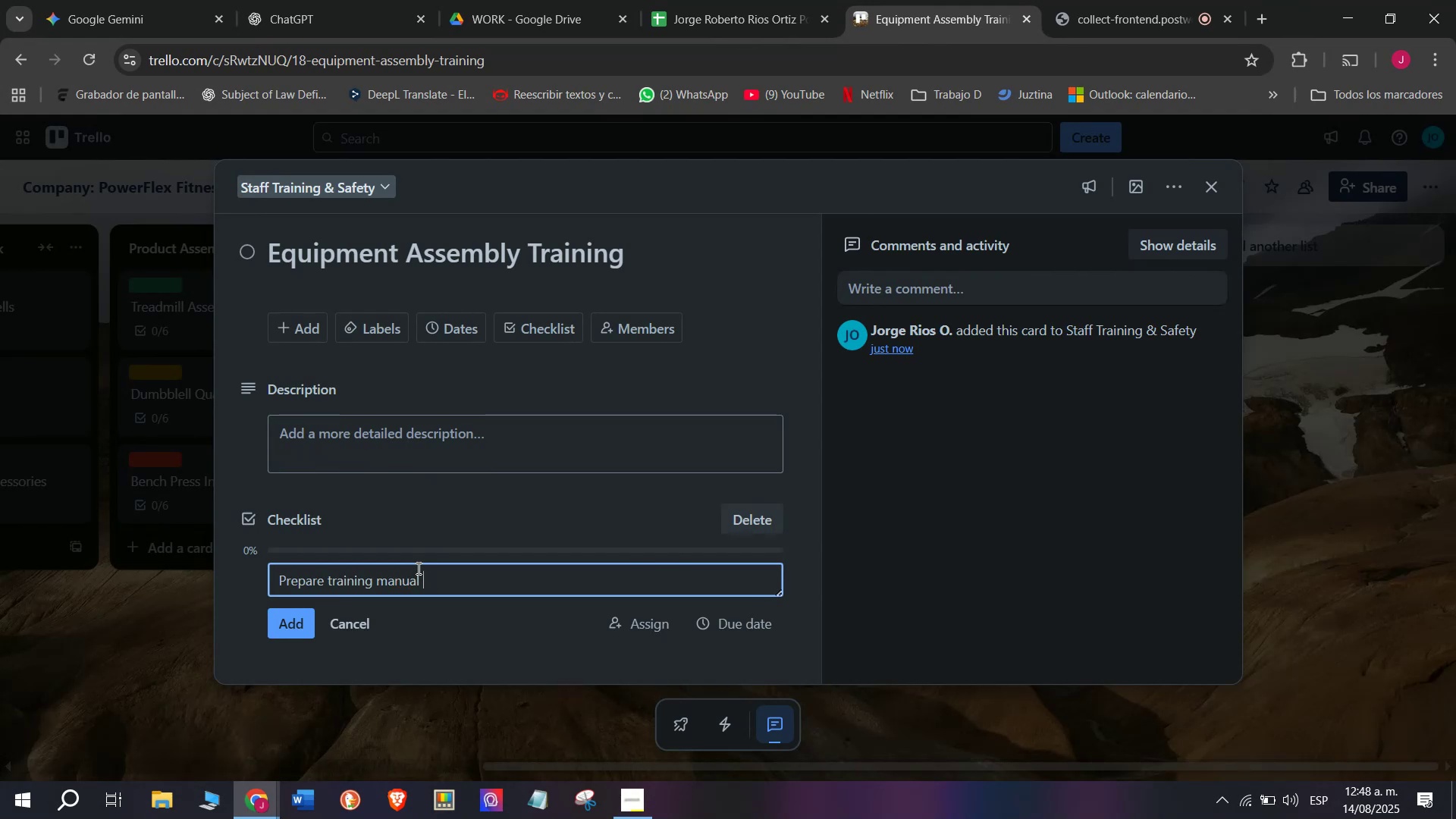 
key(Enter)
 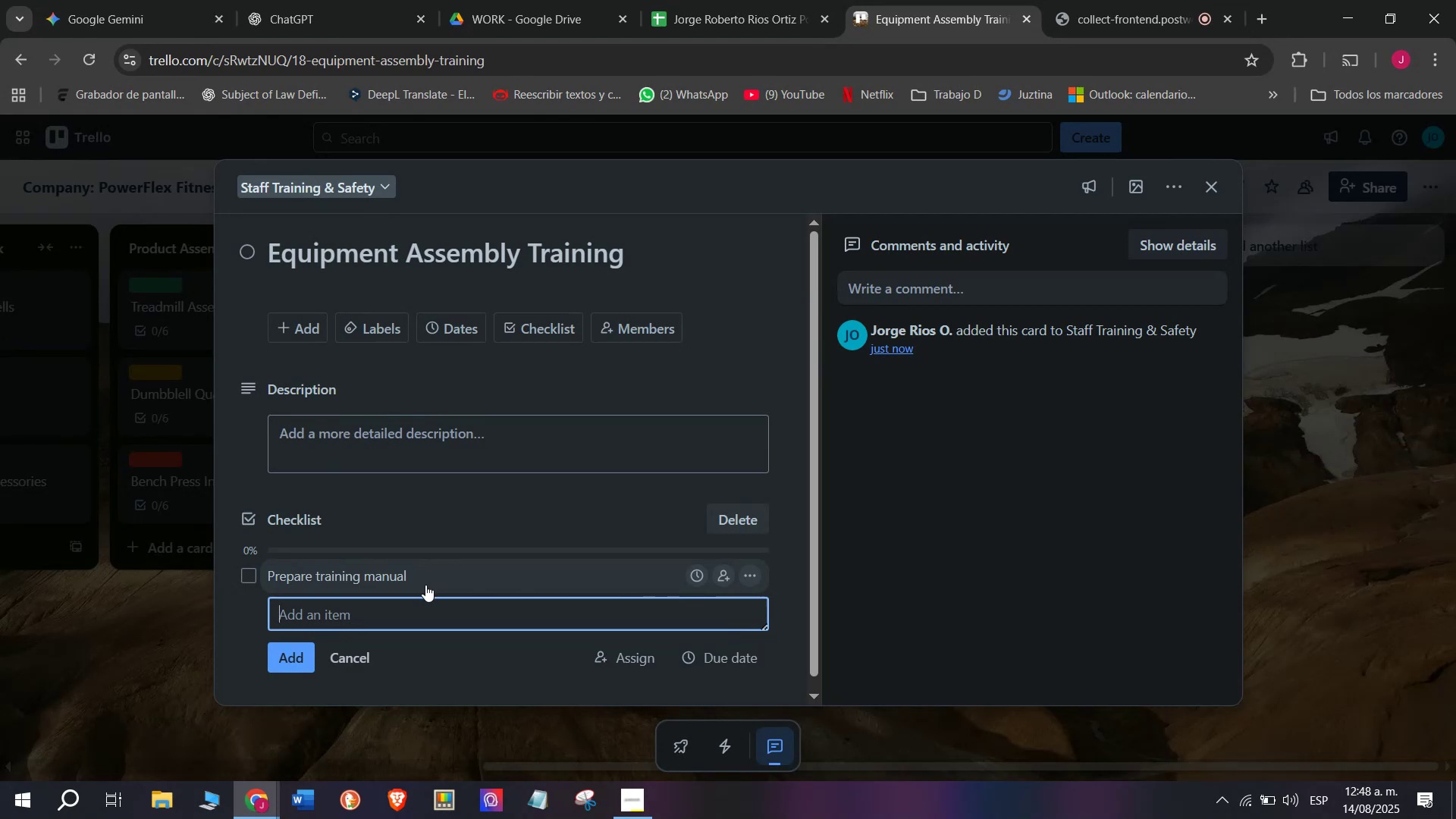 
left_click([429, 610])
 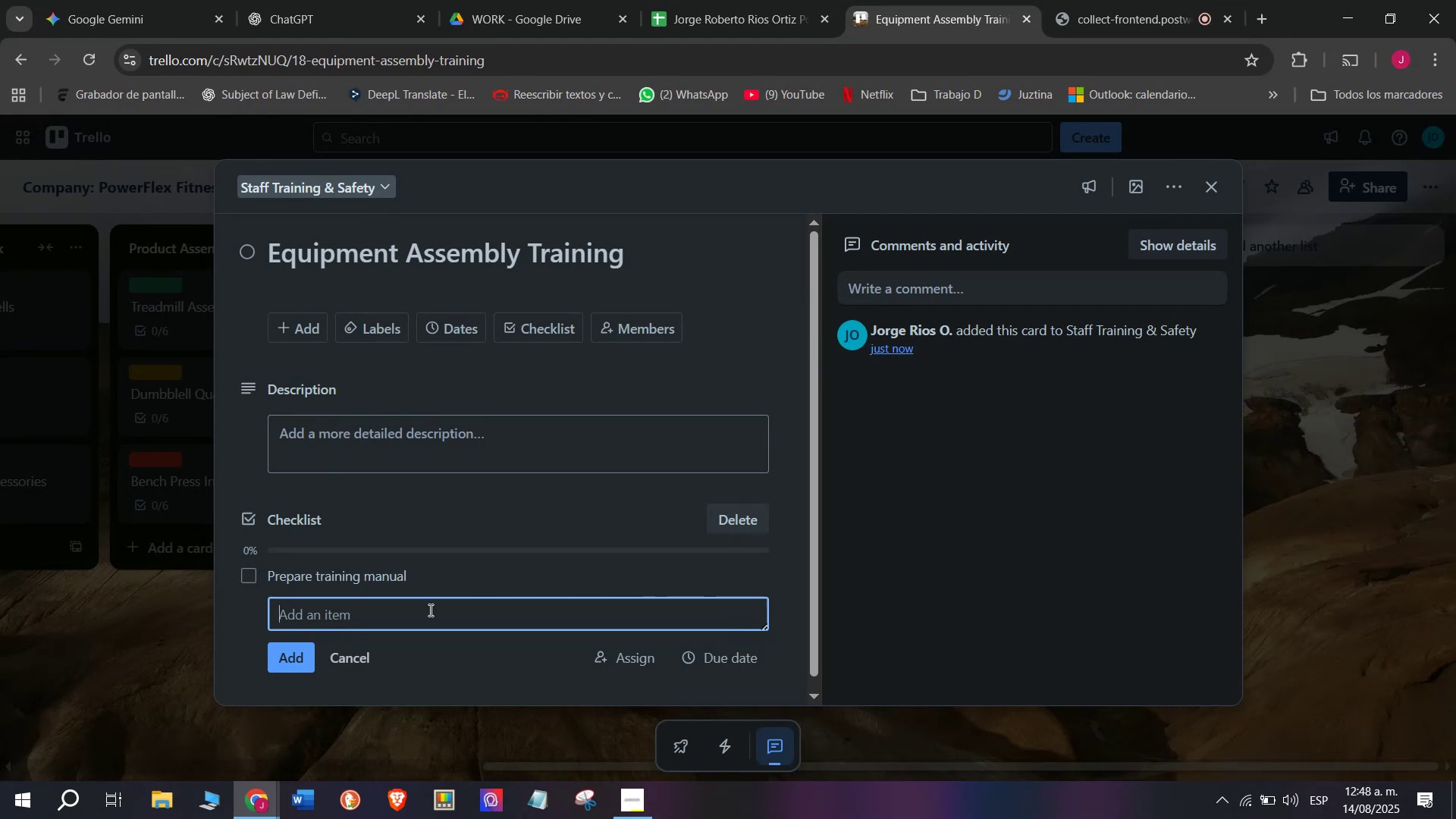 
type(schedule training)
 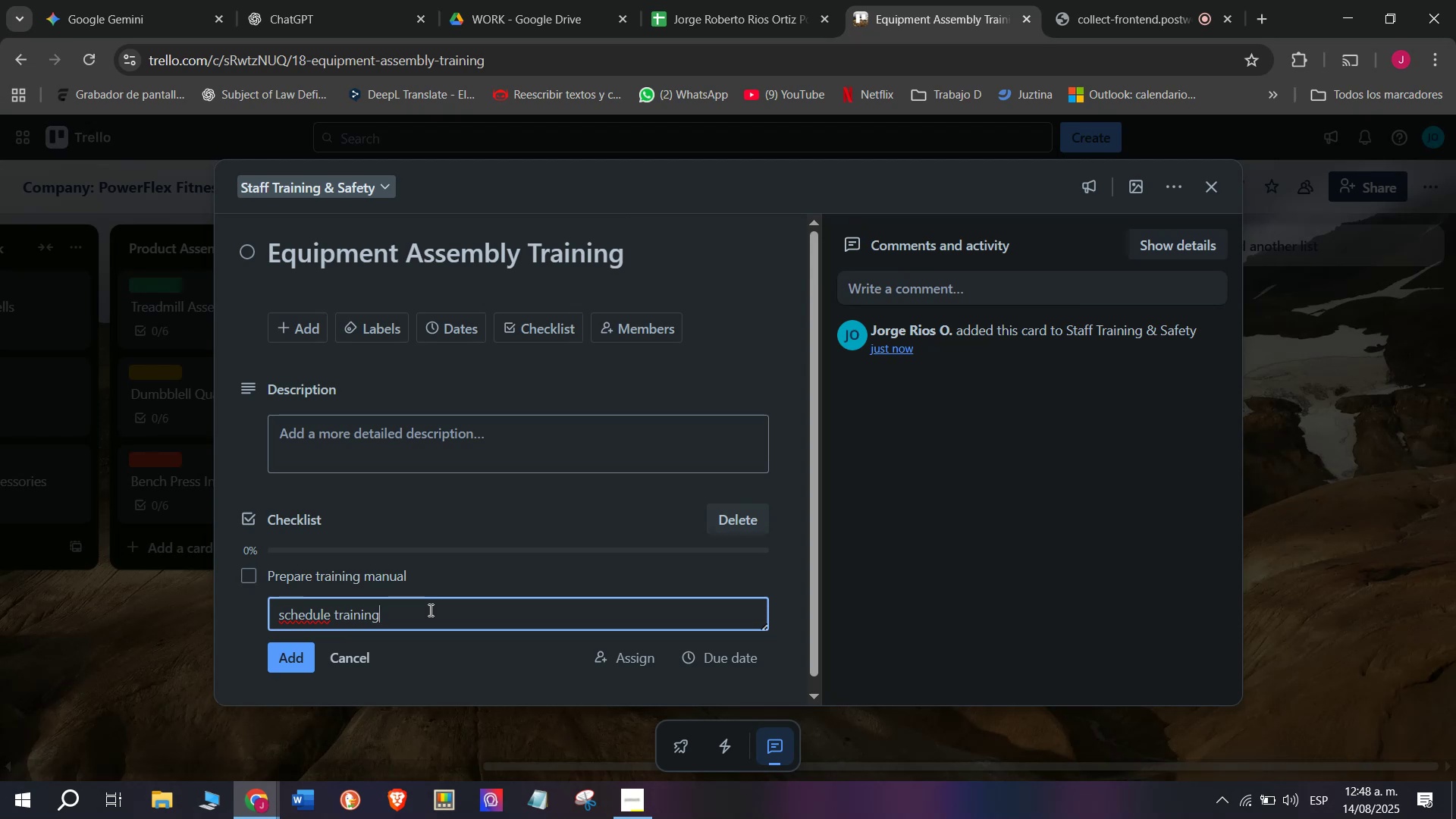 
type( session)
 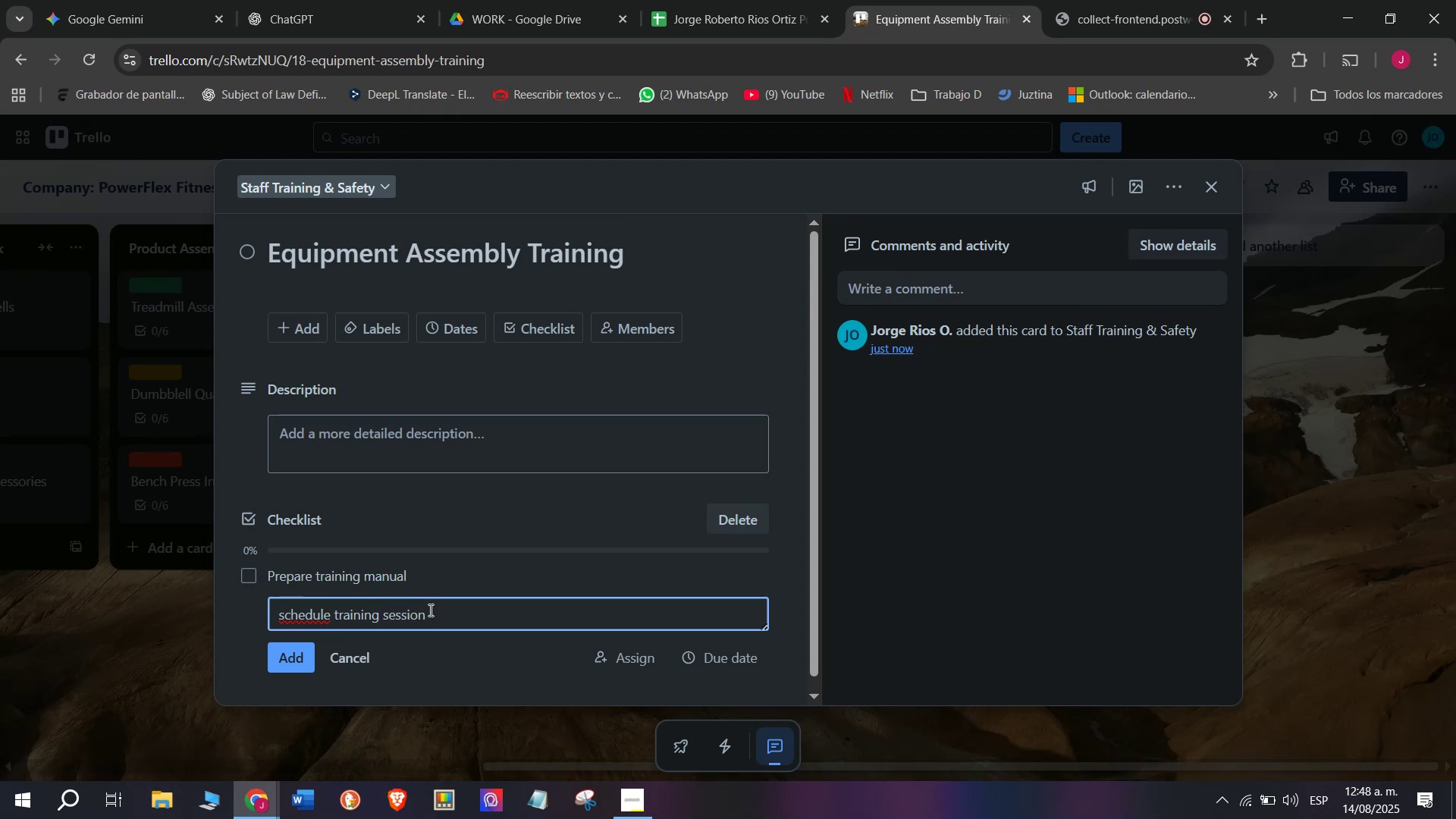 
key(Enter)
 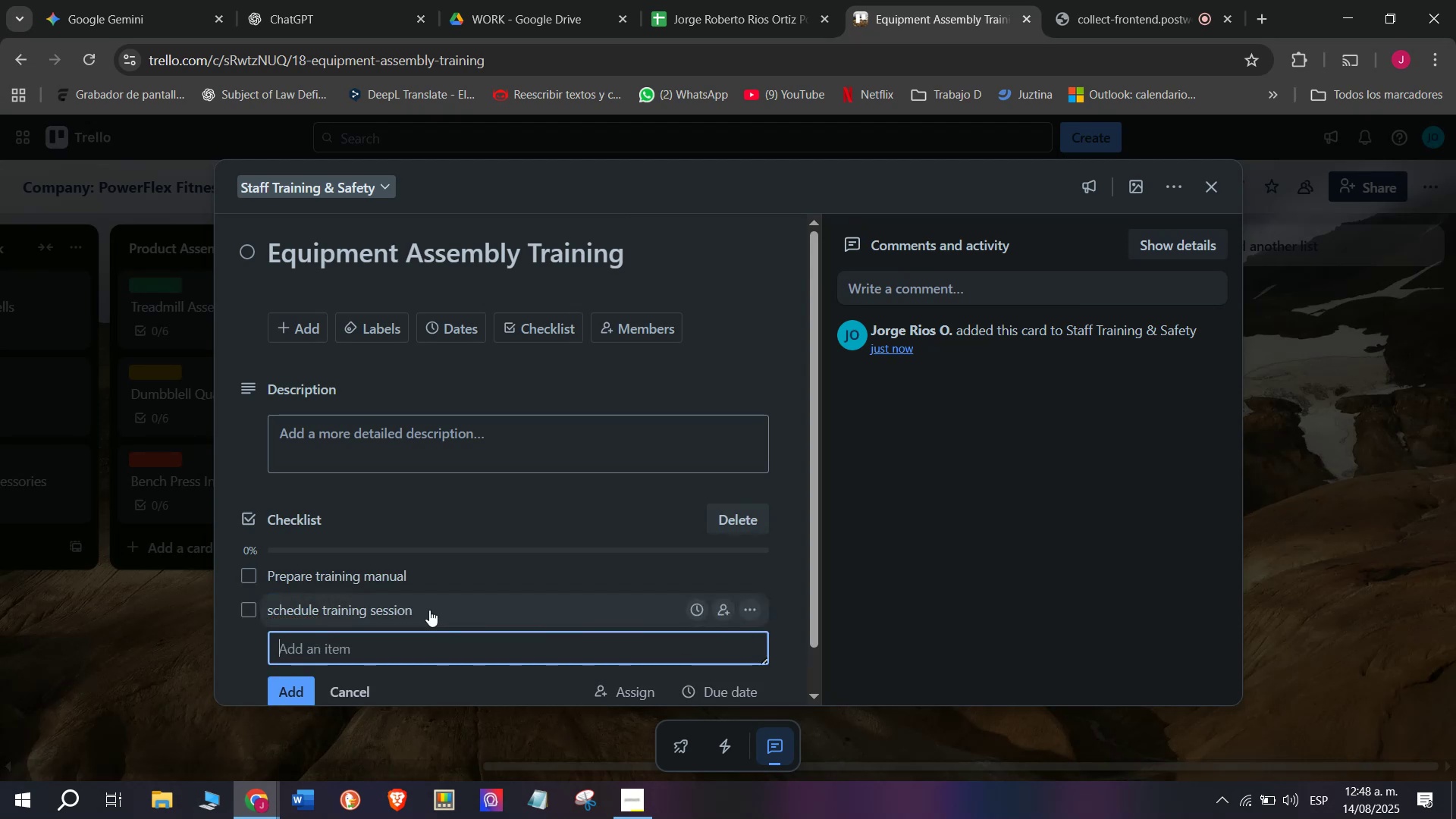 
type(Demo)
 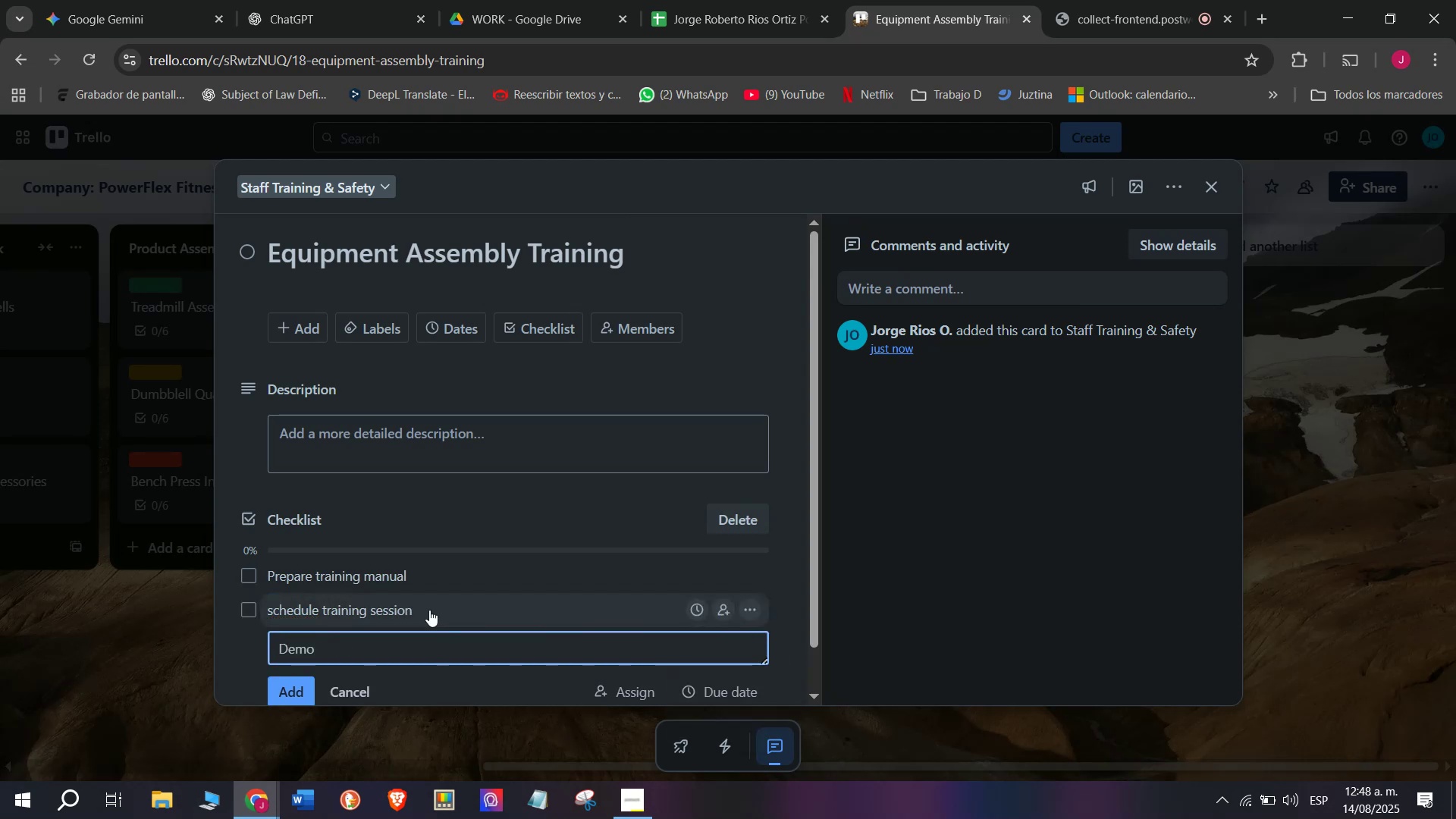 
type(strate)
 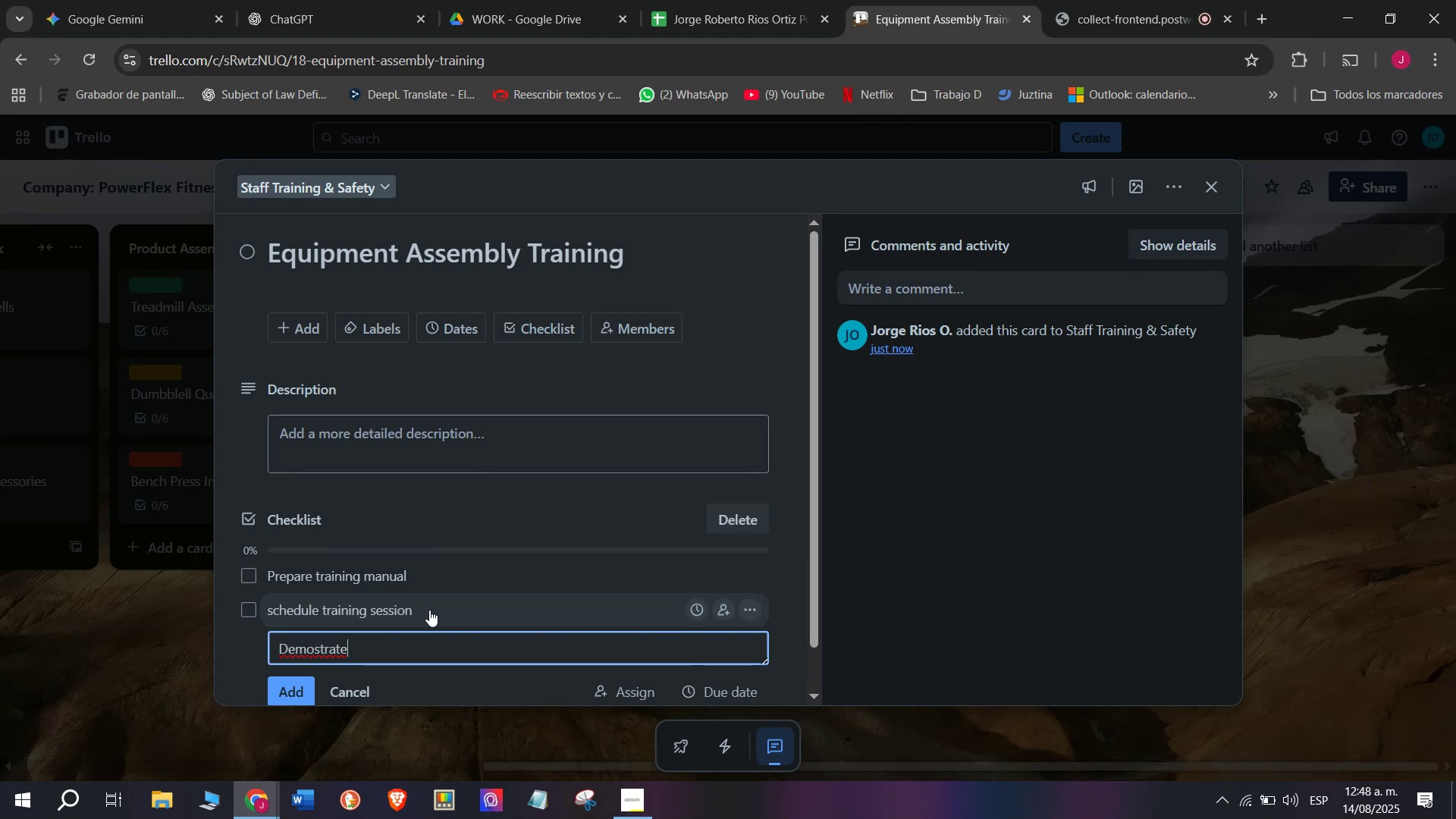 
type( assembly steps)
 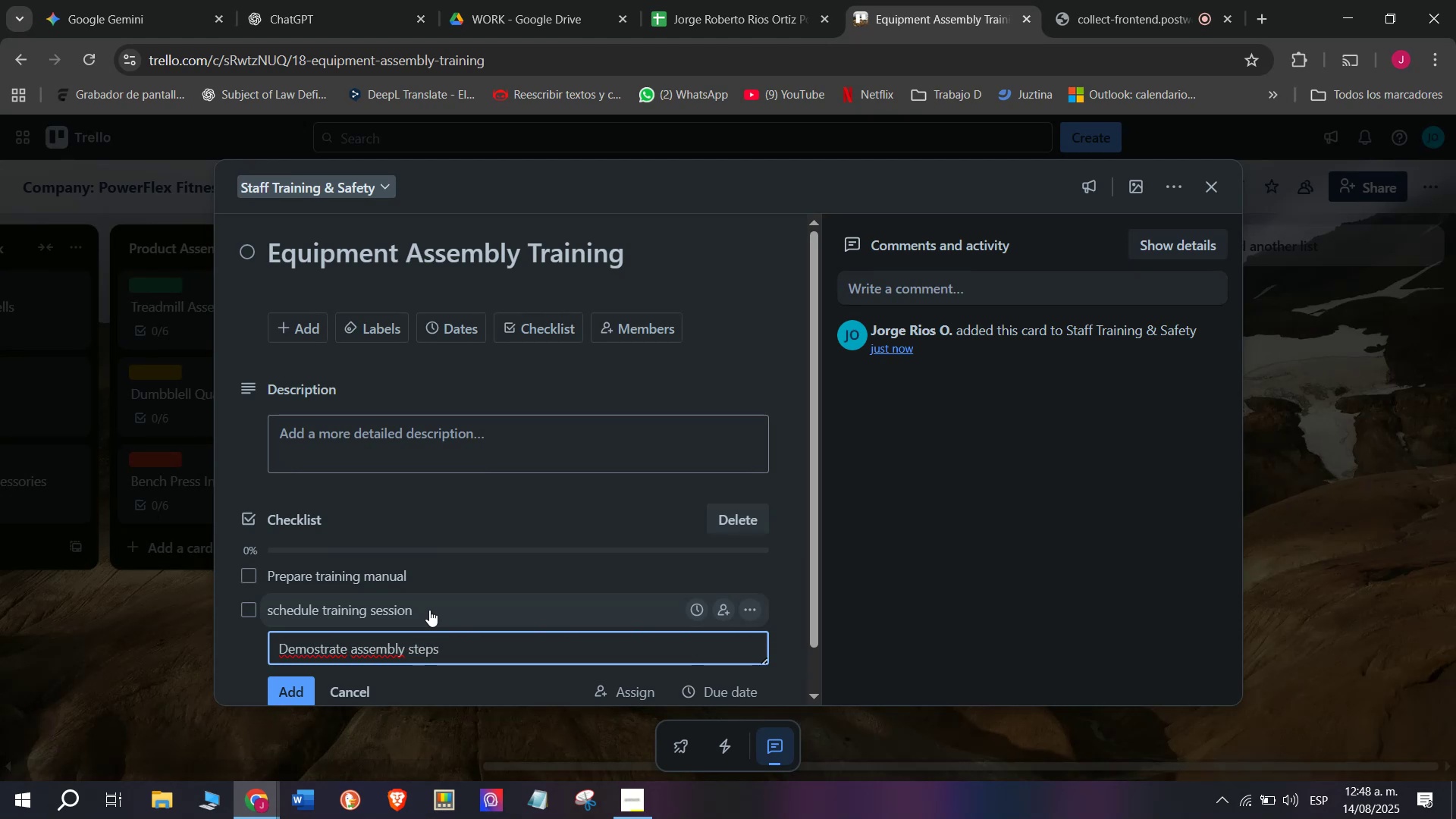 
key(Enter)
 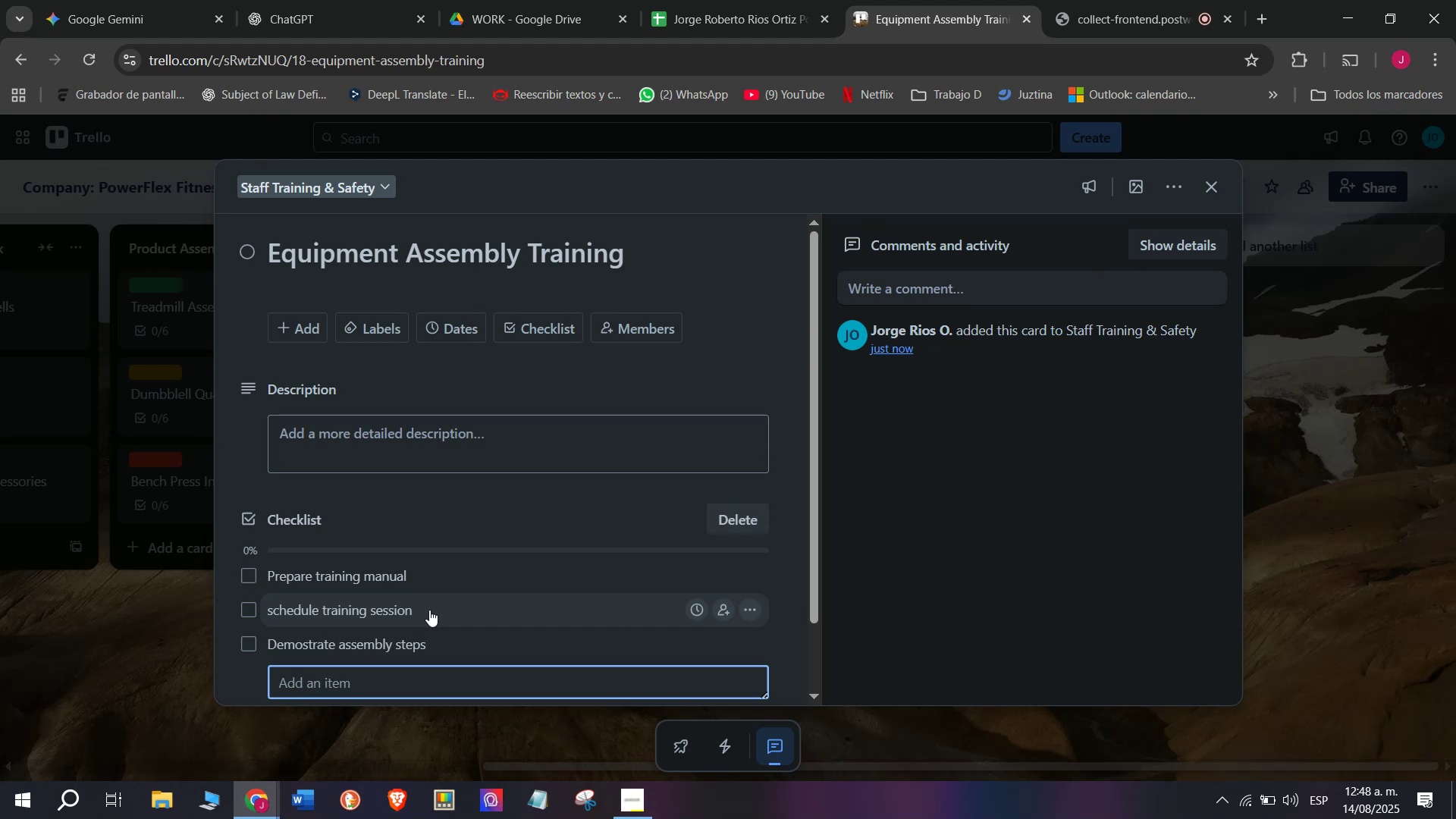 
type(Test staff)
 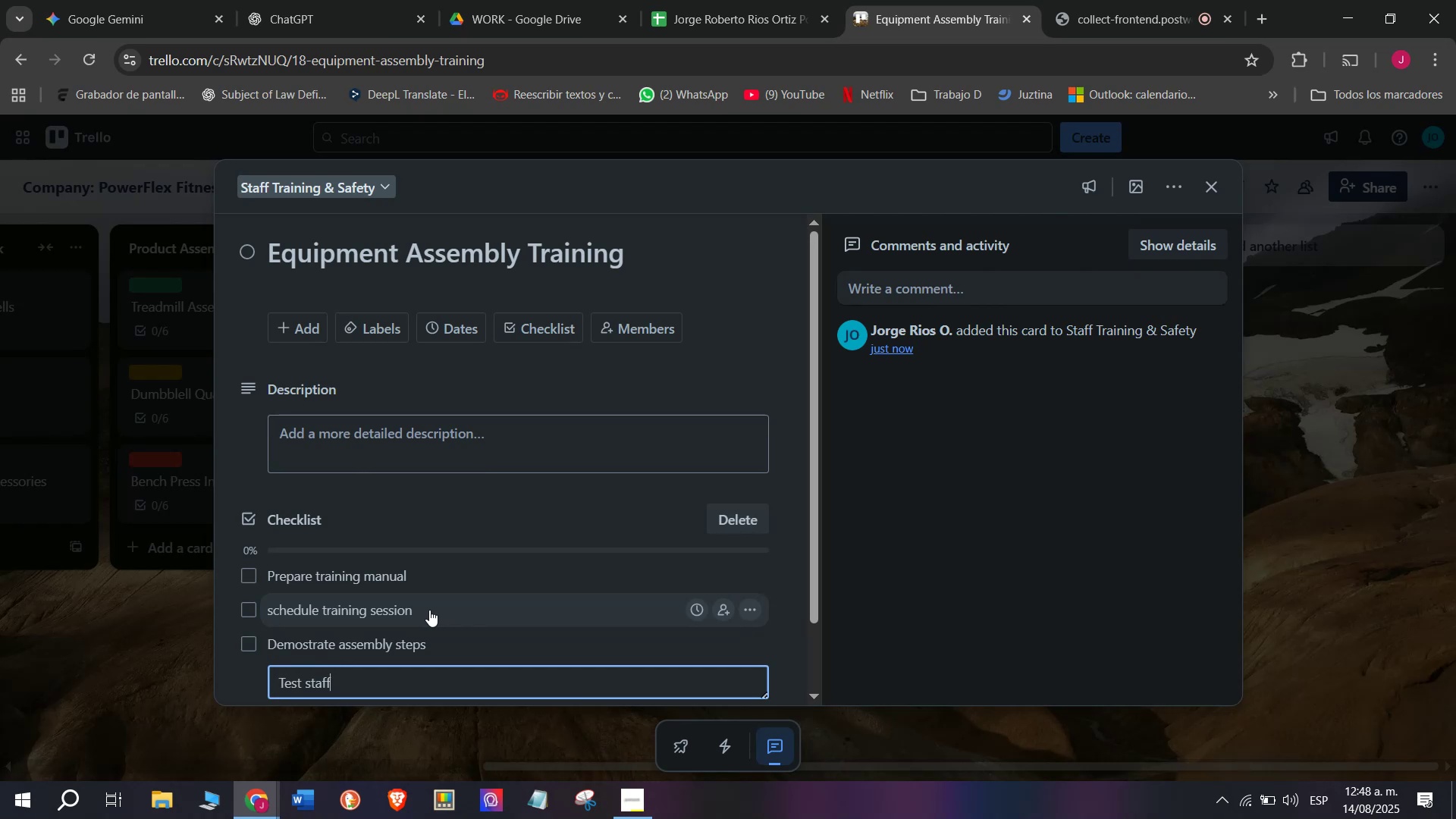 
type( knopw)
key(Backspace)
key(Backspace)
type(wl3e)
key(Backspace)
key(Backspace)
type(edtg)
key(Backspace)
key(Backspace)
type(g)
 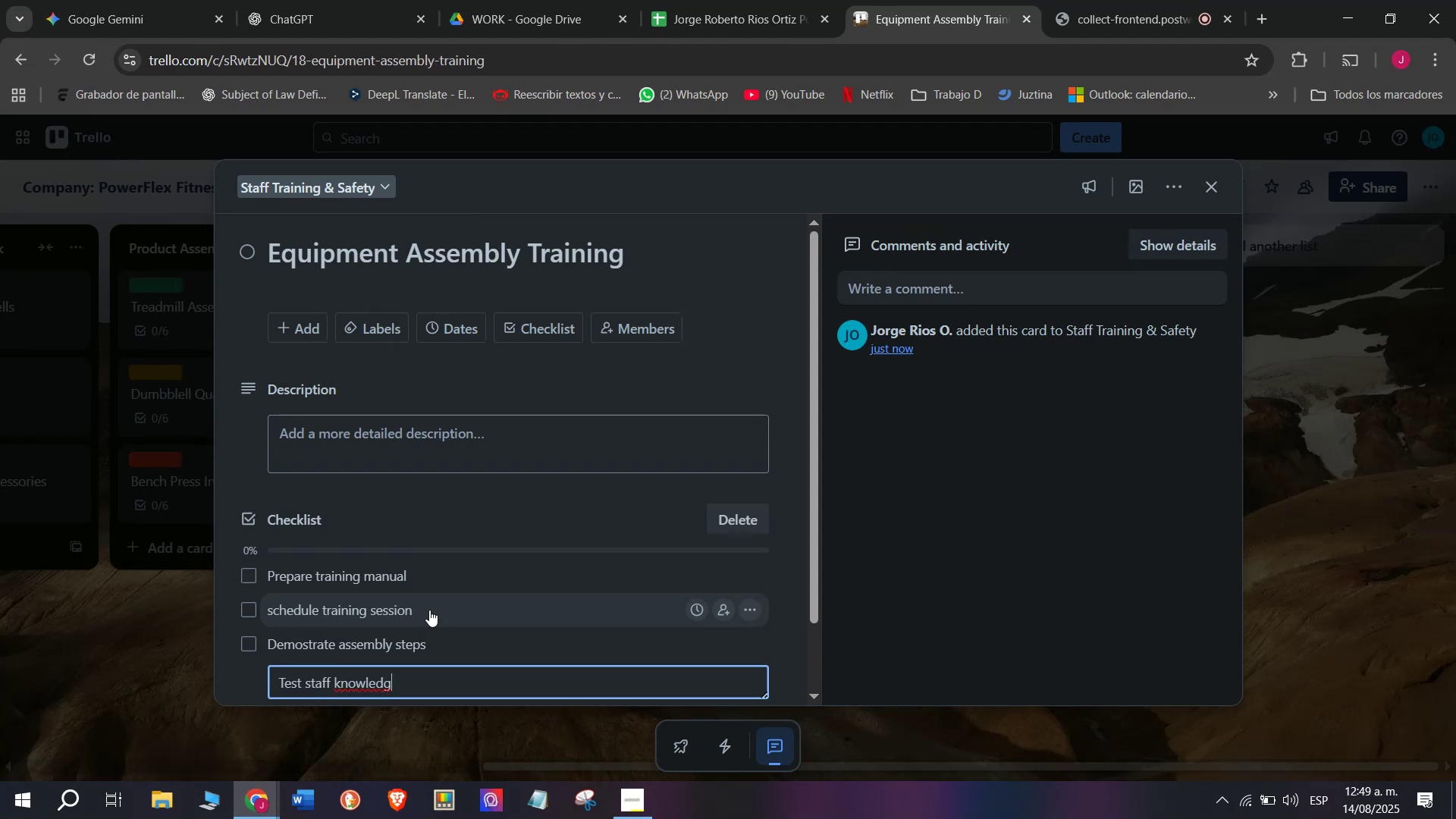 
key(E)
 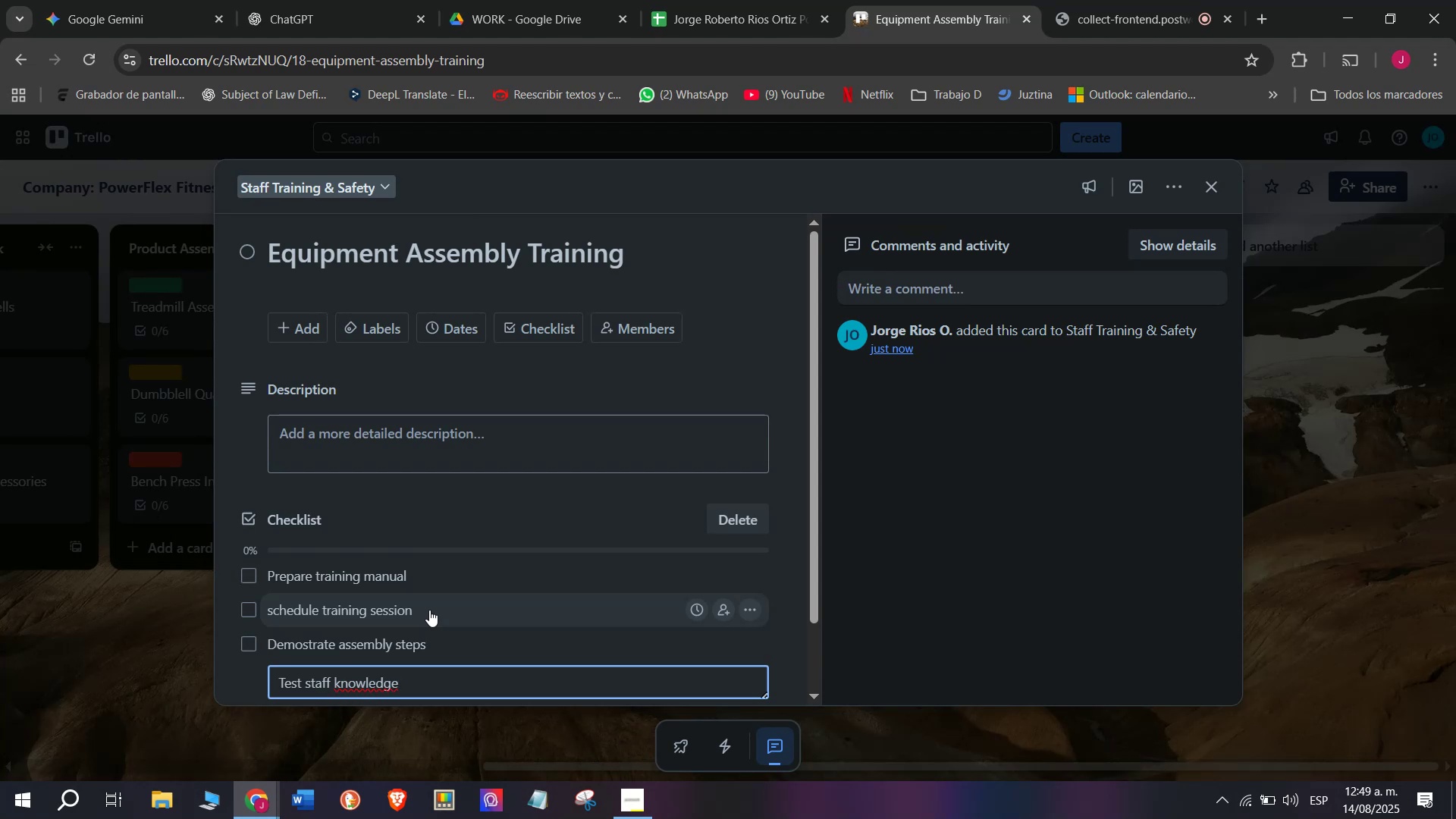 
key(Enter)
 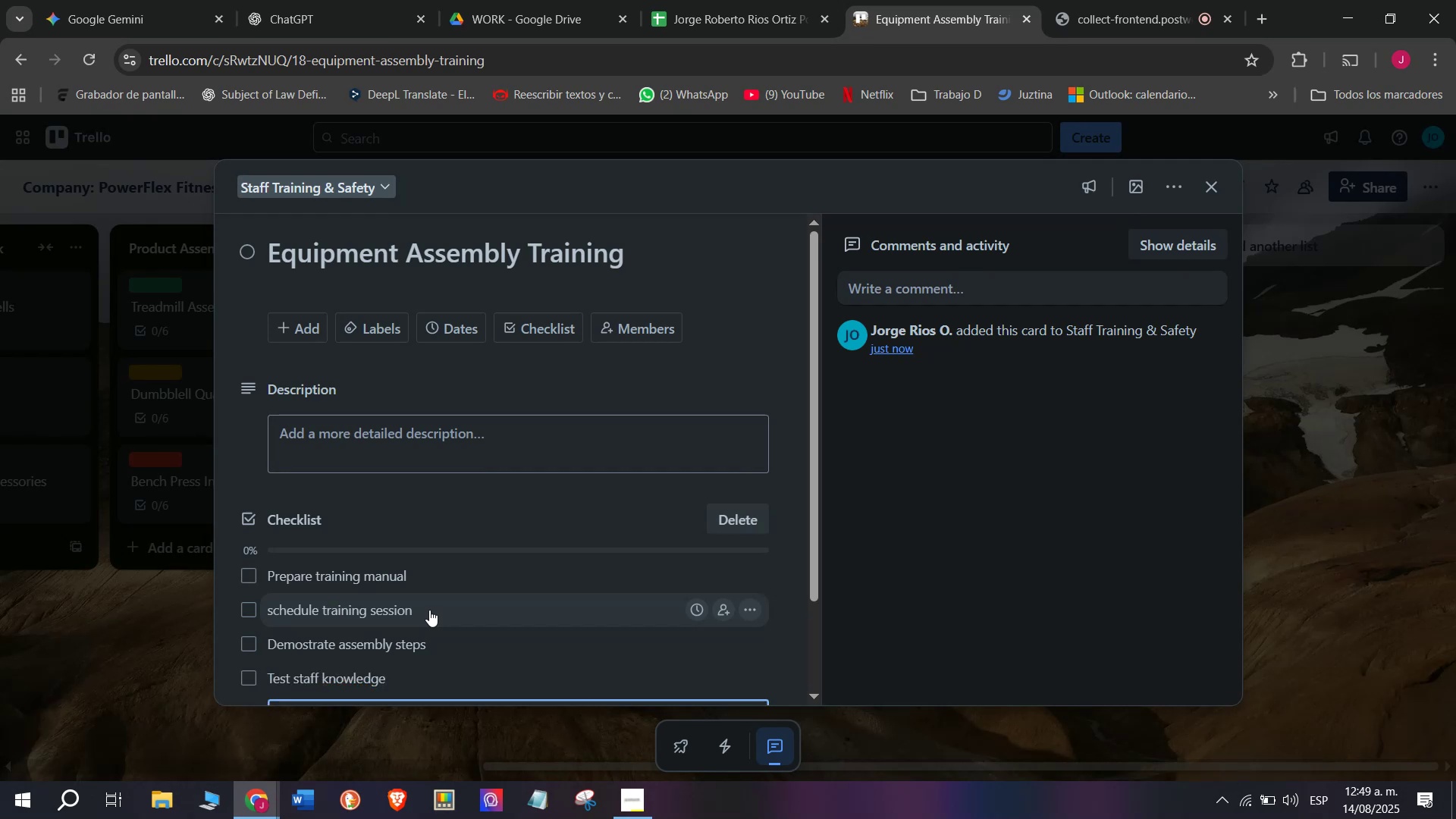 
scroll: coordinate [429, 610], scroll_direction: down, amount: 2.0
 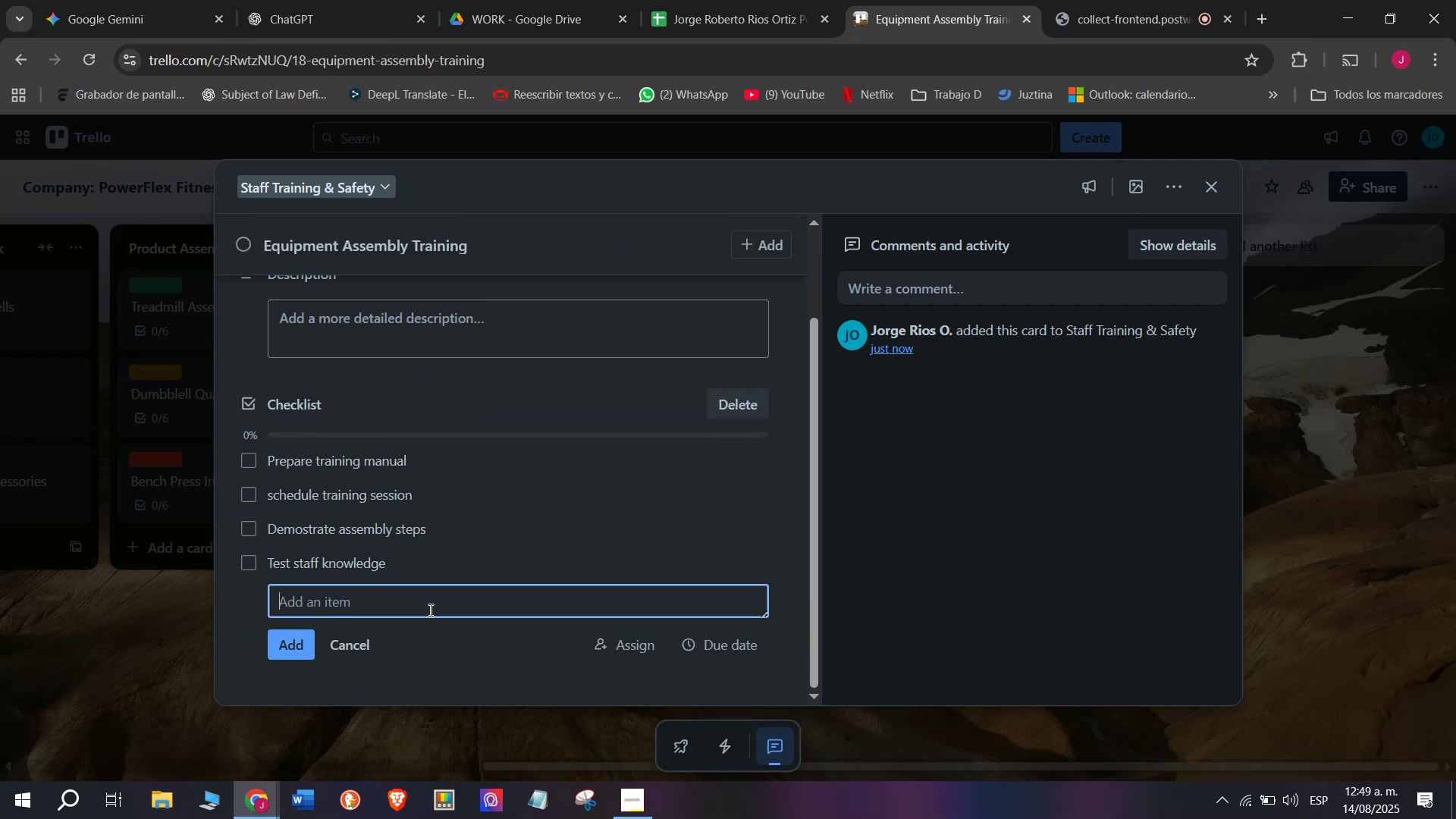 
type(OrivideProcide)
key(Backspace)
key(Backspace)
key(Backspace)
key(Backspace)
type(vide feedback)
 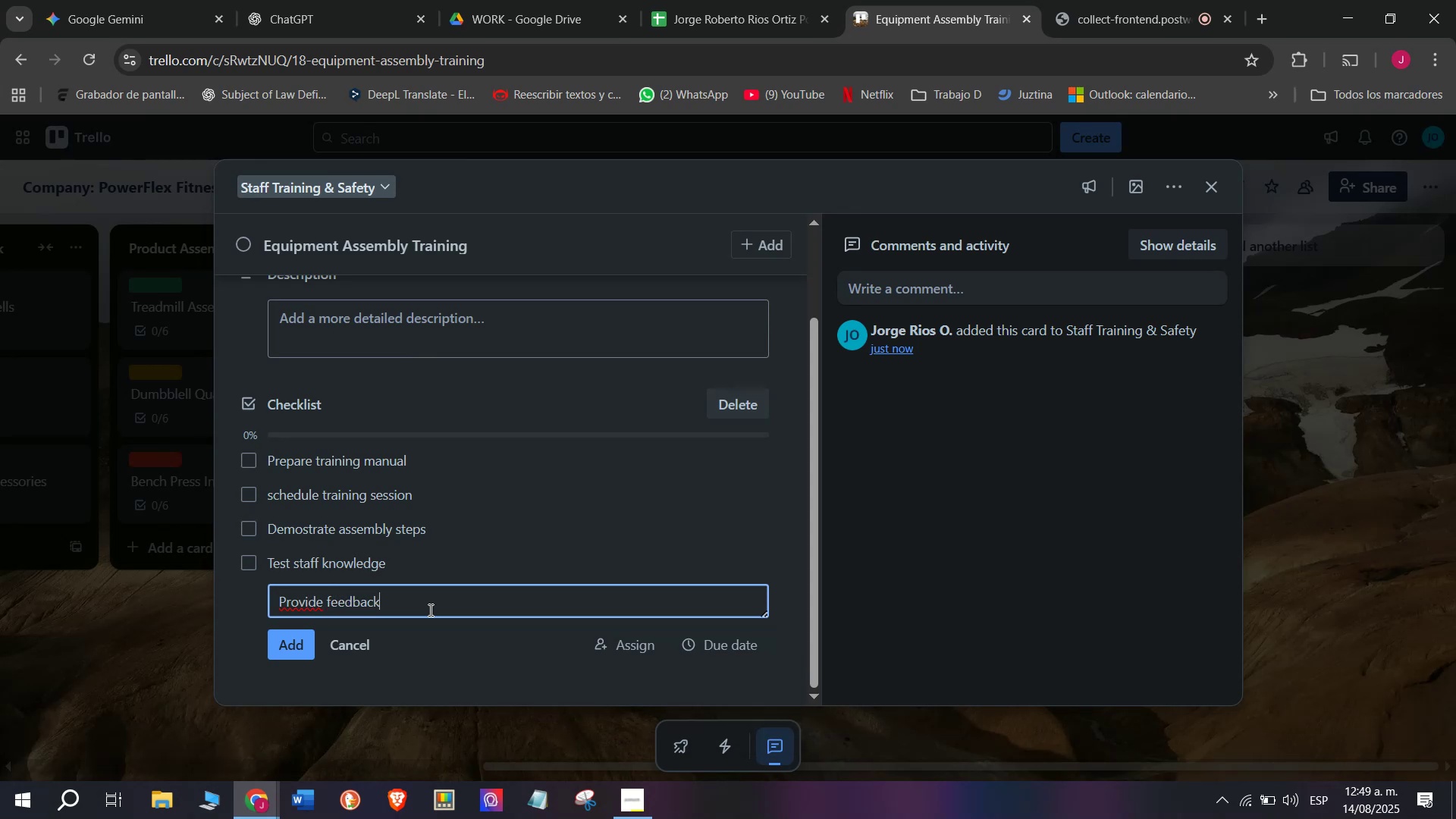 
key(Enter)
 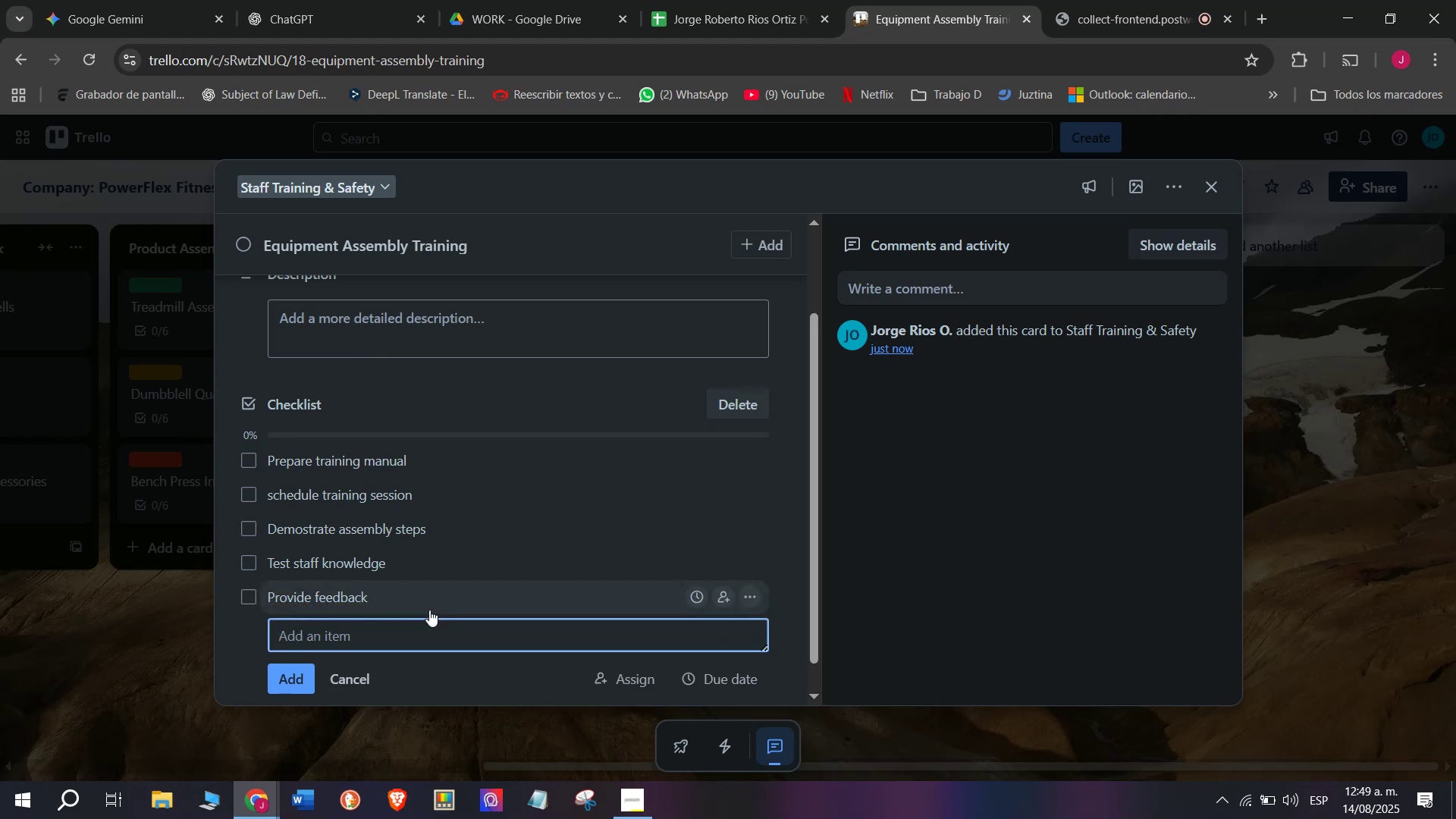 
type(Certi)
key(Backspace)
key(Backspace)
type(tify compe)
key(Backspace)
type(lke)
key(Backspace)
key(Backspace)
type(etion)
 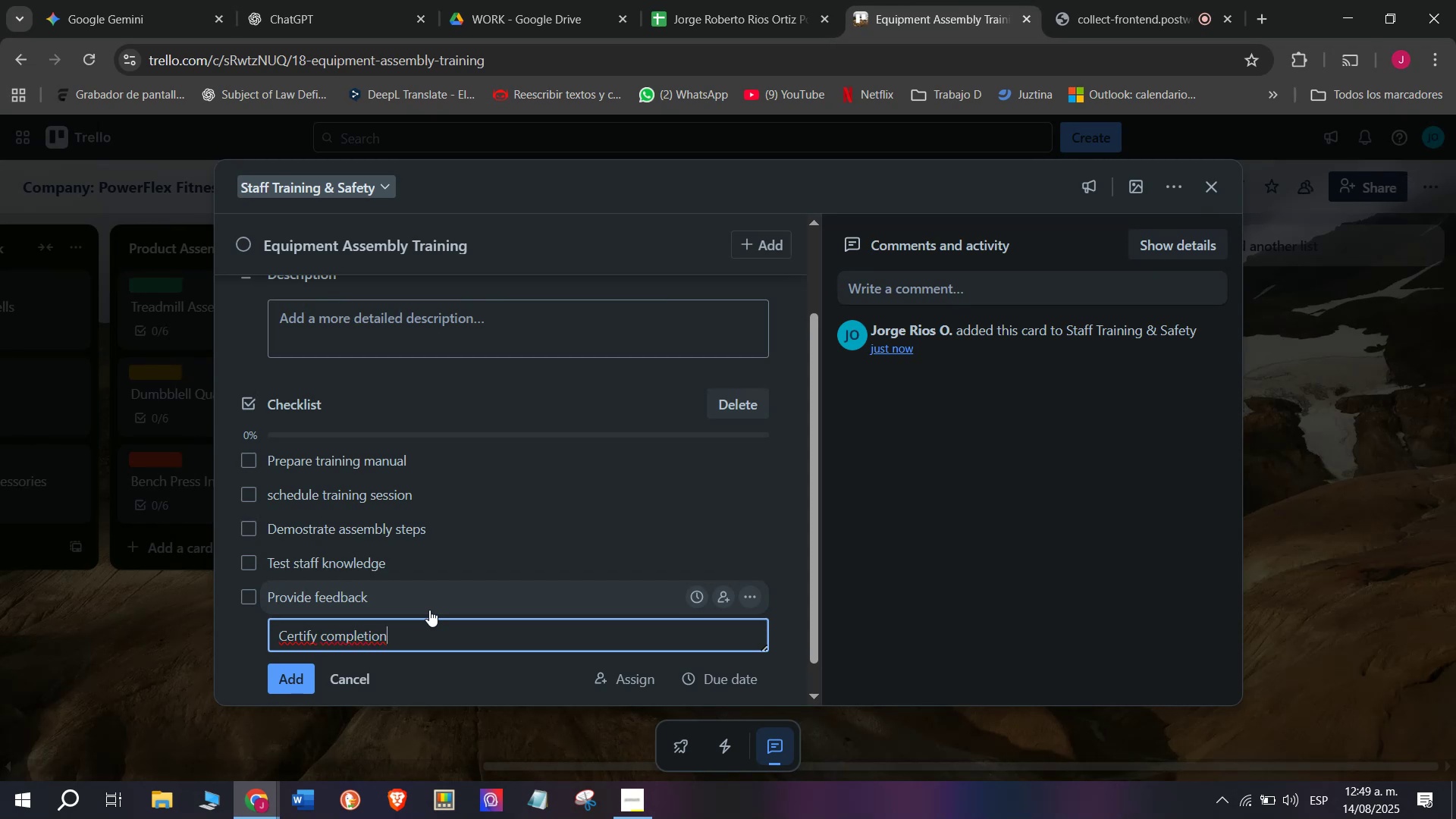 
key(Enter)
 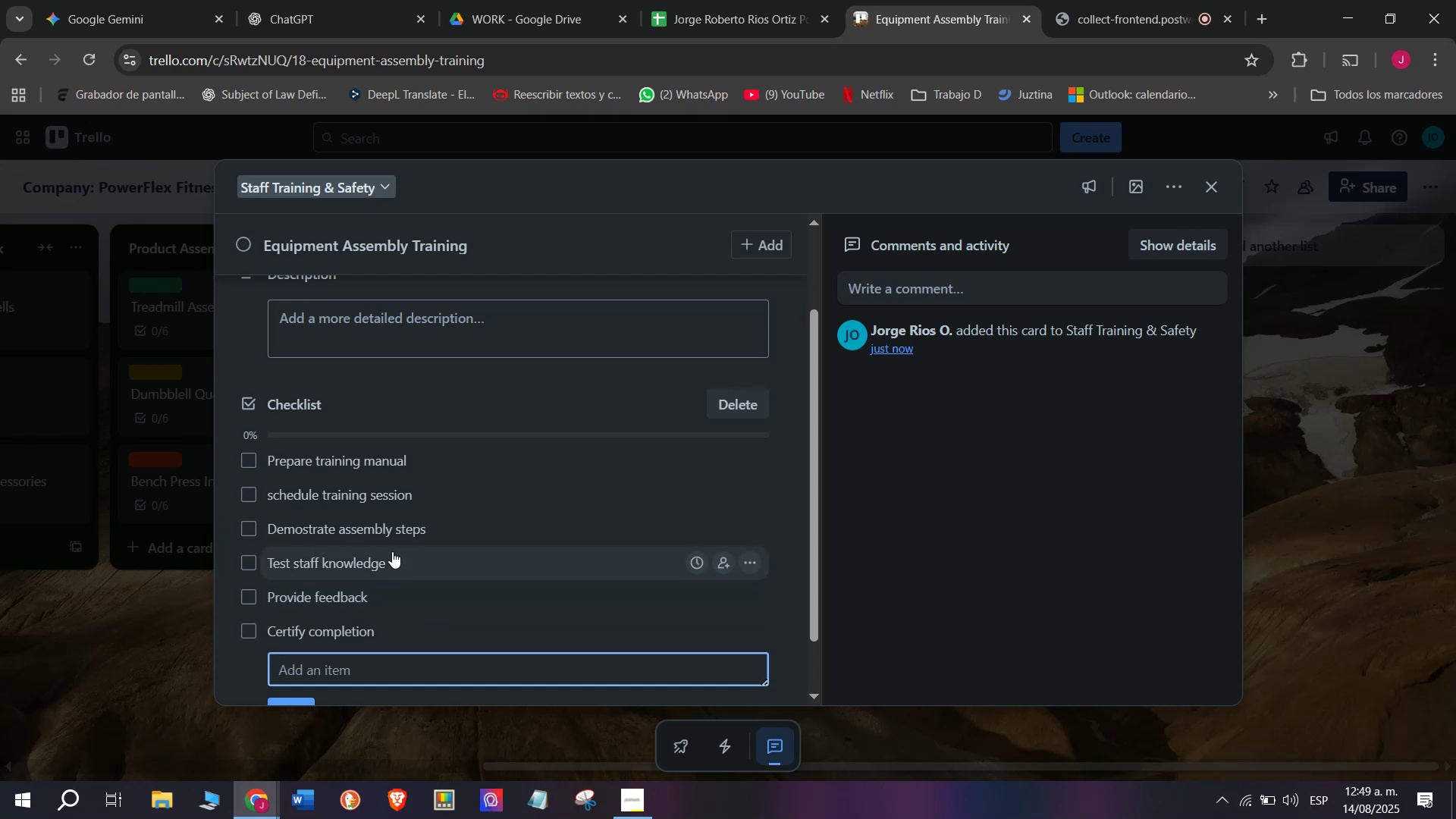 
scroll: coordinate [350, 455], scroll_direction: up, amount: 2.0
 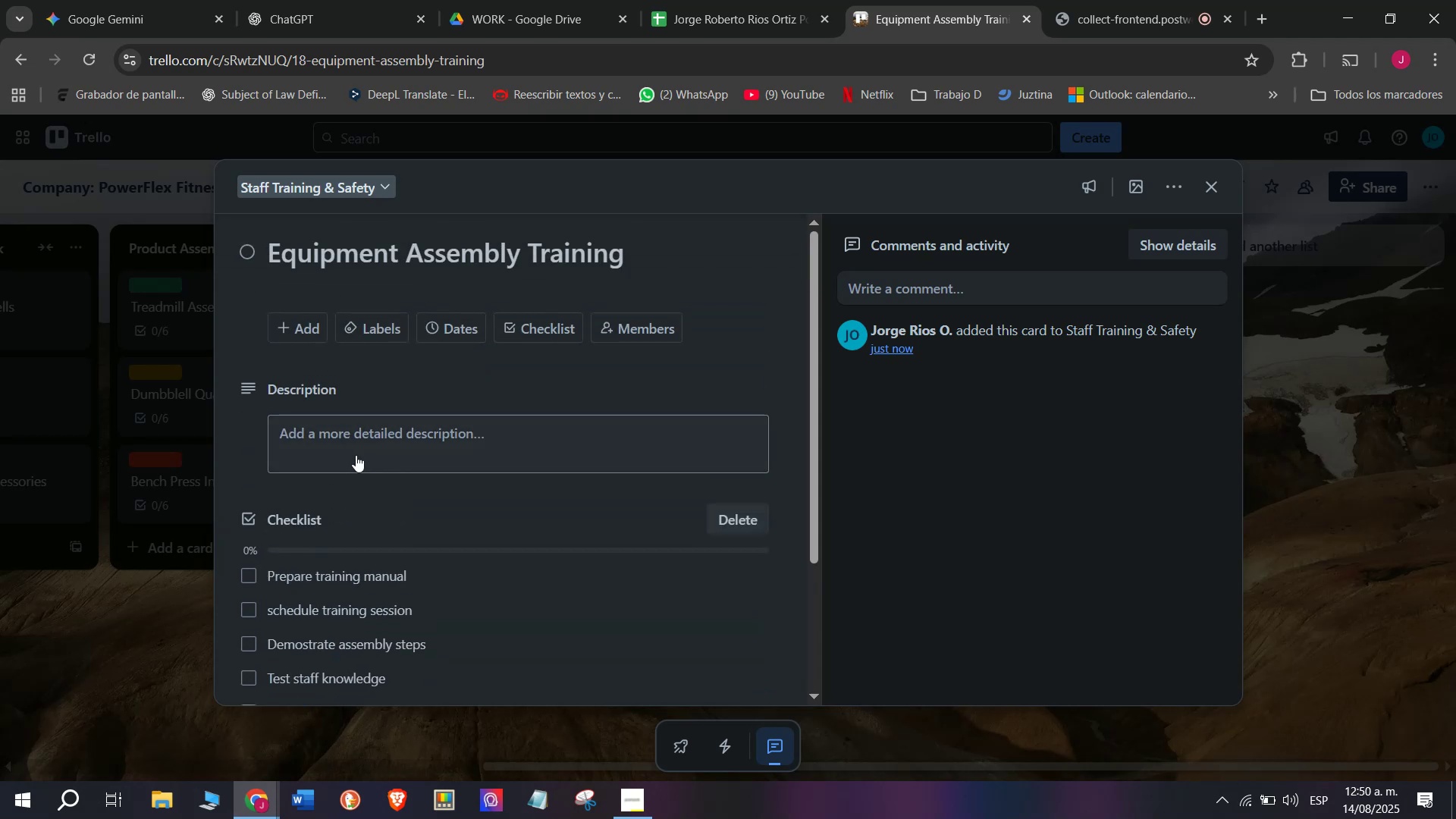 
left_click([365, 316])
 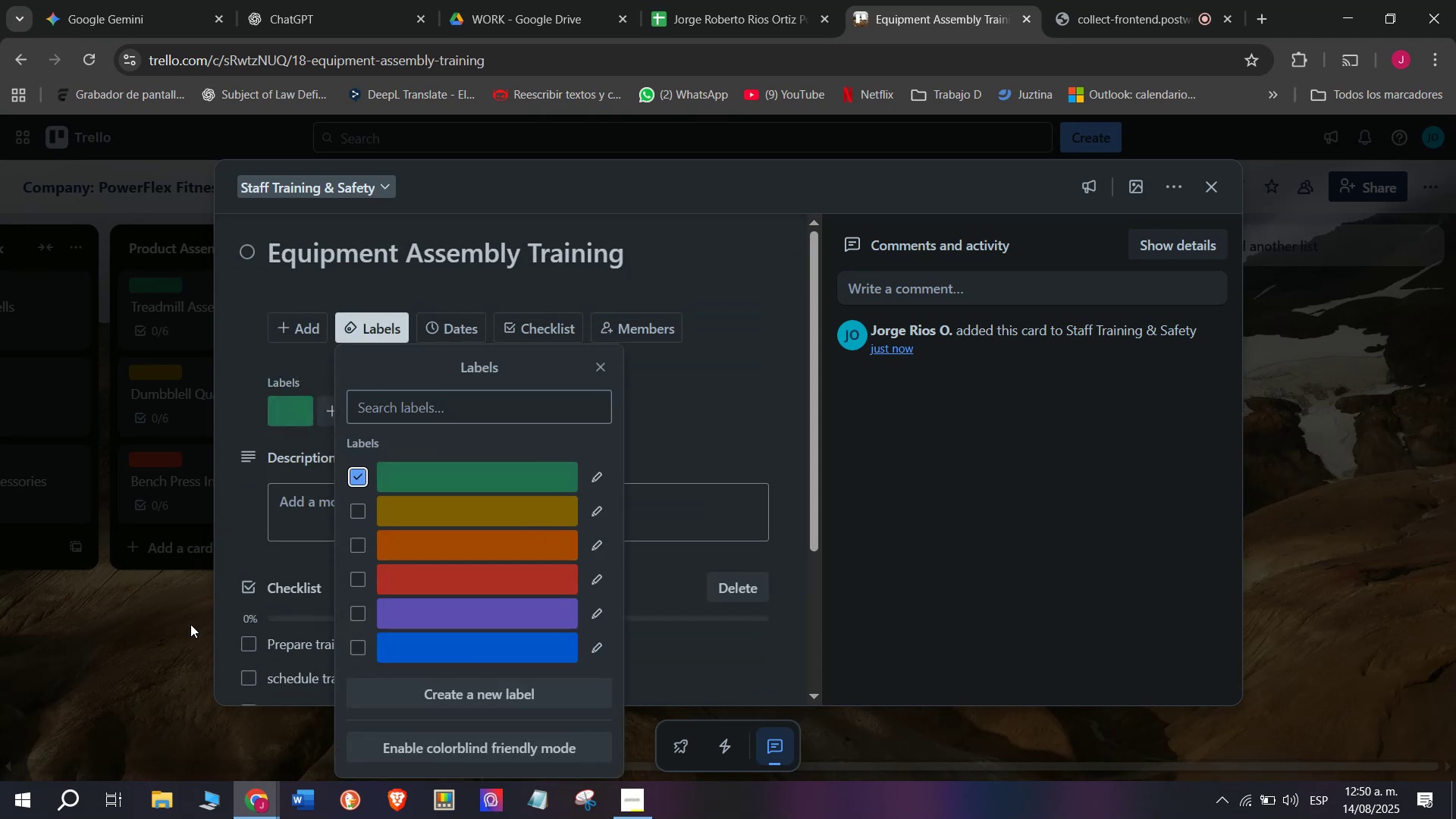 
double_click([146, 676])
 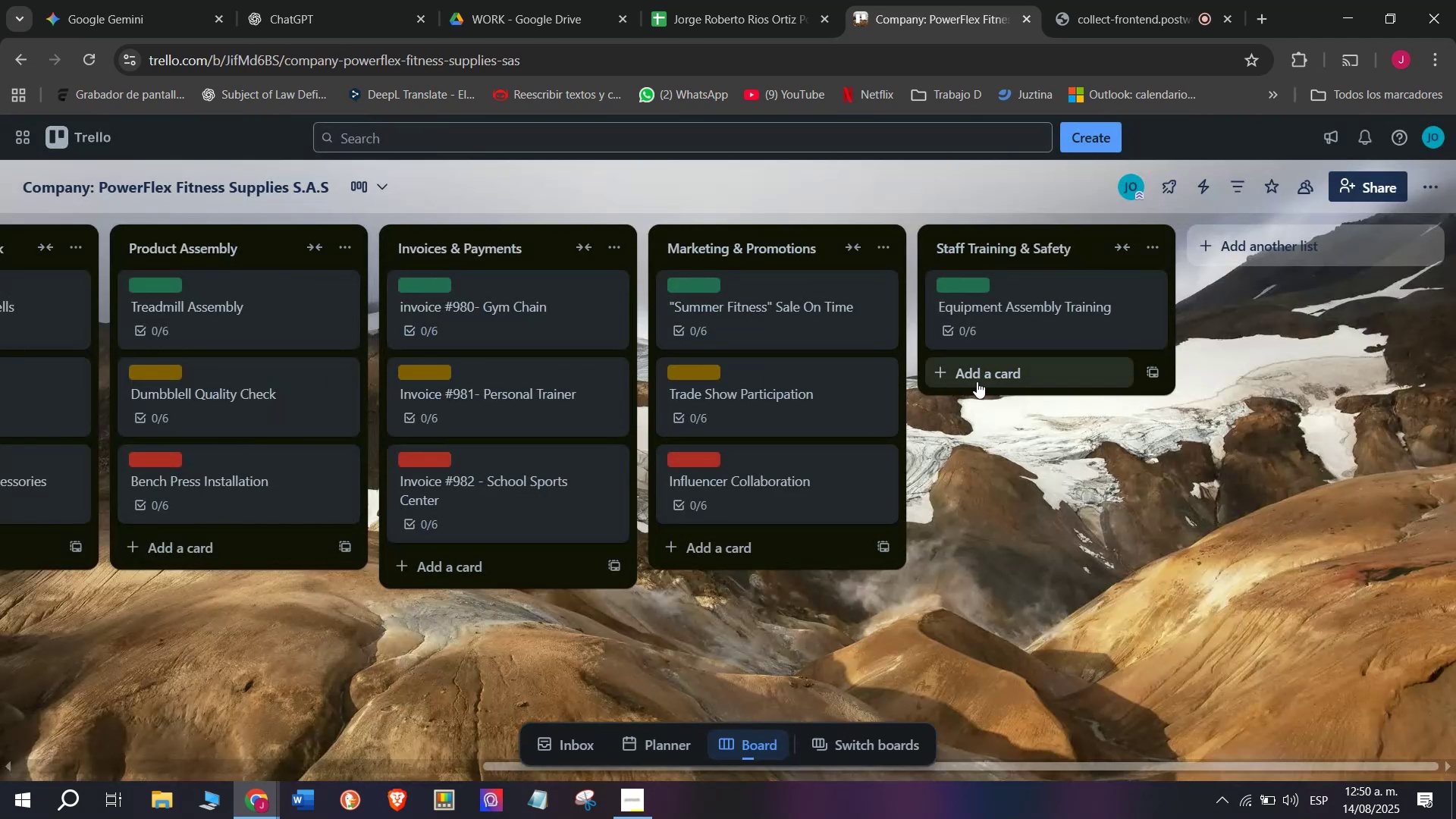 
left_click([1003, 366])
 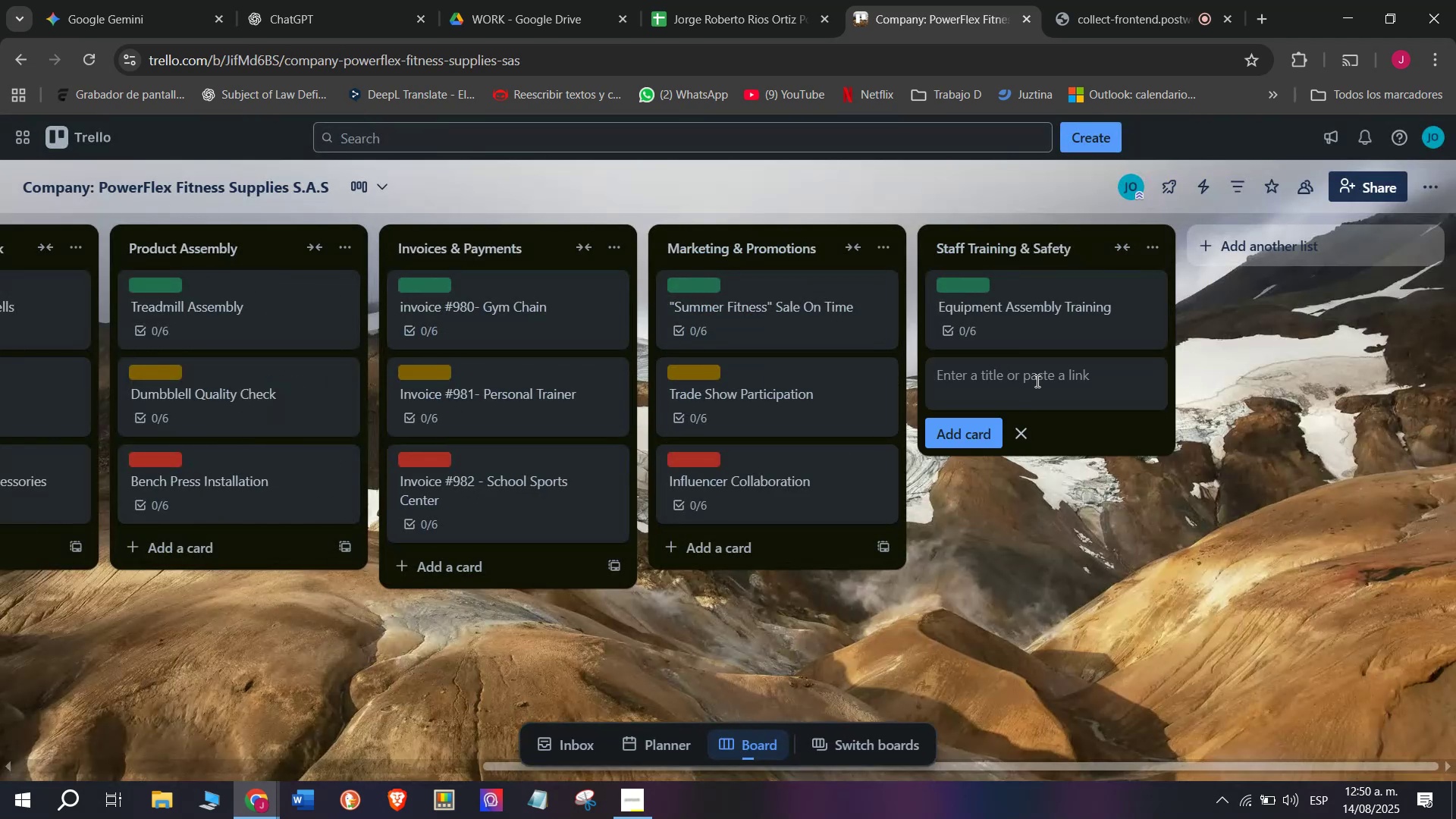 
left_click([1036, 379])
 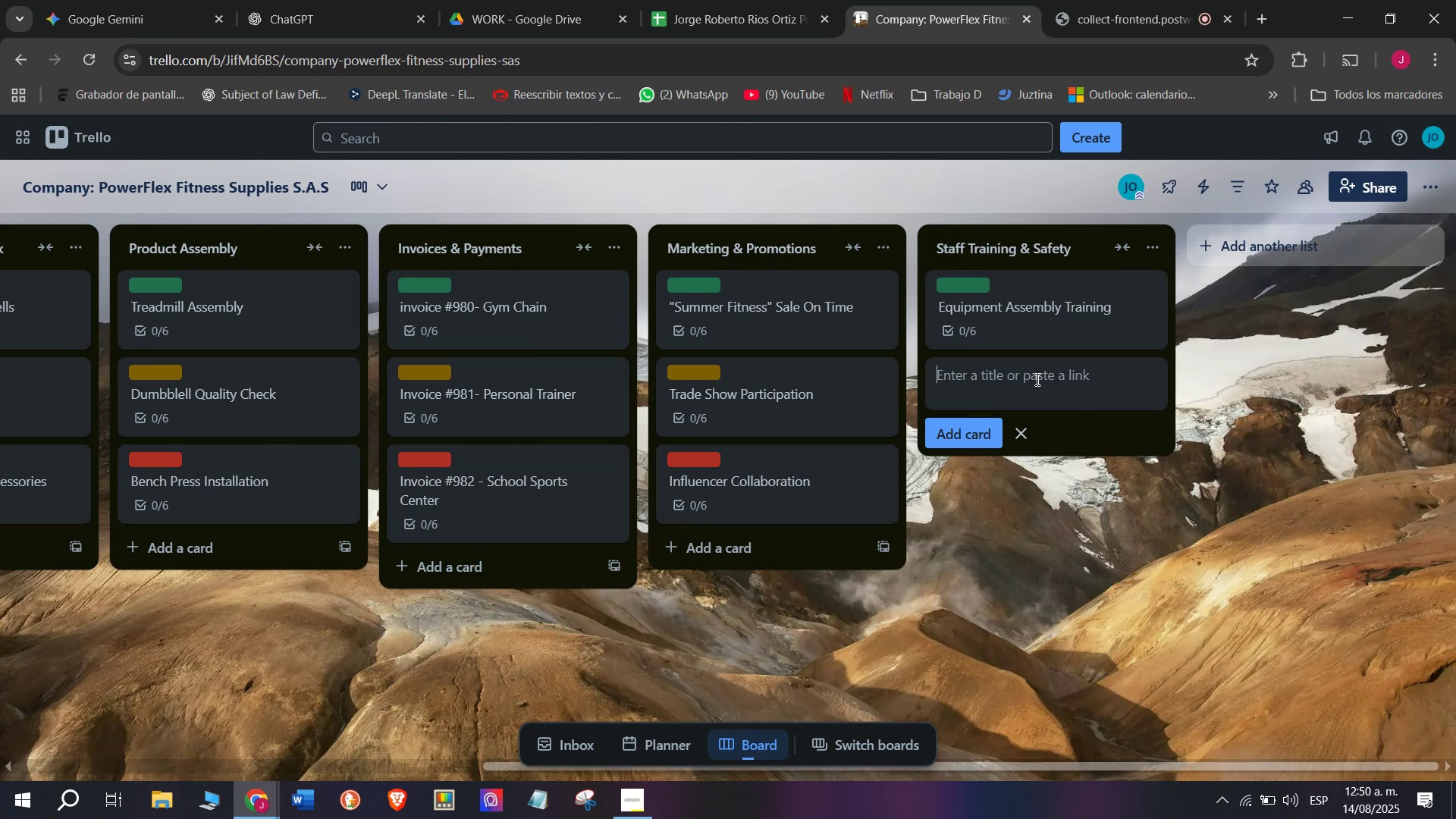 
type(Cus)
key(Backspace)
type(sto)
 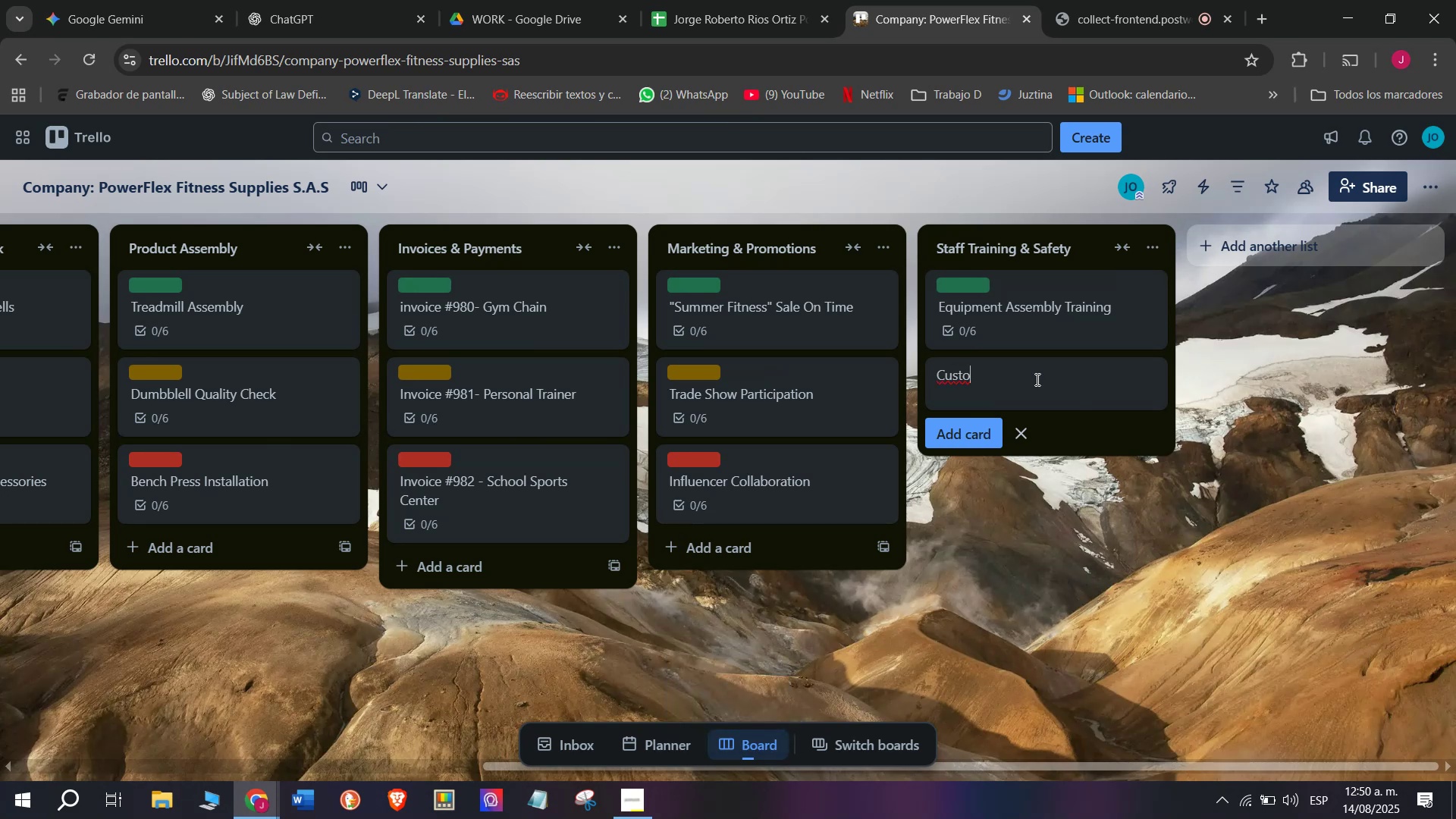 
type(mer Service Skills)
 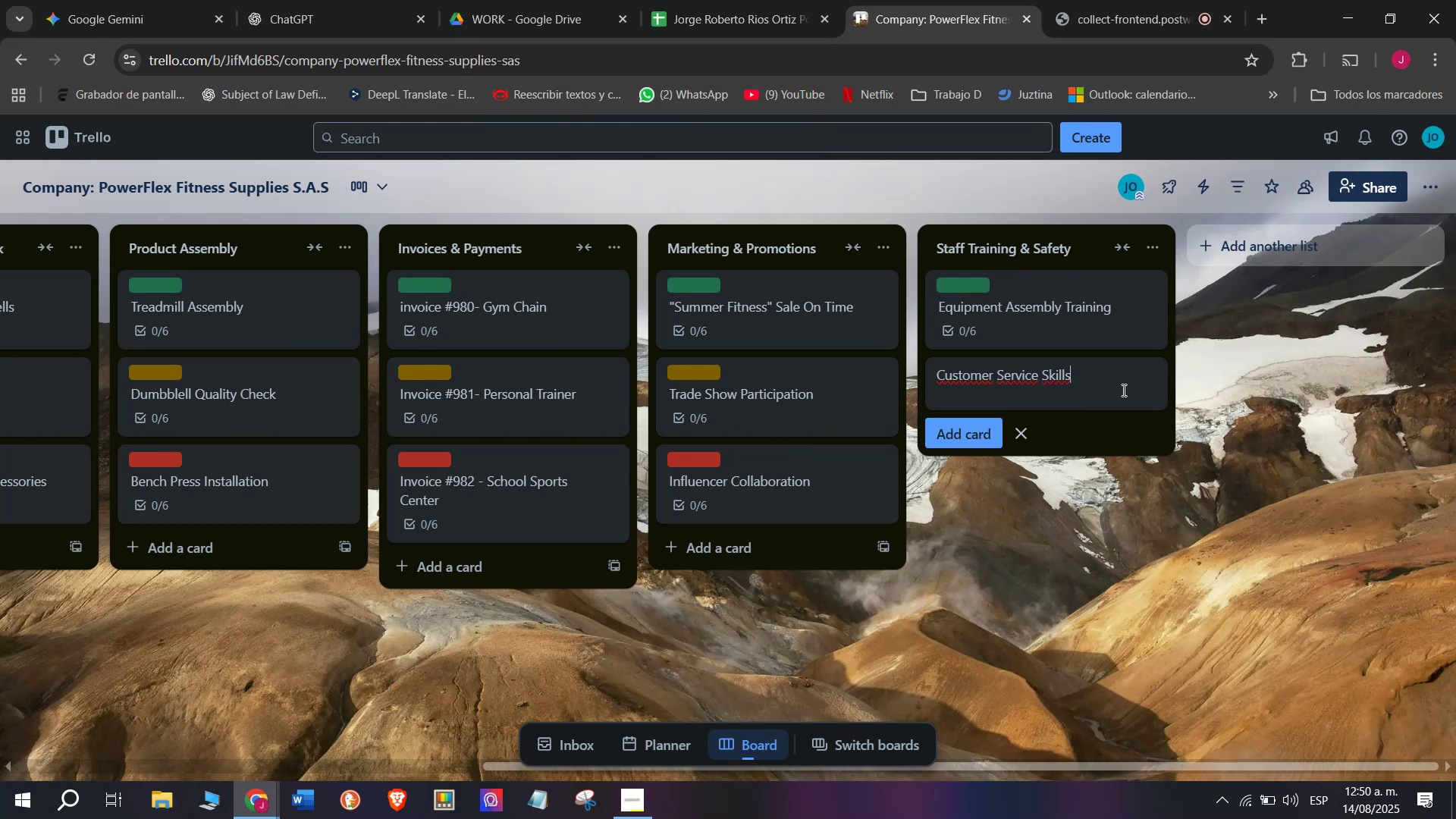 
key(Enter)
 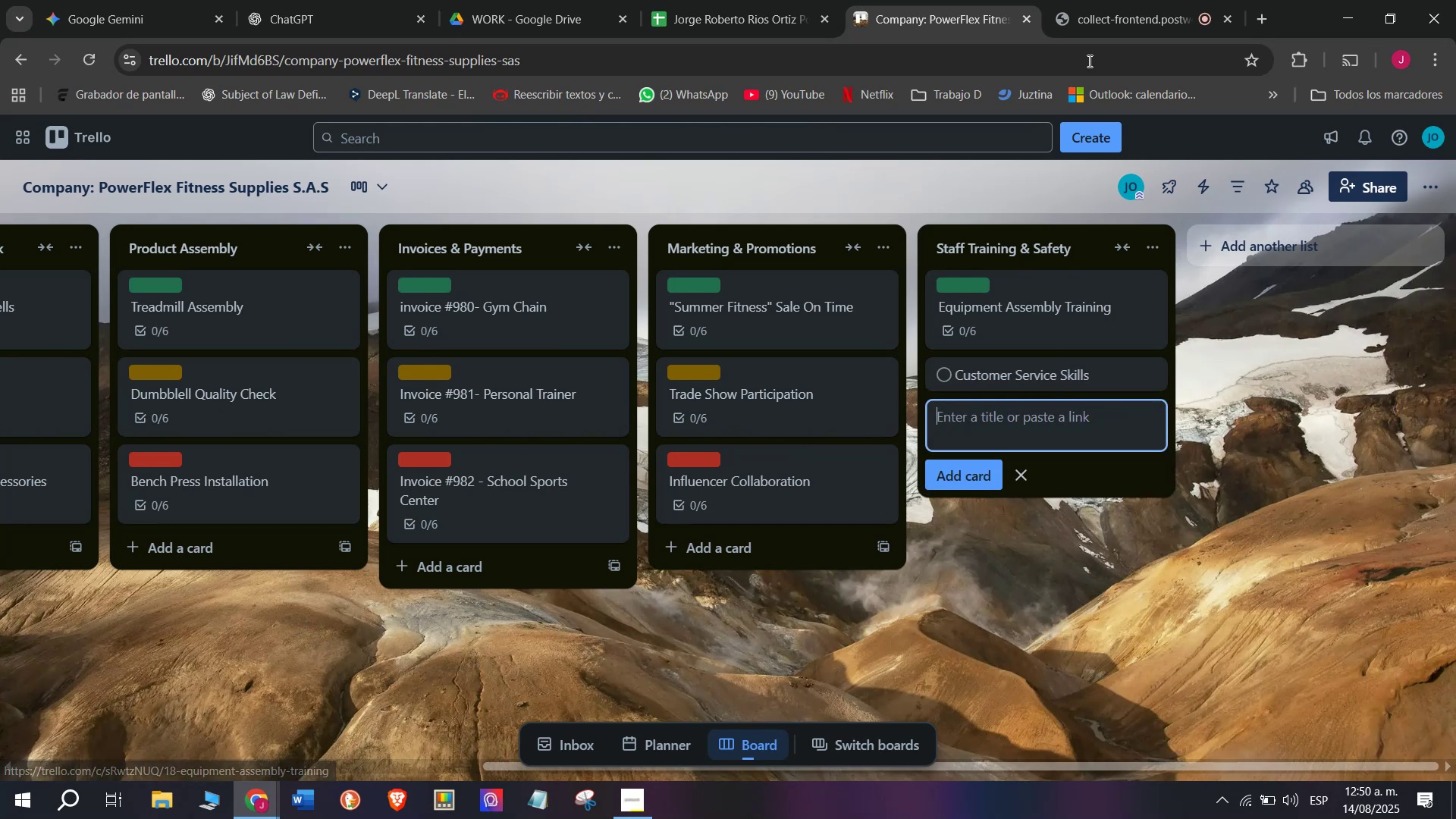 
left_click([1087, 0])
 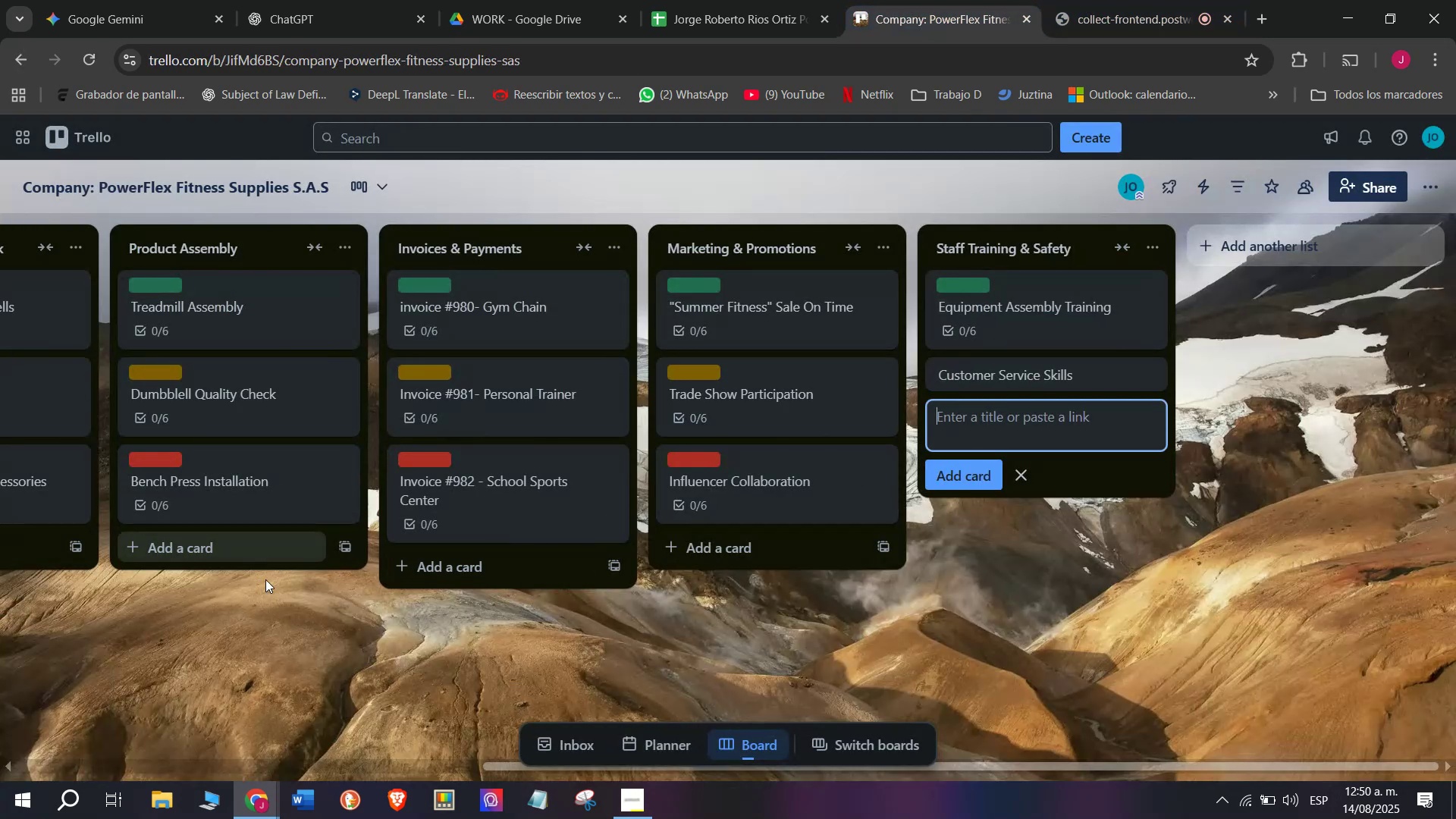 
left_click_drag(start_coordinate=[1026, 767], to_coordinate=[1089, 793])
 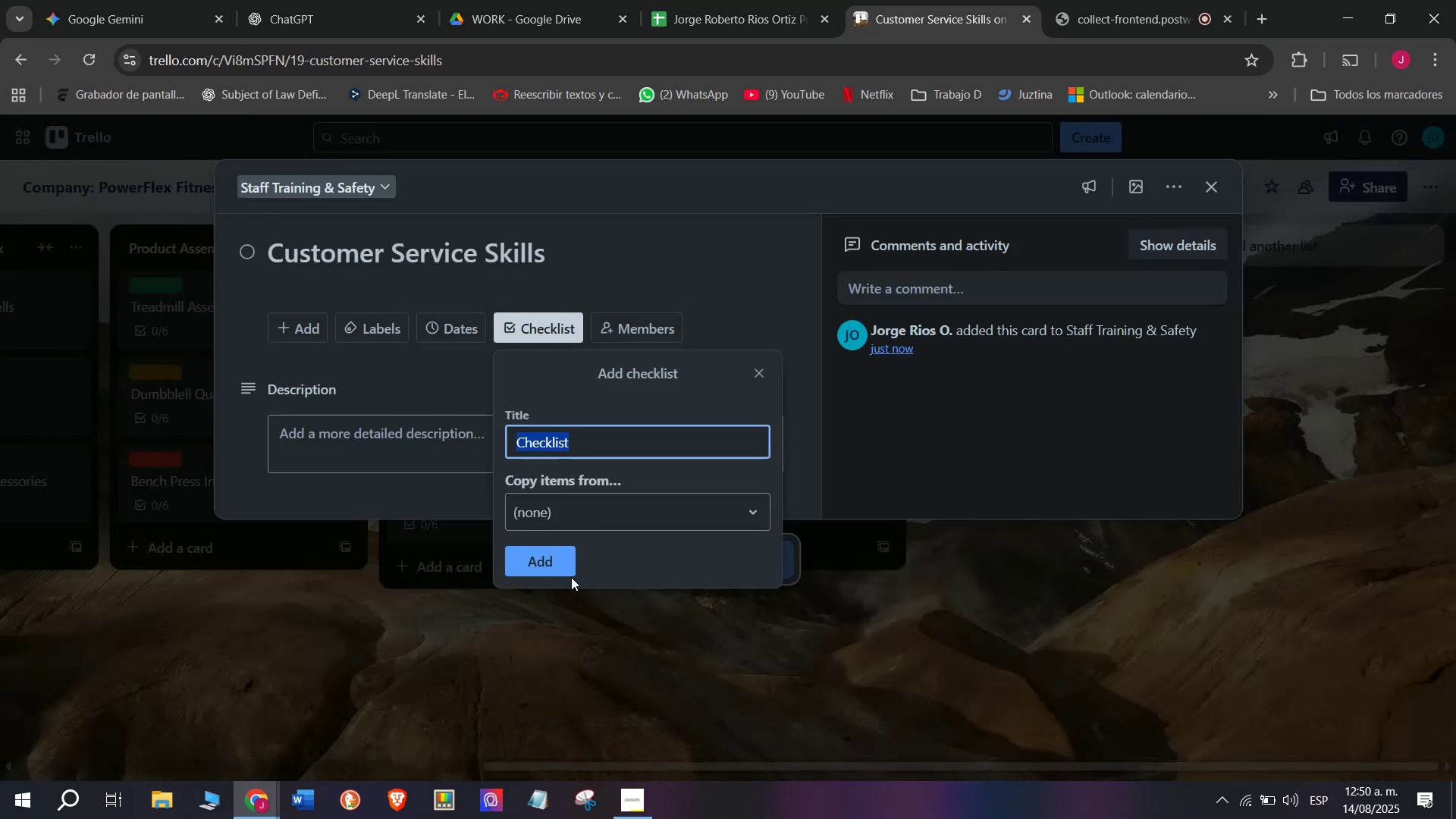 
wait(8.17)
 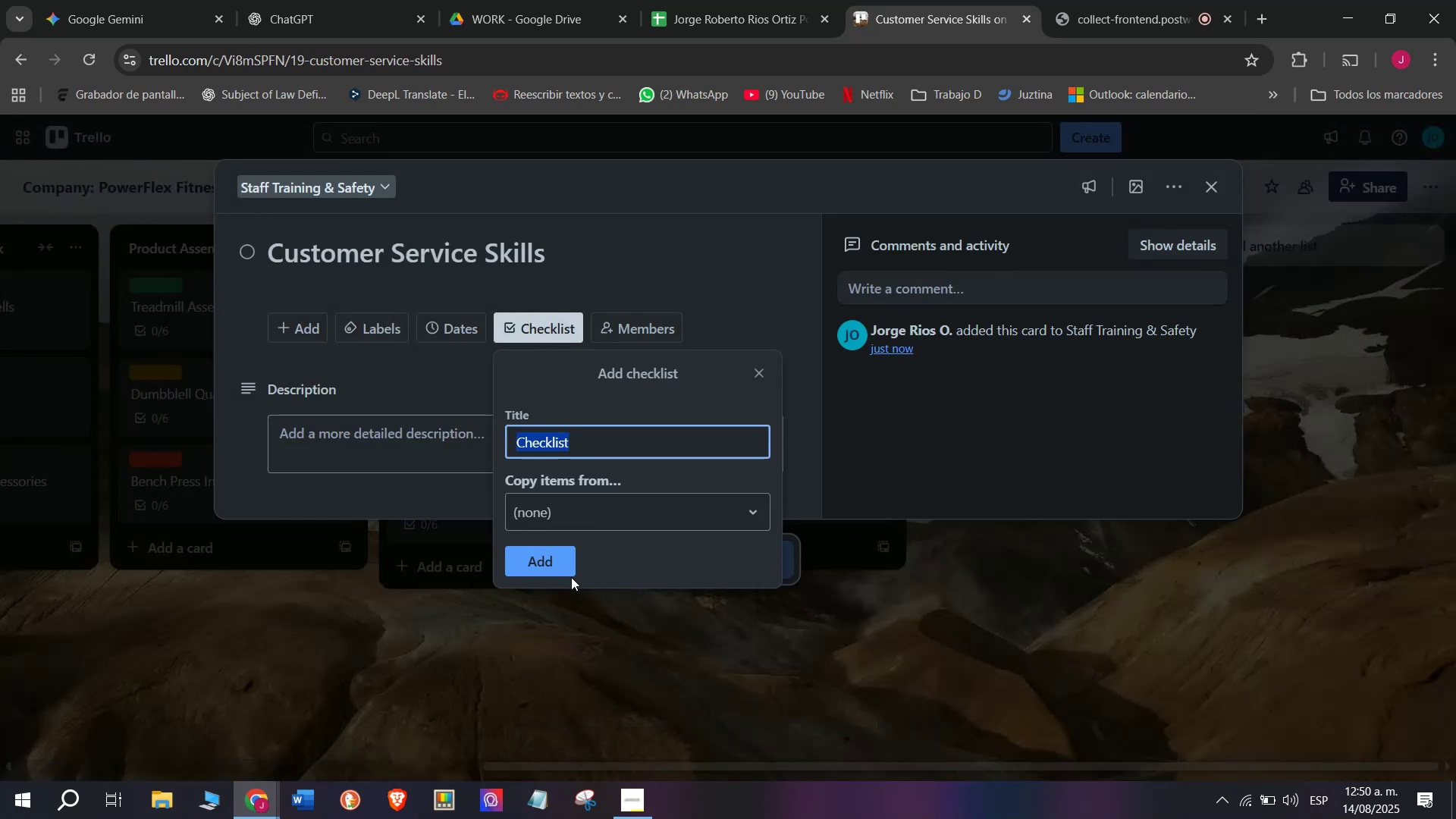 
type(Preparte)
key(Backspace)
key(Backspace)
type(3e)
key(Backspace)
key(Backspace)
type(e training materials)
 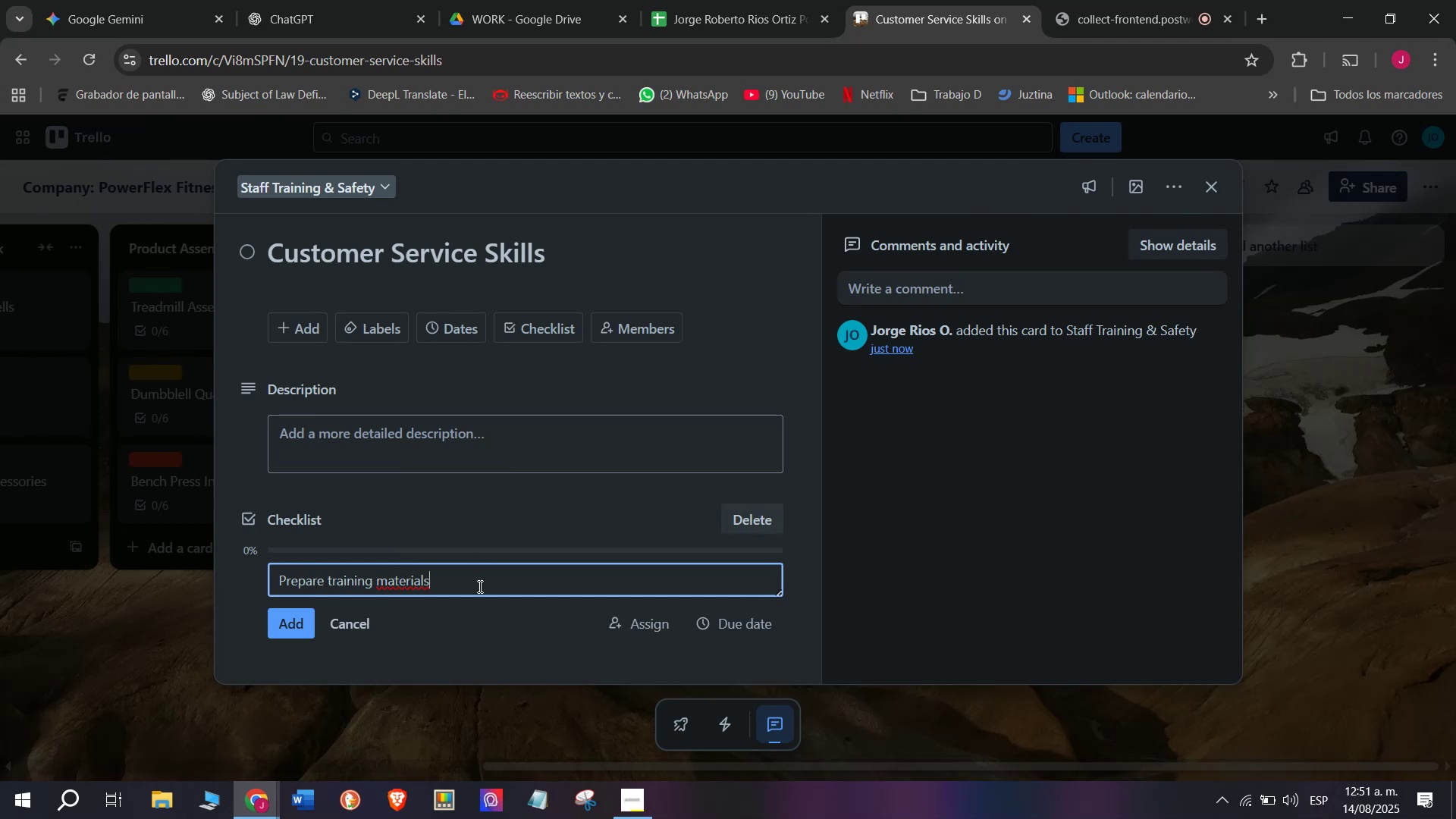 
key(Enter)
 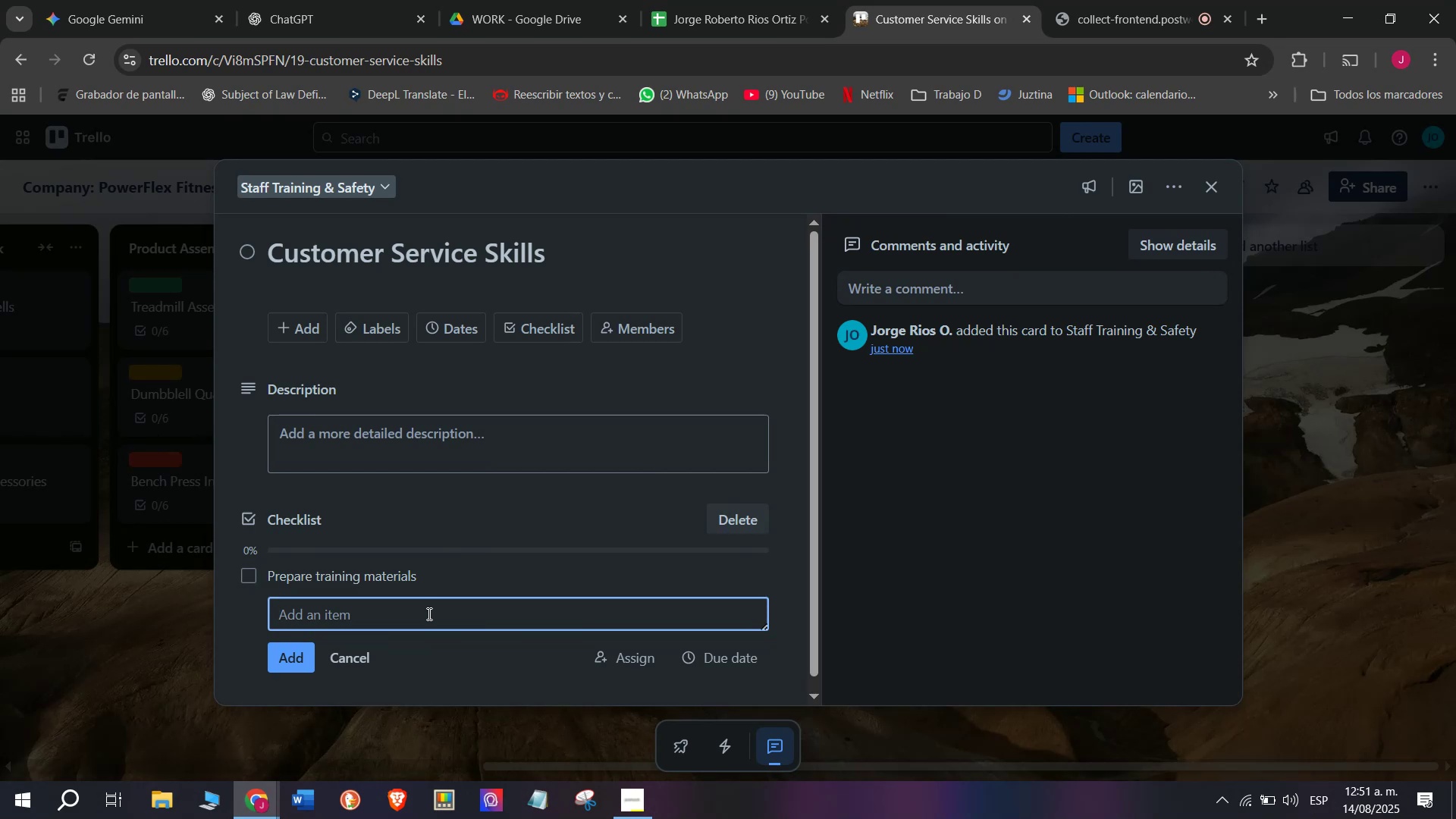 
type(Role-play custo)
 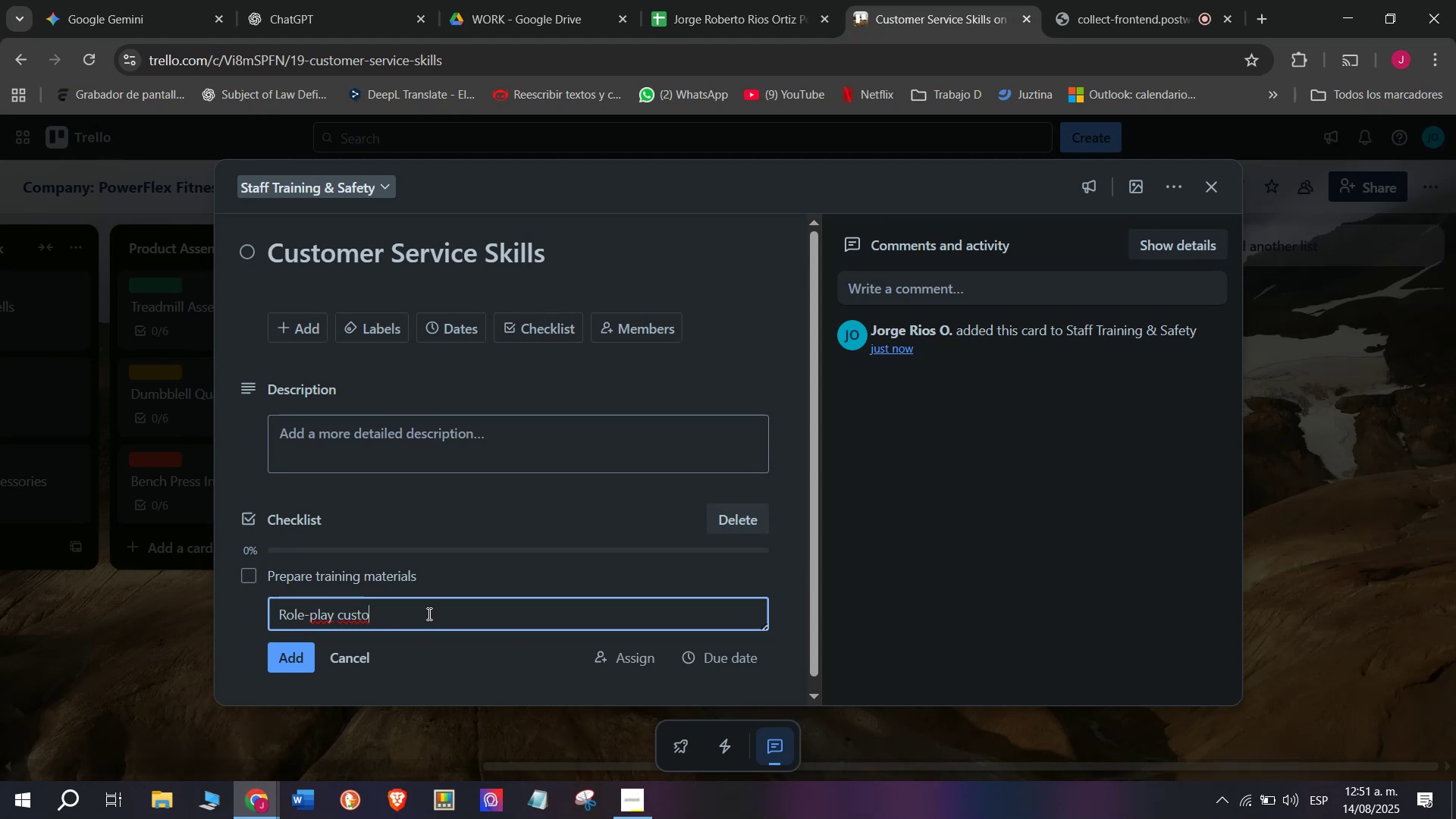 
type(mer scenarios)
 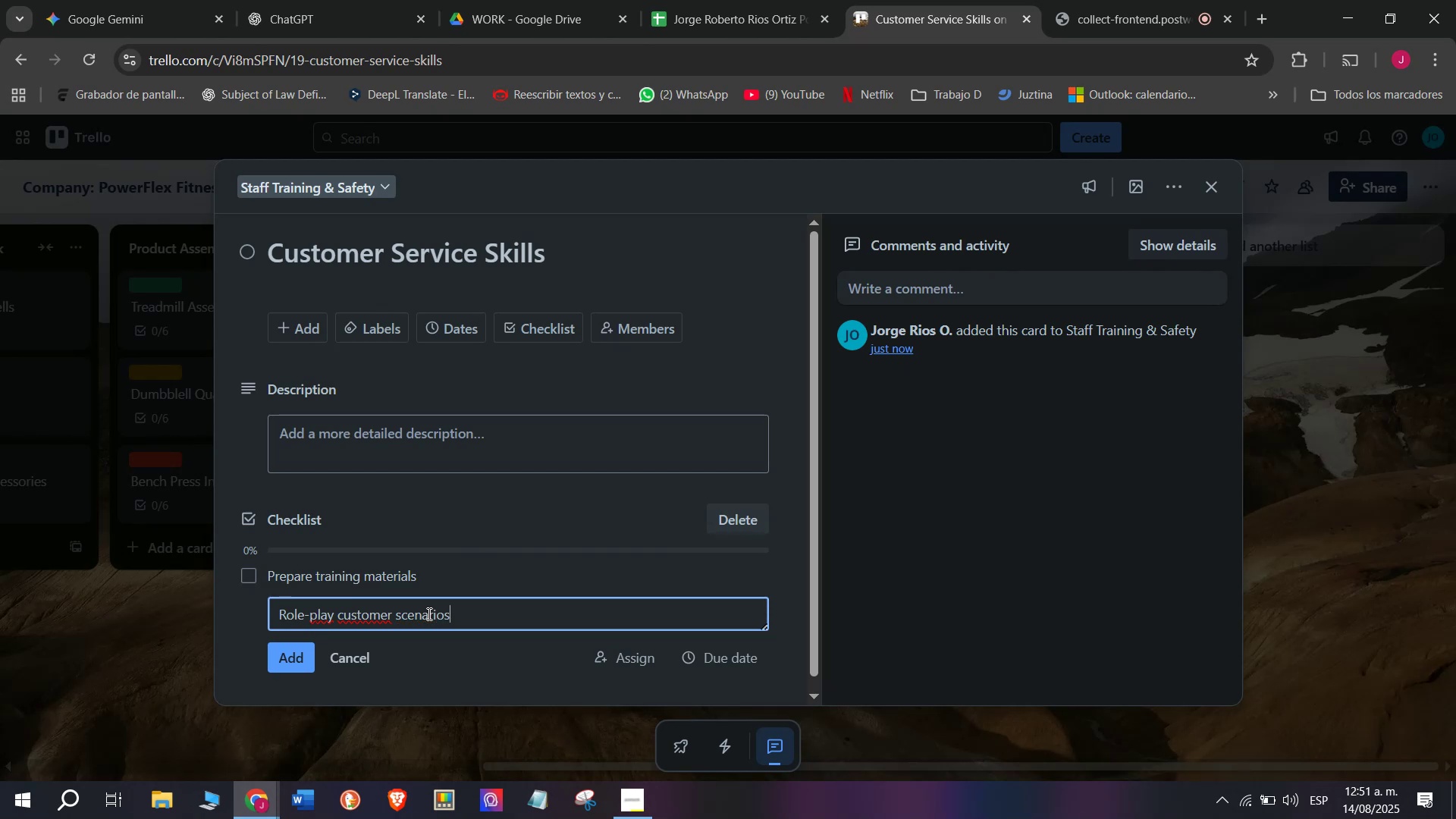 
key(Enter)
 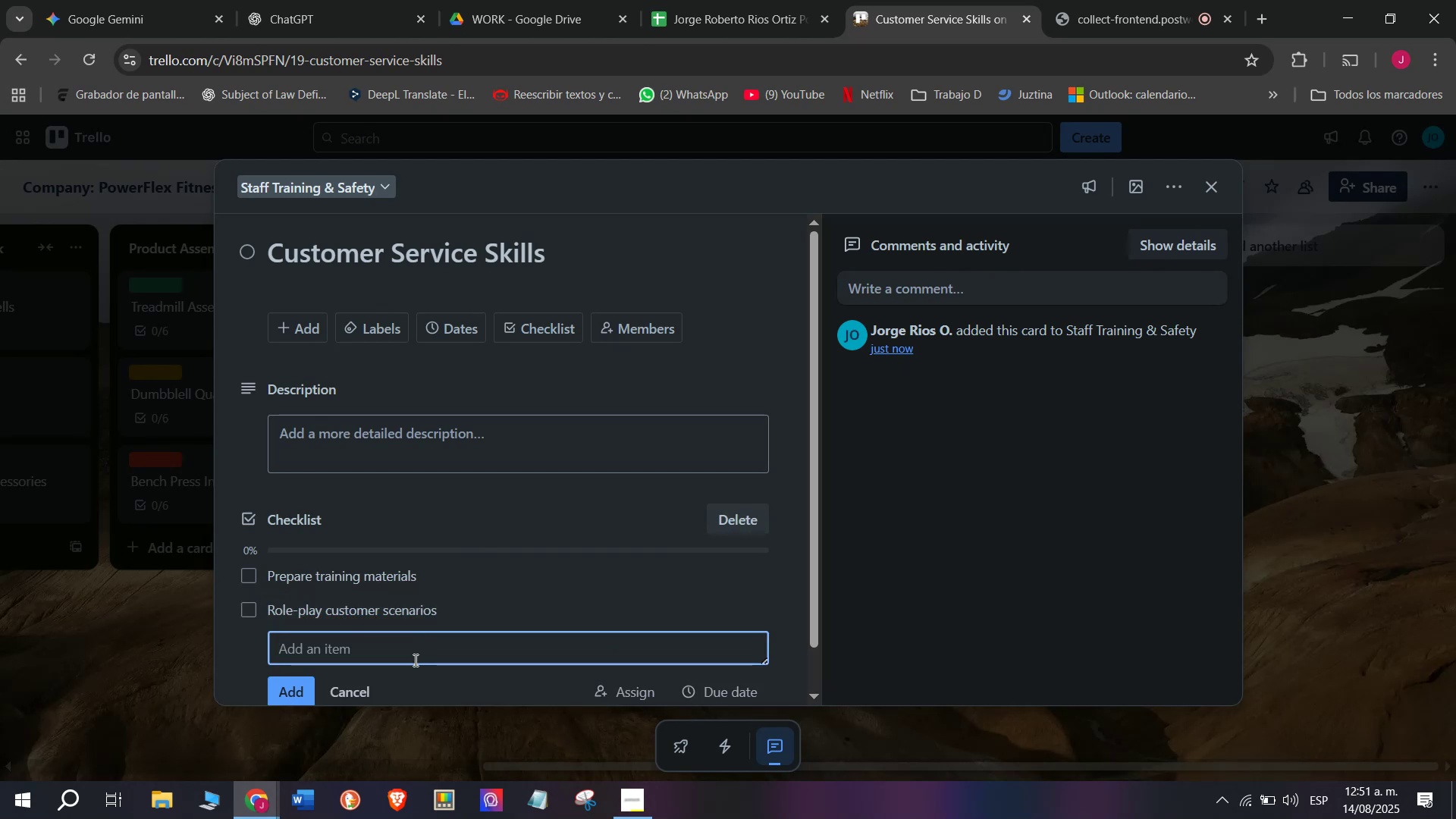 
type(Teacxh)
key(Backspace)
key(Backspace)
type(h ip;)
key(Backspace)
key(Backspace)
type(upselling tecgh]])
key(Backspace)
key(Backspace)
key(Backspace)
key(Backspace)
type(h)
 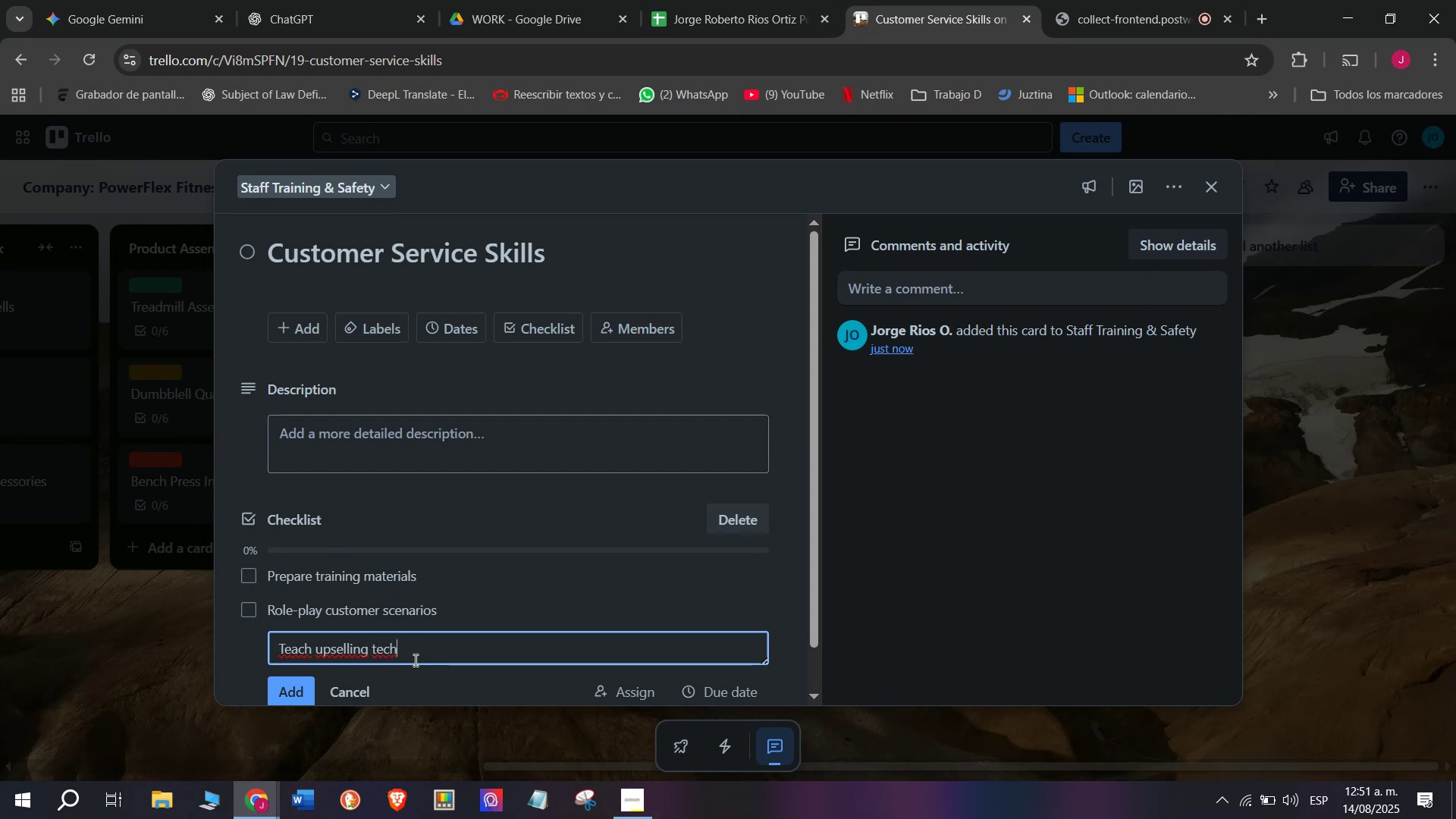 
type(niqyues)
key(Backspace)
key(Backspace)
key(Backspace)
key(Backspace)
type(ues)
 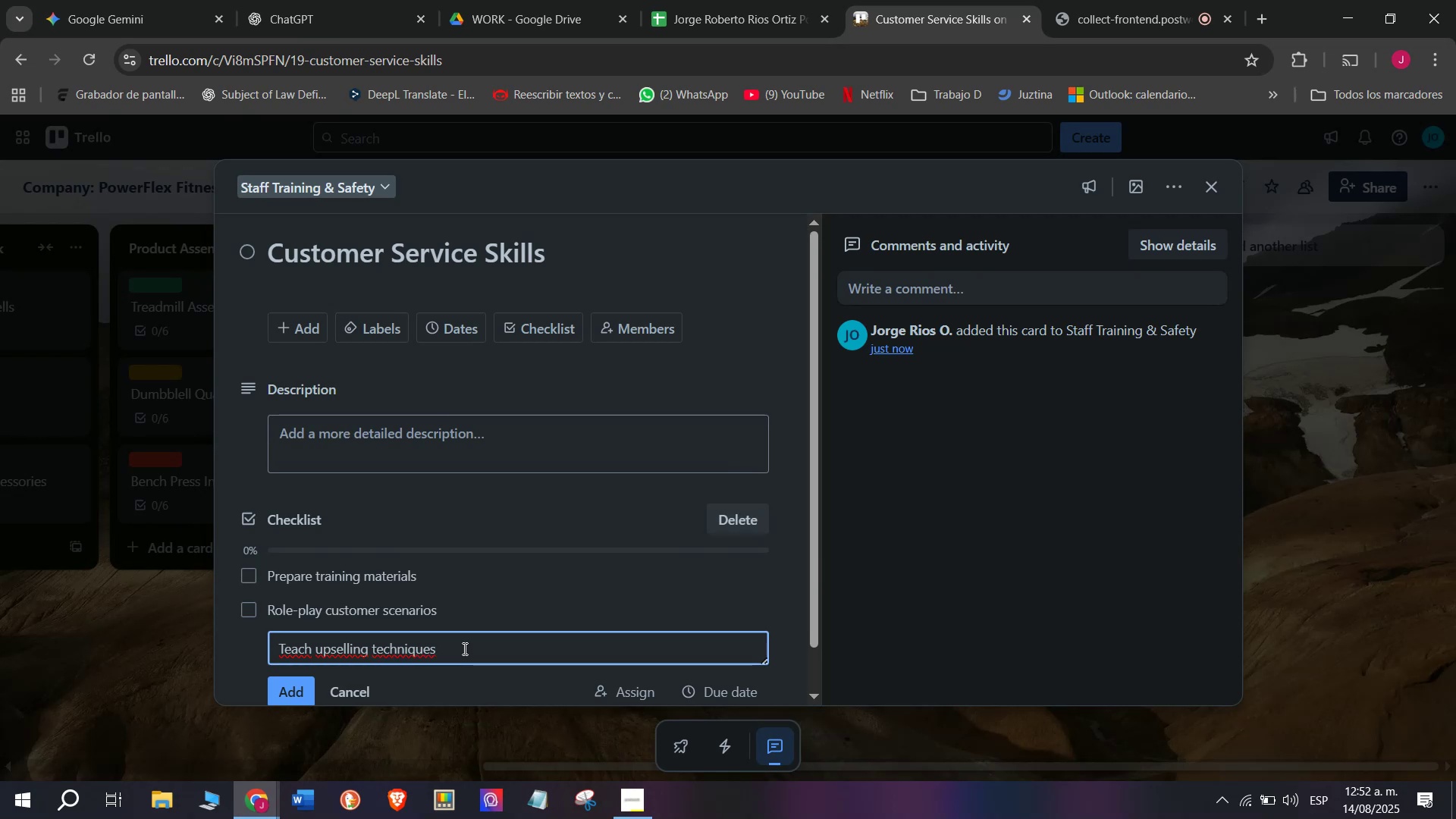 
key(Enter)
 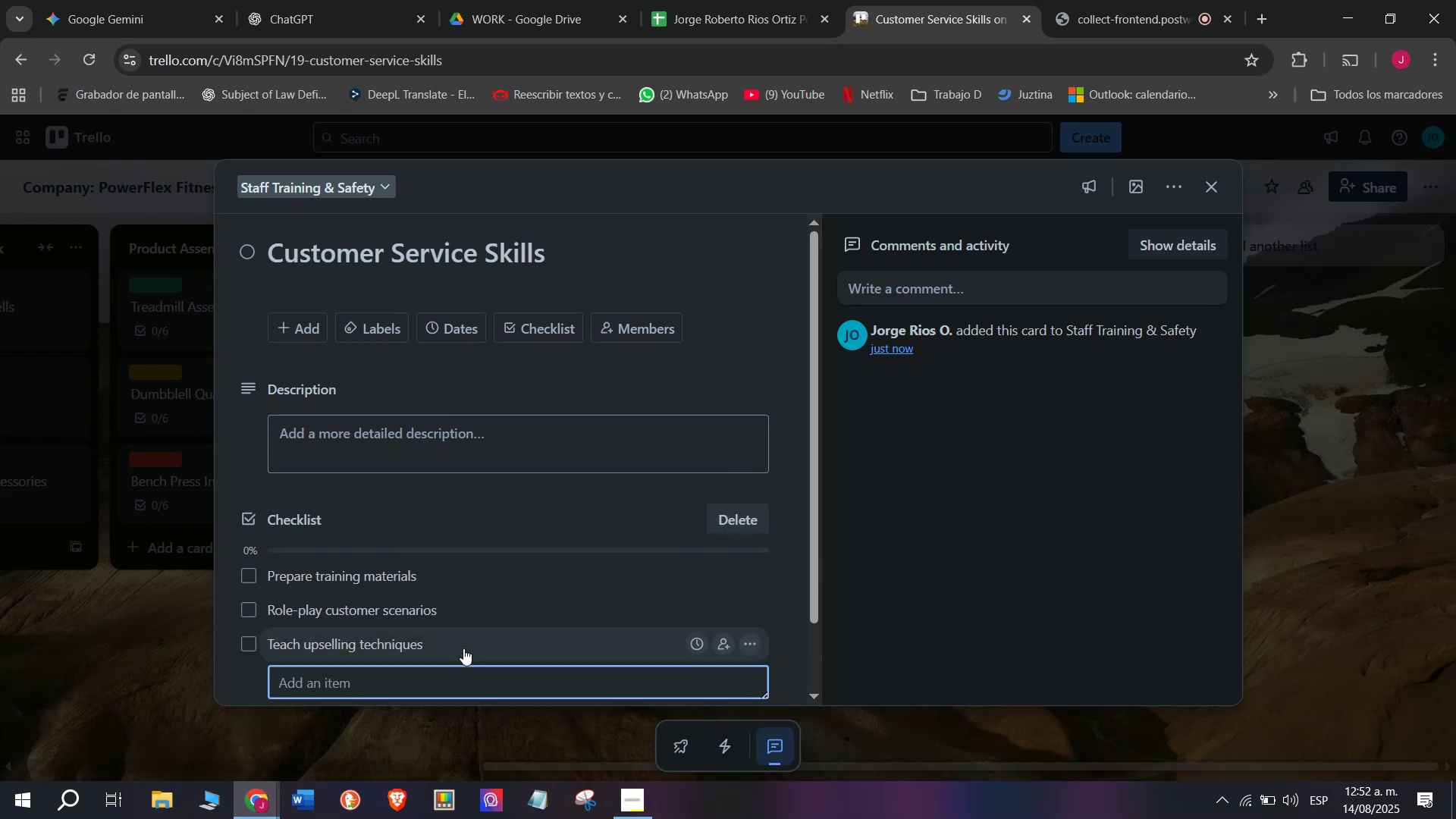 
type(Evaluate staff poe)
key(Backspace)
key(Backspace)
type(erfomen)
 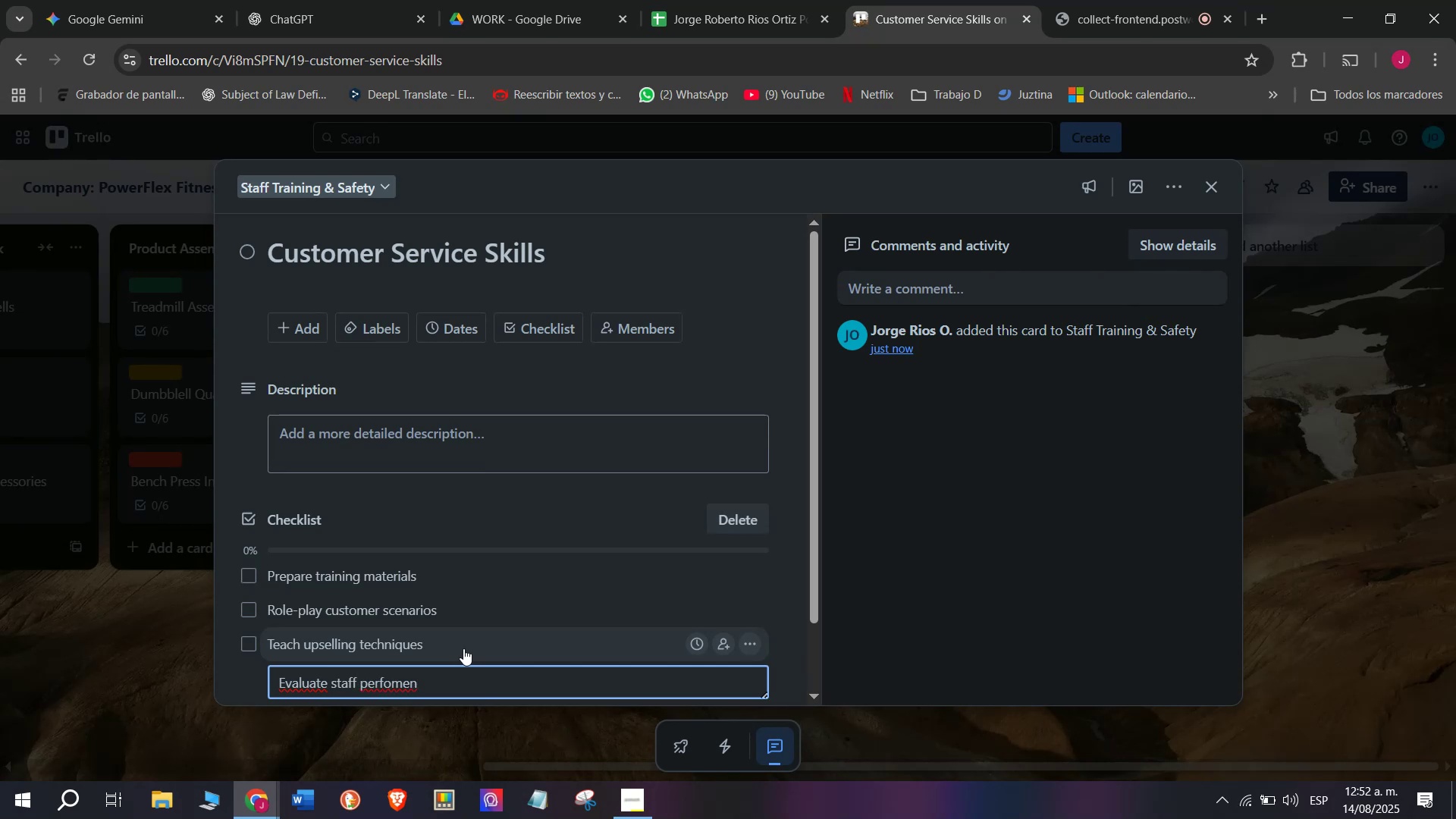 
key(Backspace)
key(Backspace)
type(ance)
 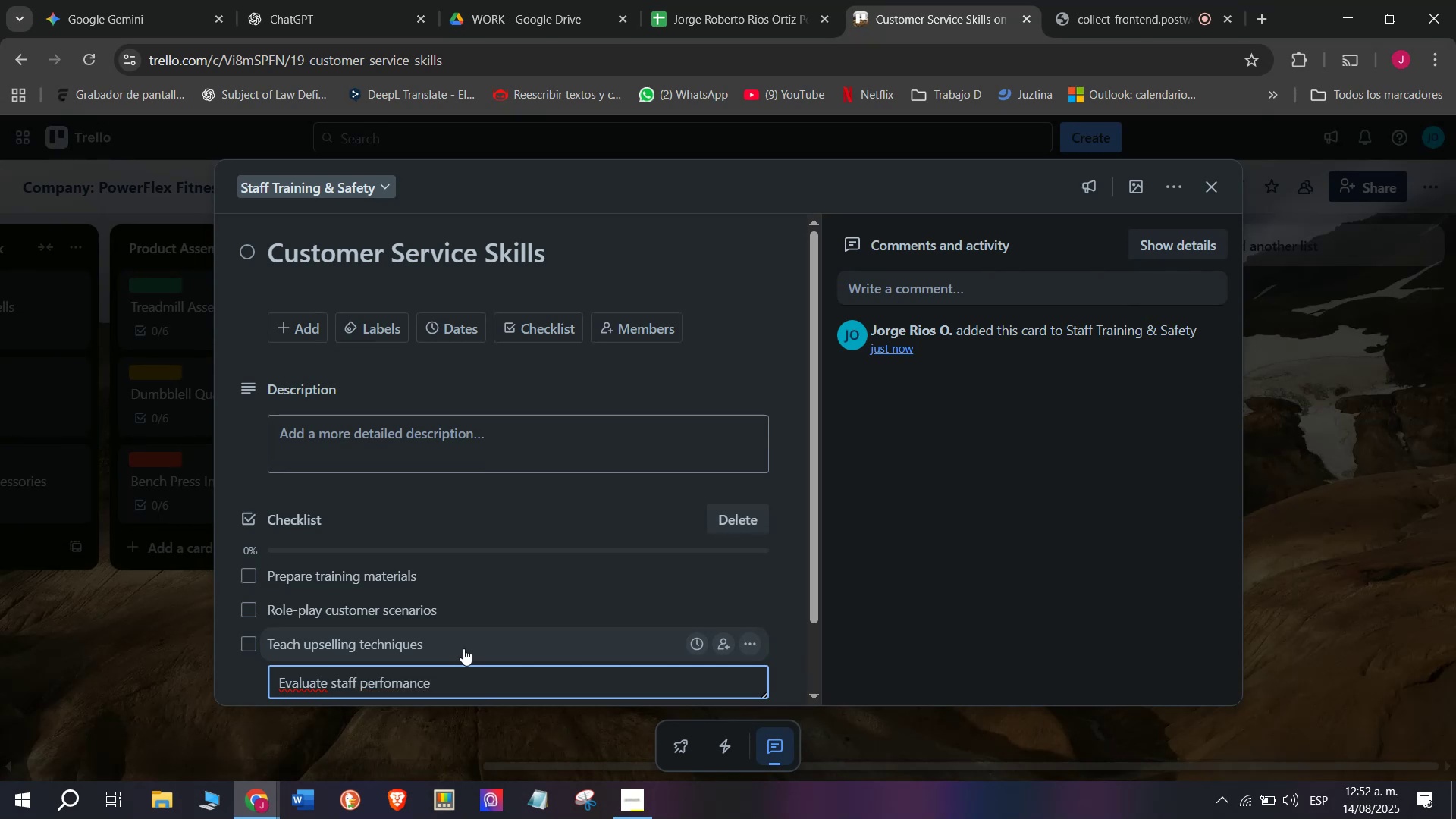 
key(Enter)
 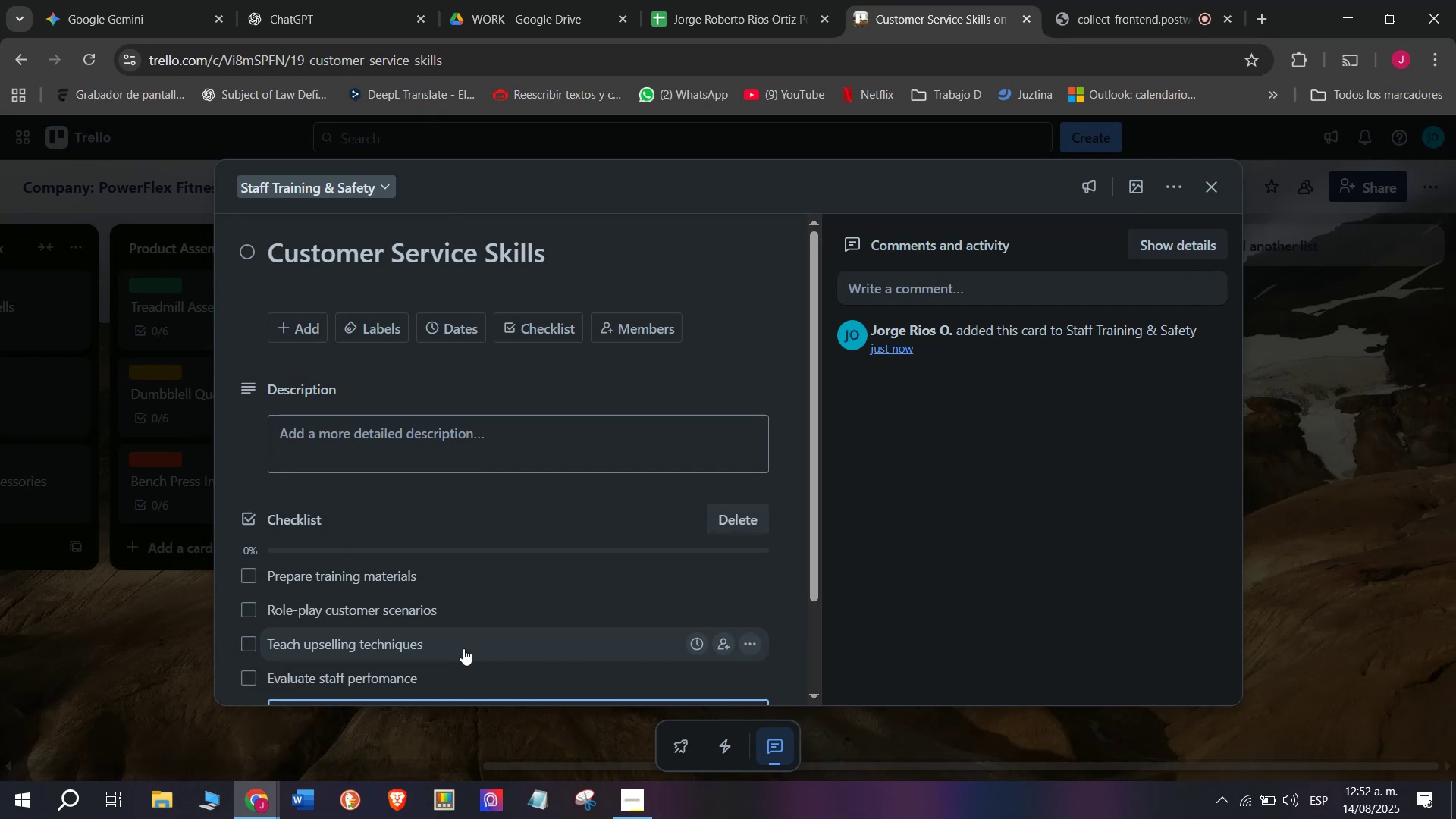 
scroll: coordinate [463, 648], scroll_direction: down, amount: 1.0
 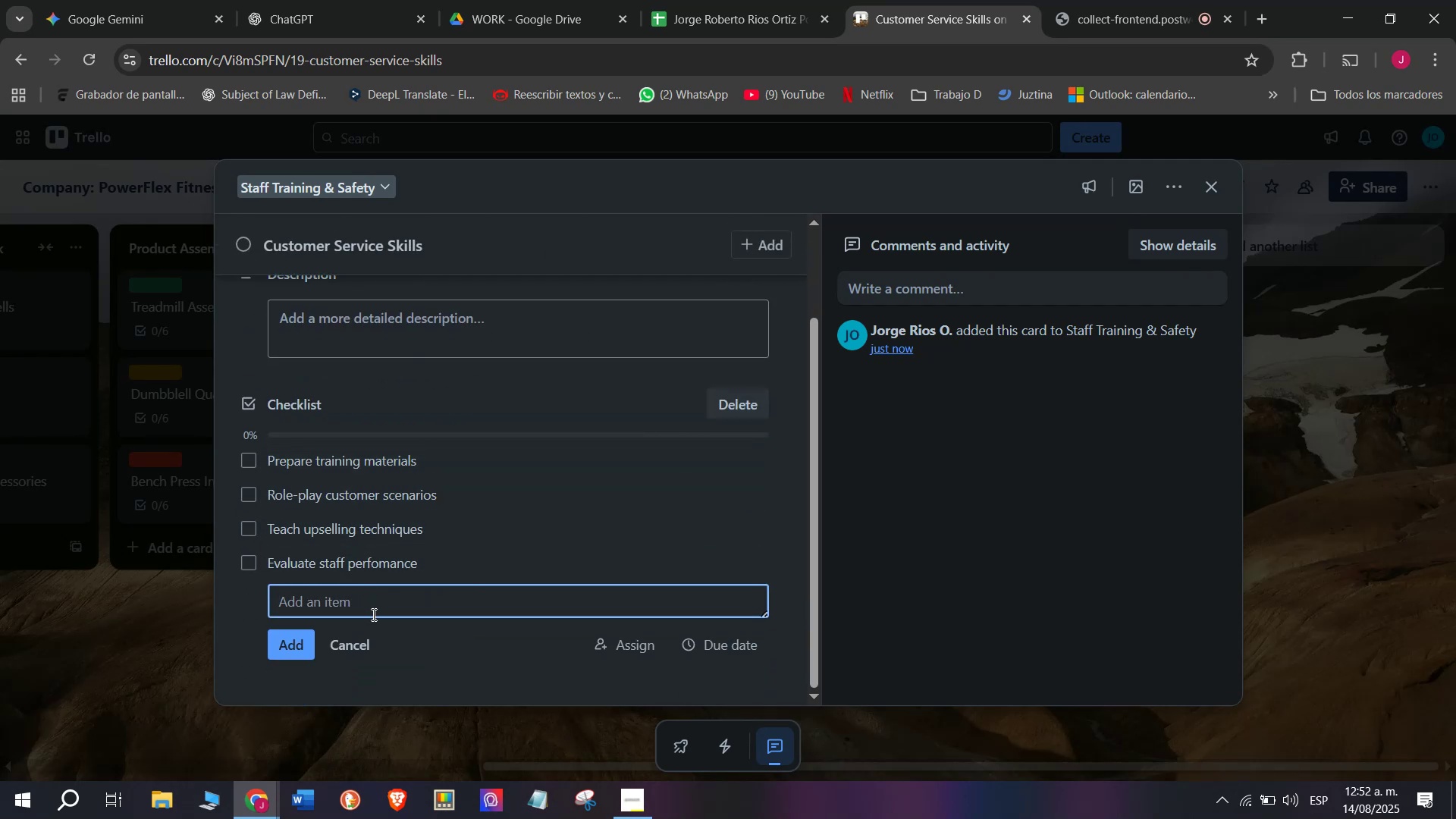 
type(Provide impor)
key(Backspace)
key(Backspace)
type(rovement tips)
 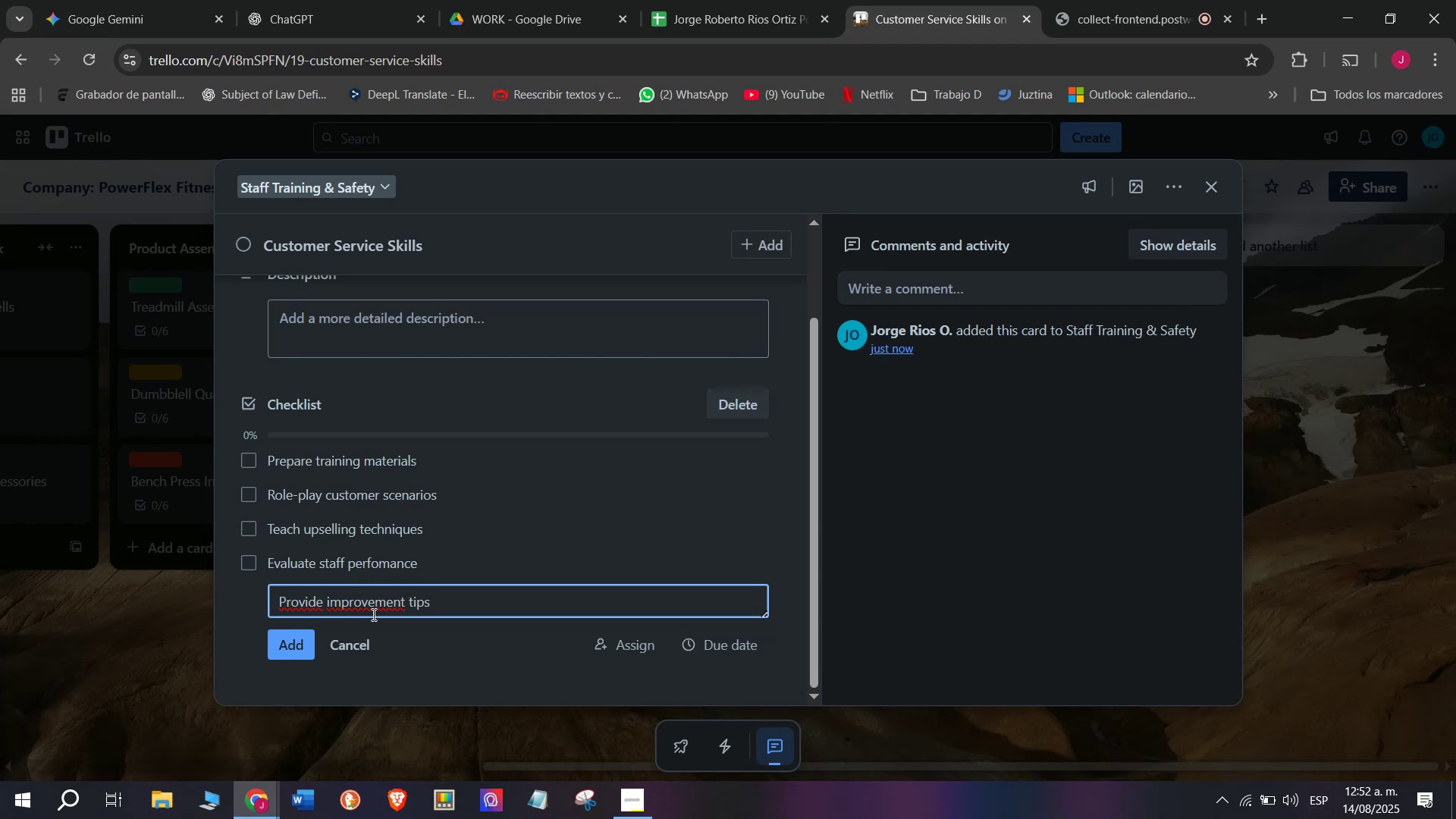 
key(Enter)
 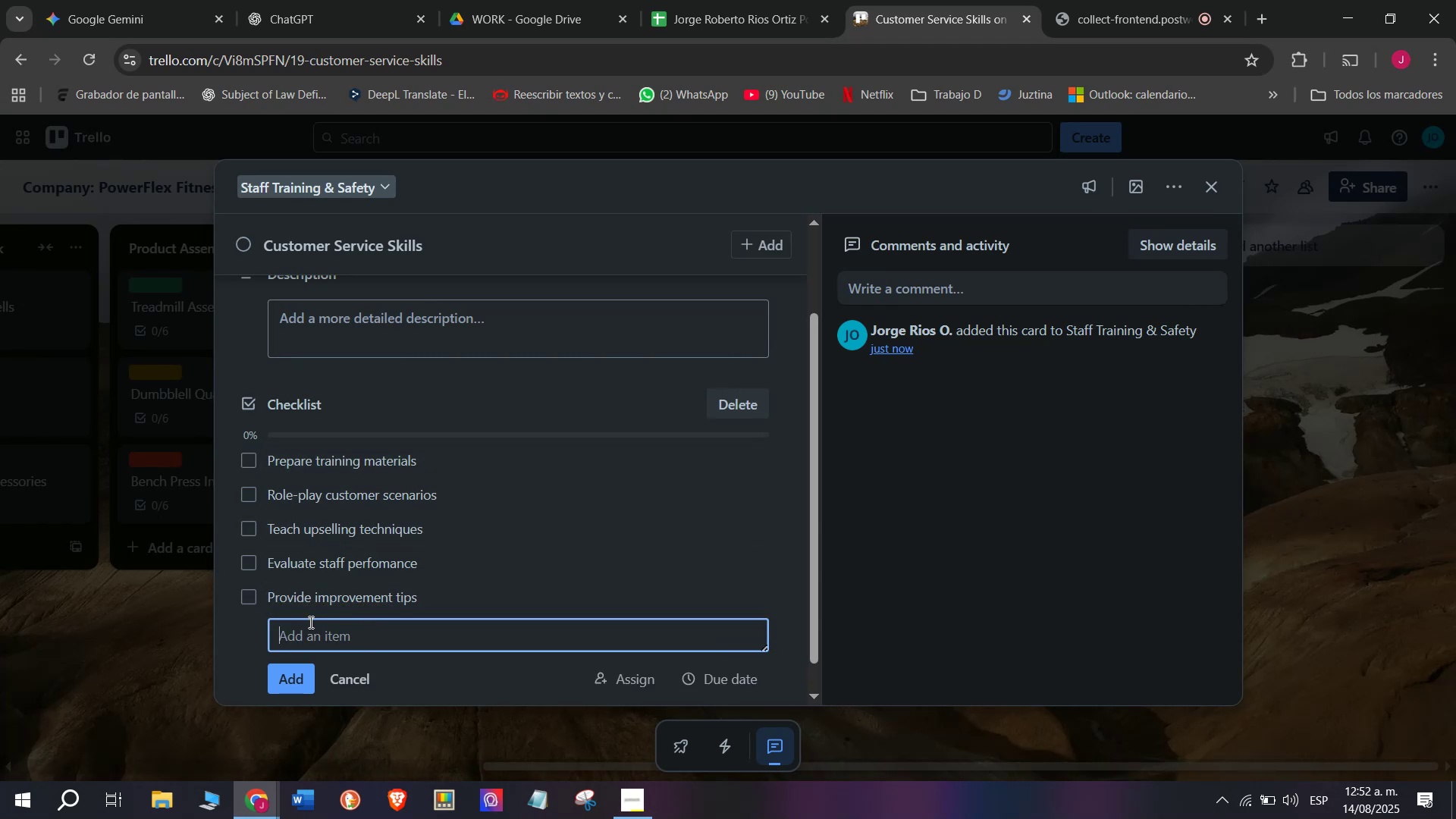 
left_click([331, 641])
 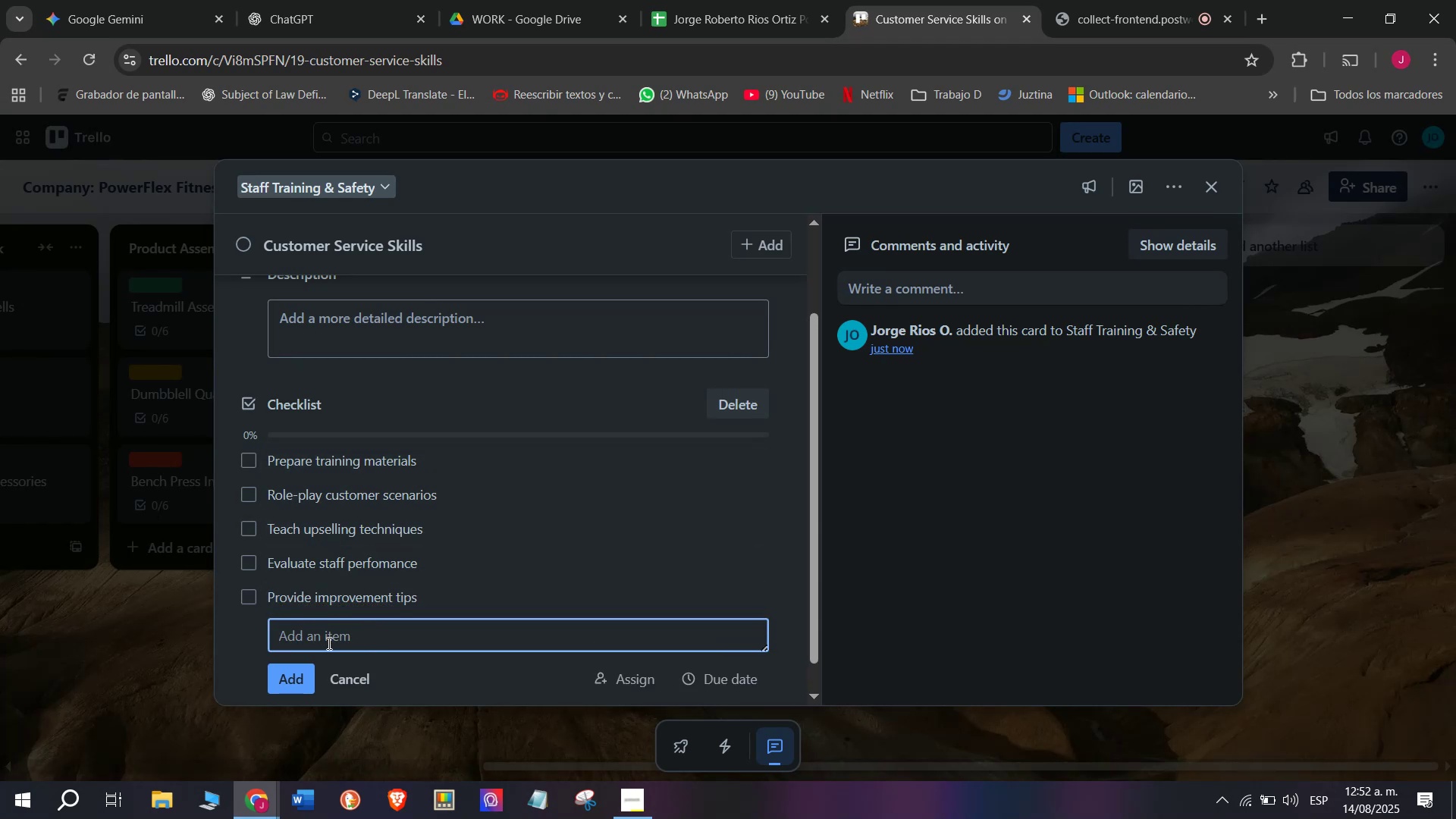 
type(Sxhdeule)
key(Backspace)
key(Backspace)
key(Backspace)
key(Backspace)
key(Backspace)
key(Backspace)
key(Backspace)
type(chedule)
 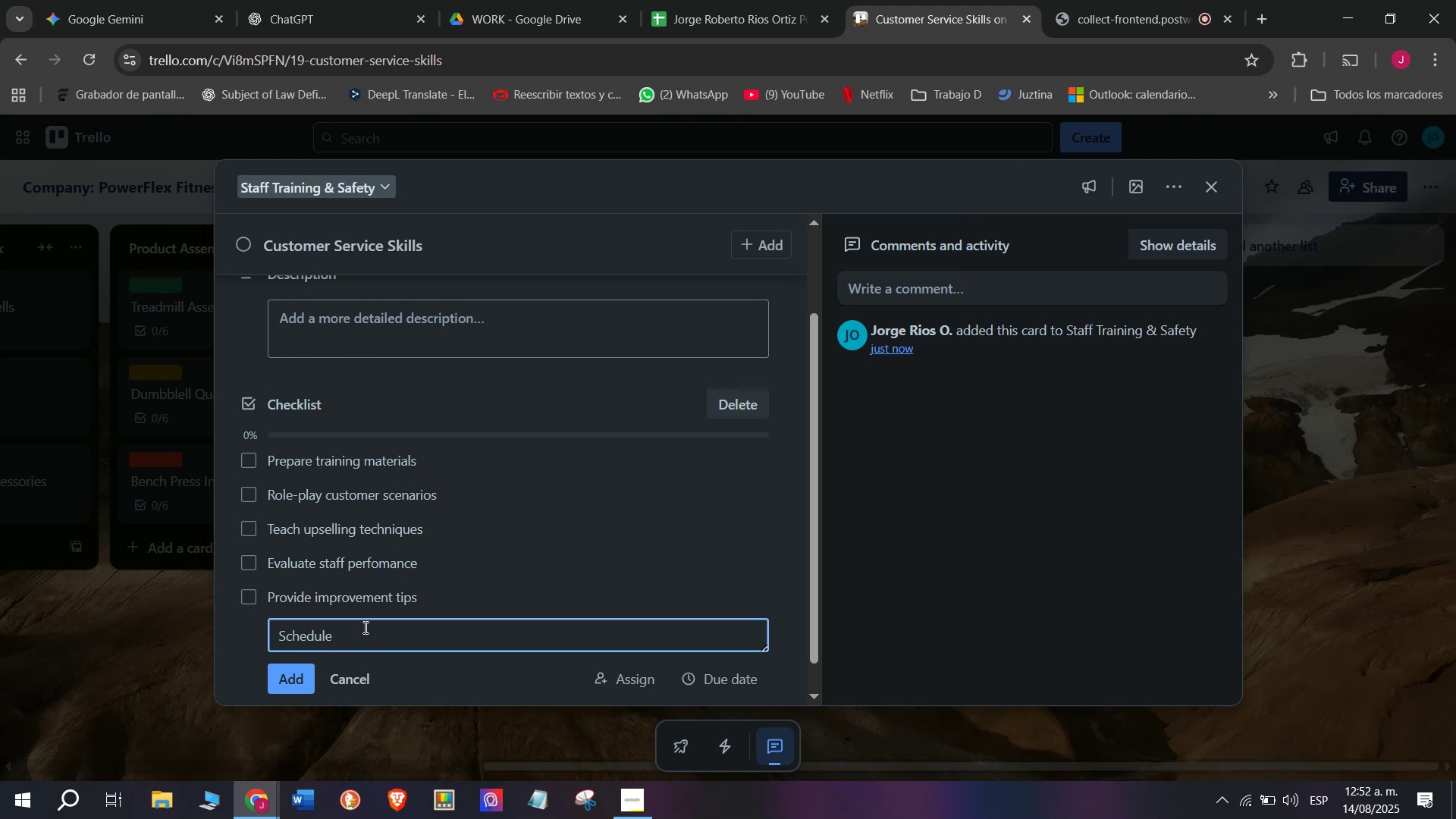 
type( refres)
 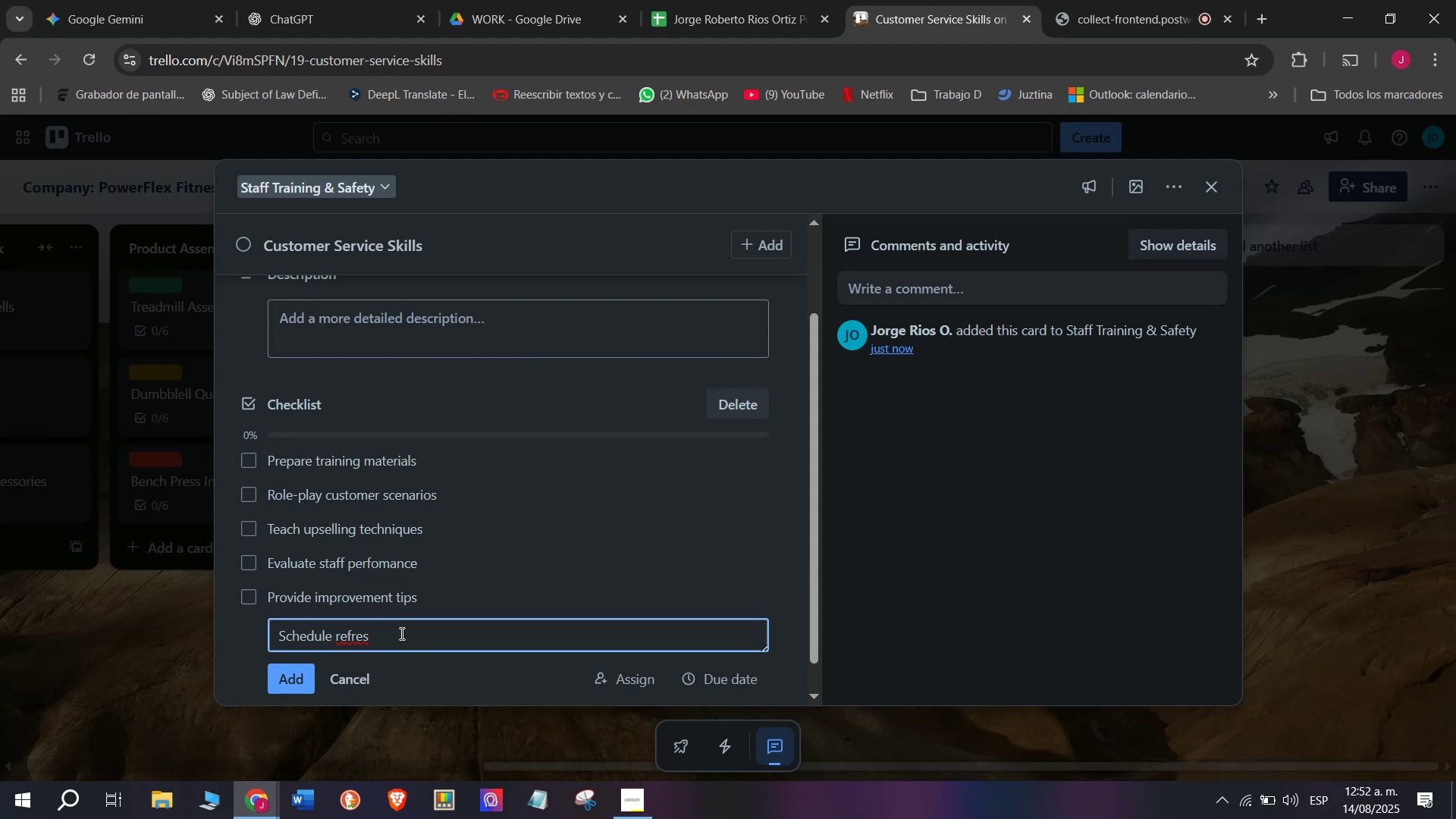 
wait(6.33)
 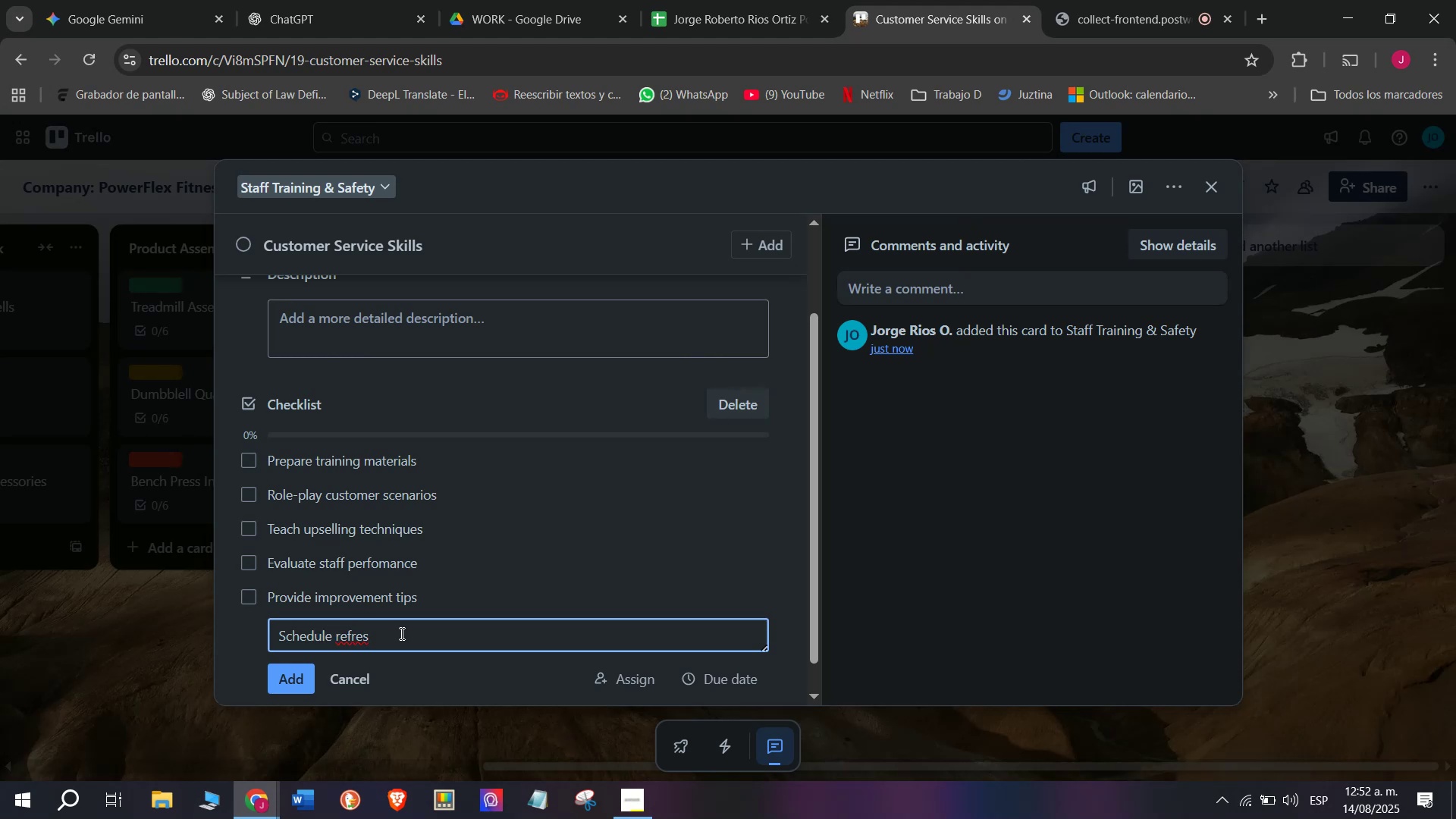 
type(her coue)
key(Backspace)
type(rse )
 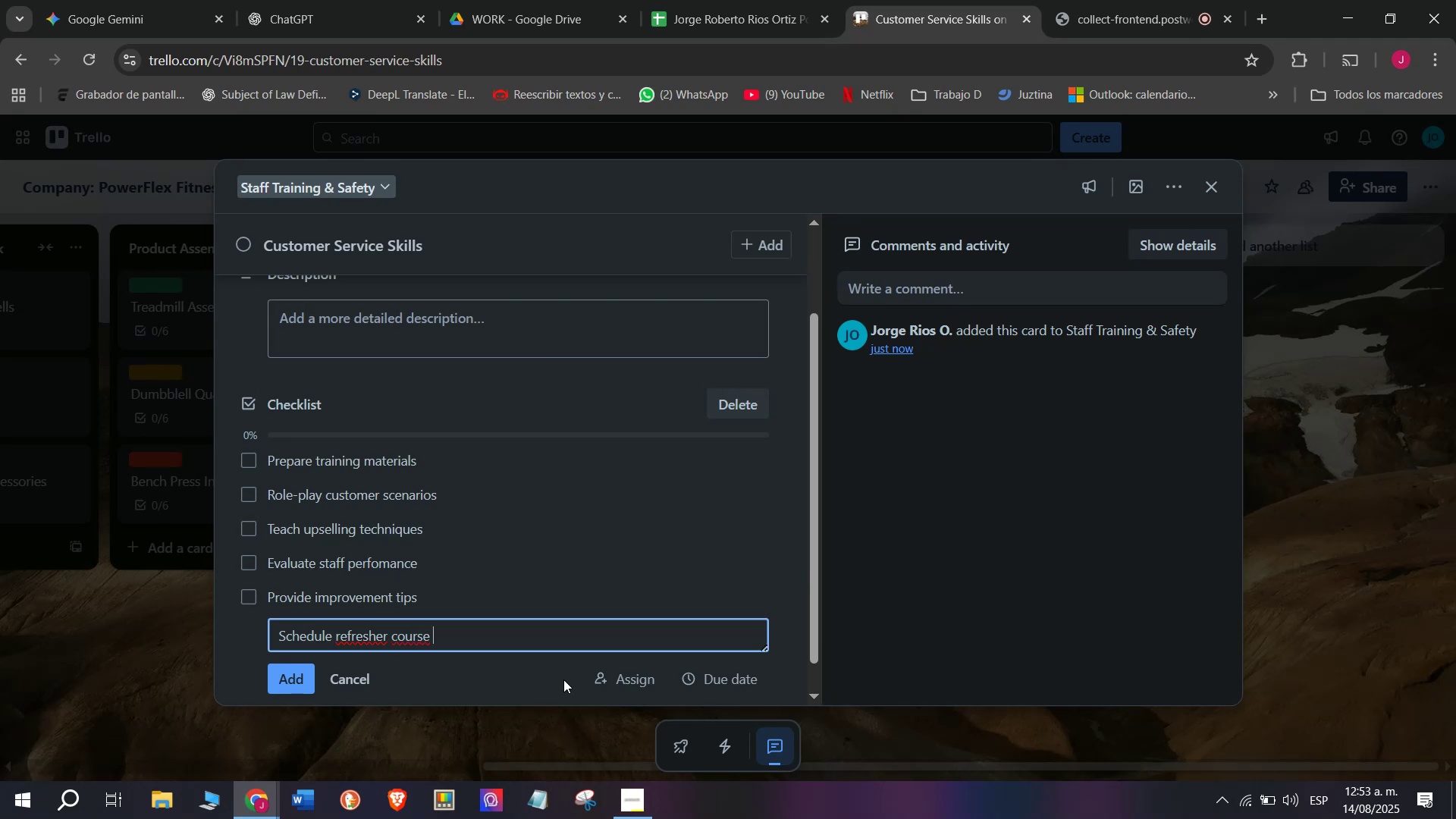 
key(Enter)
 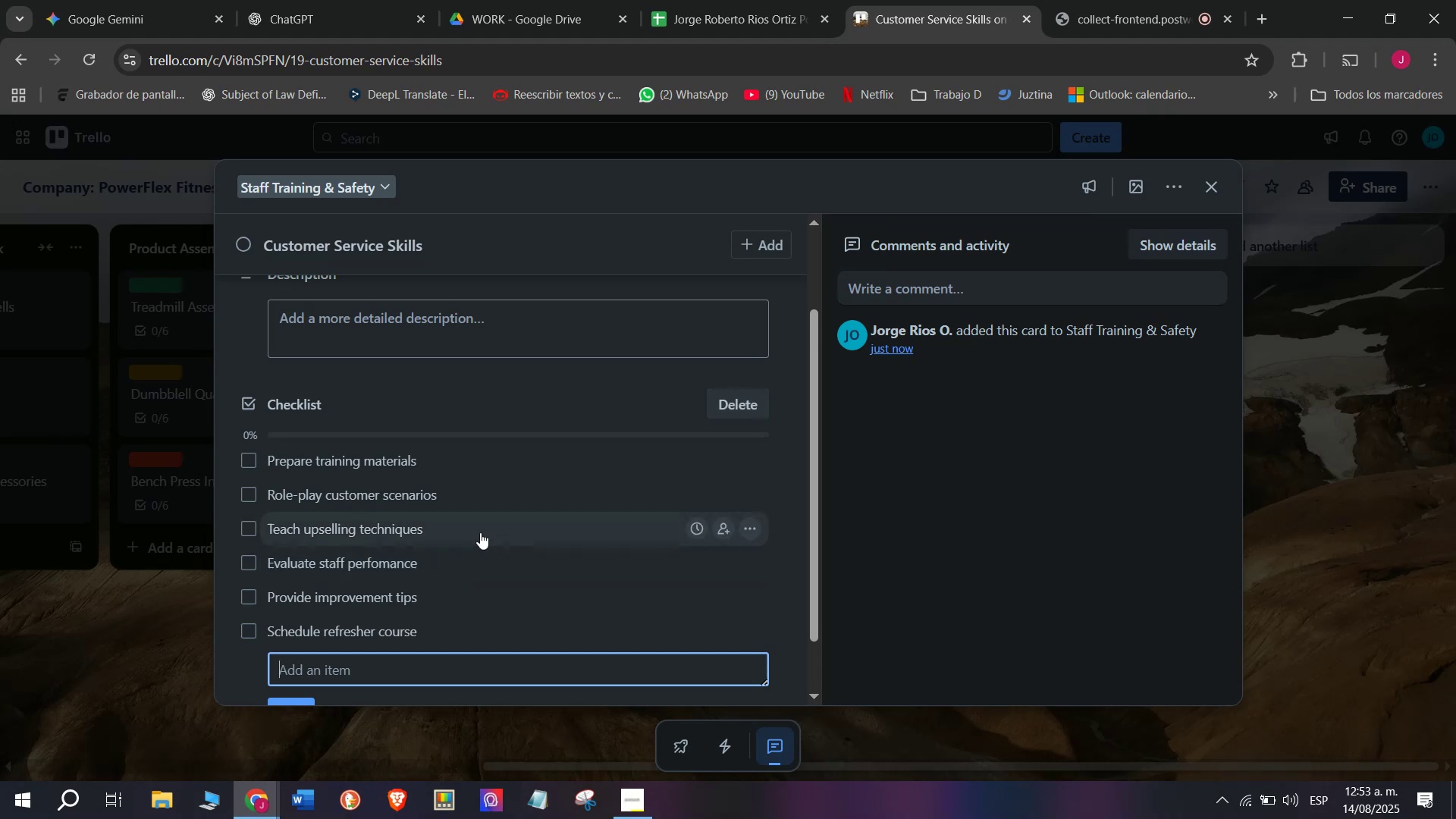 
scroll: coordinate [495, 509], scroll_direction: up, amount: 5.0
 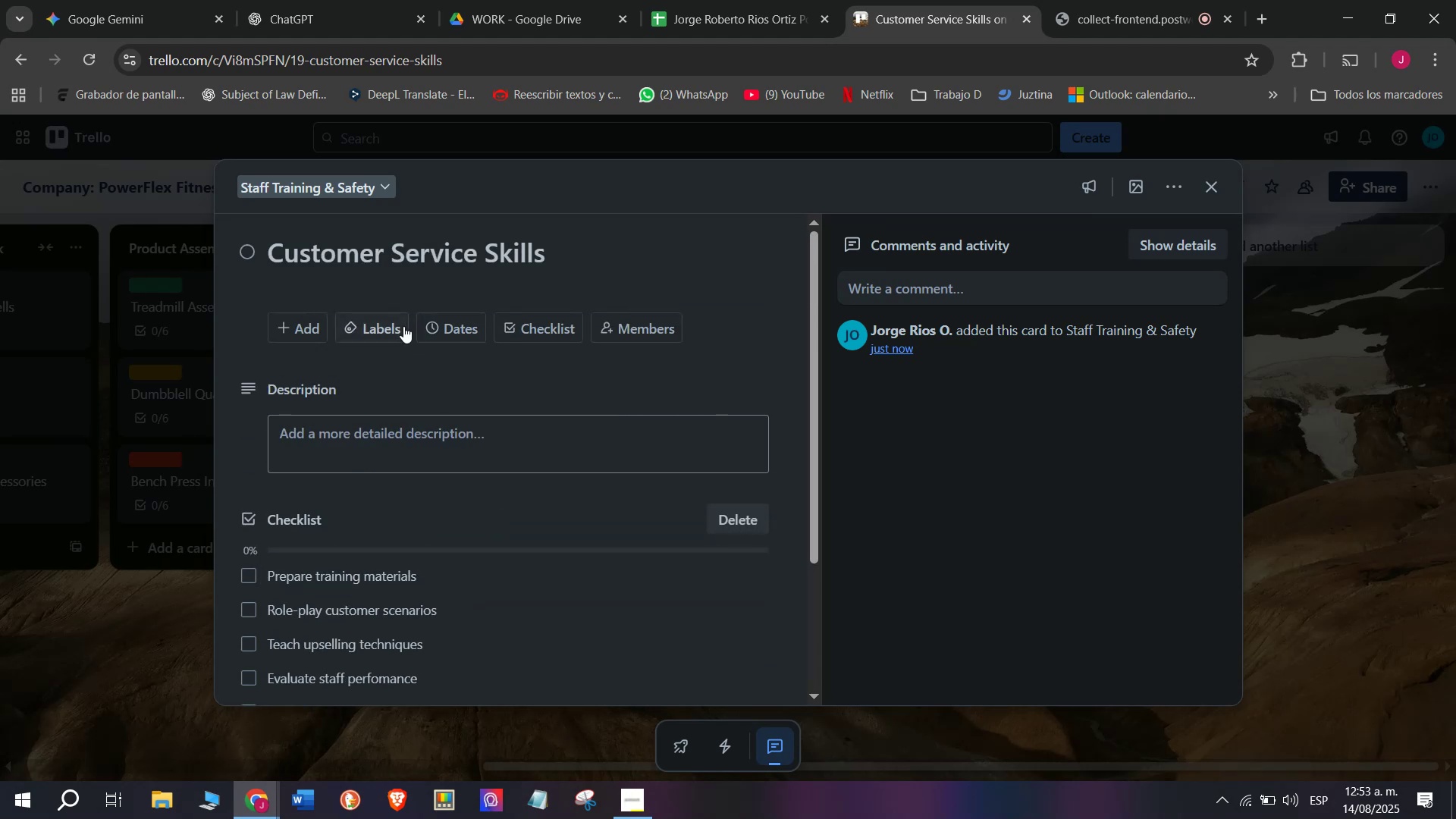 
left_click([392, 319])
 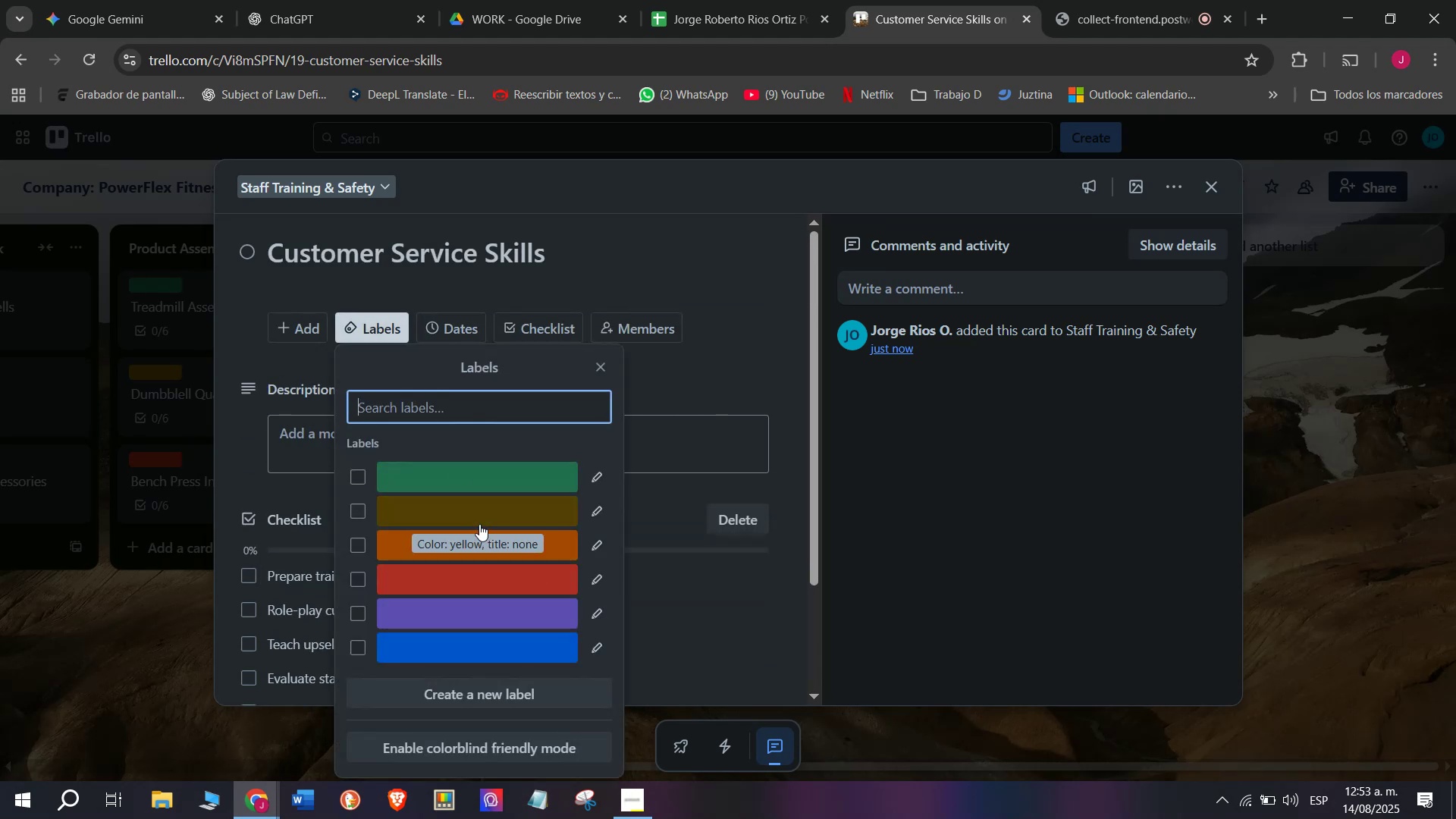 
left_click([479, 524])
 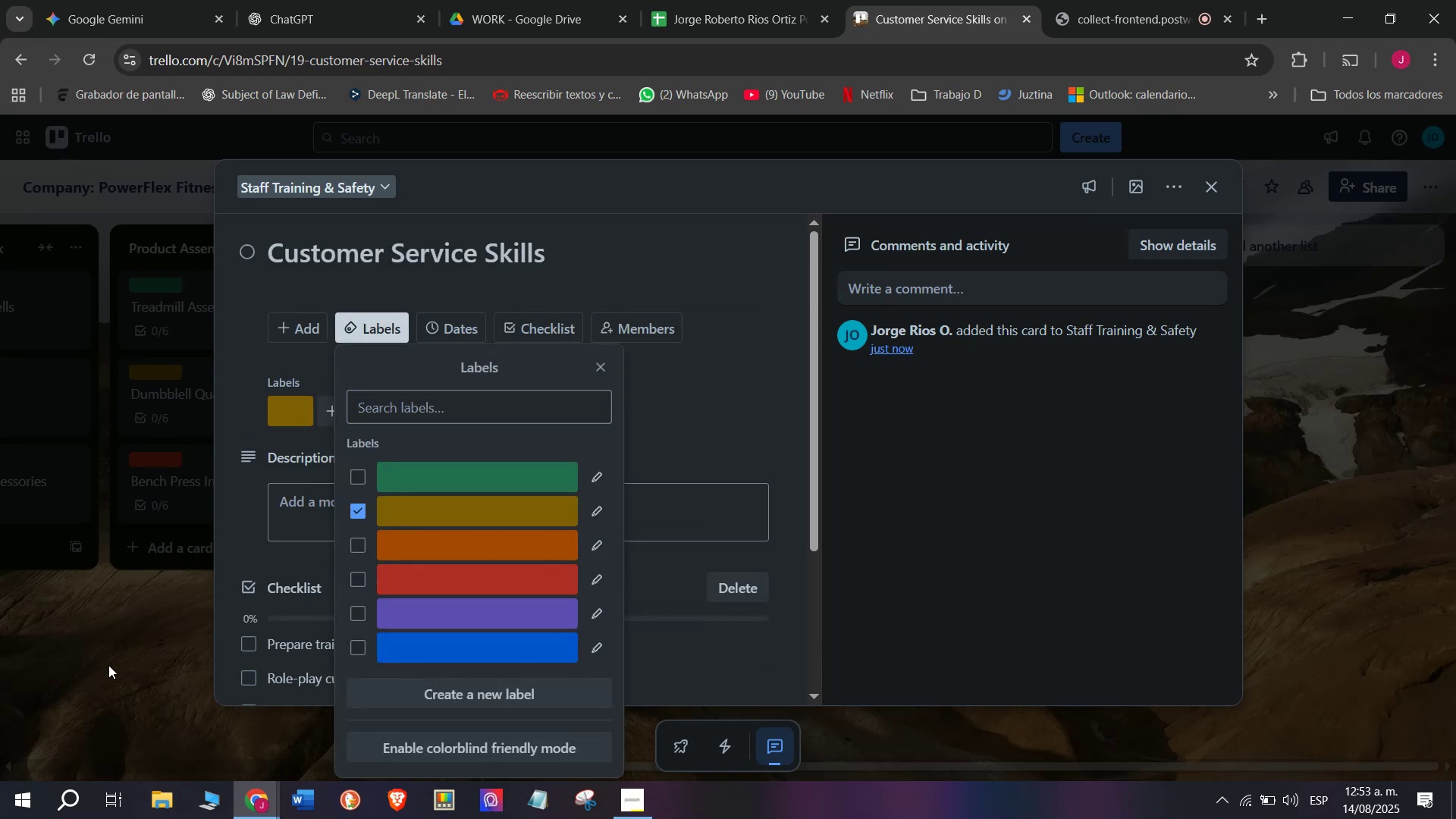 
double_click([108, 665])
 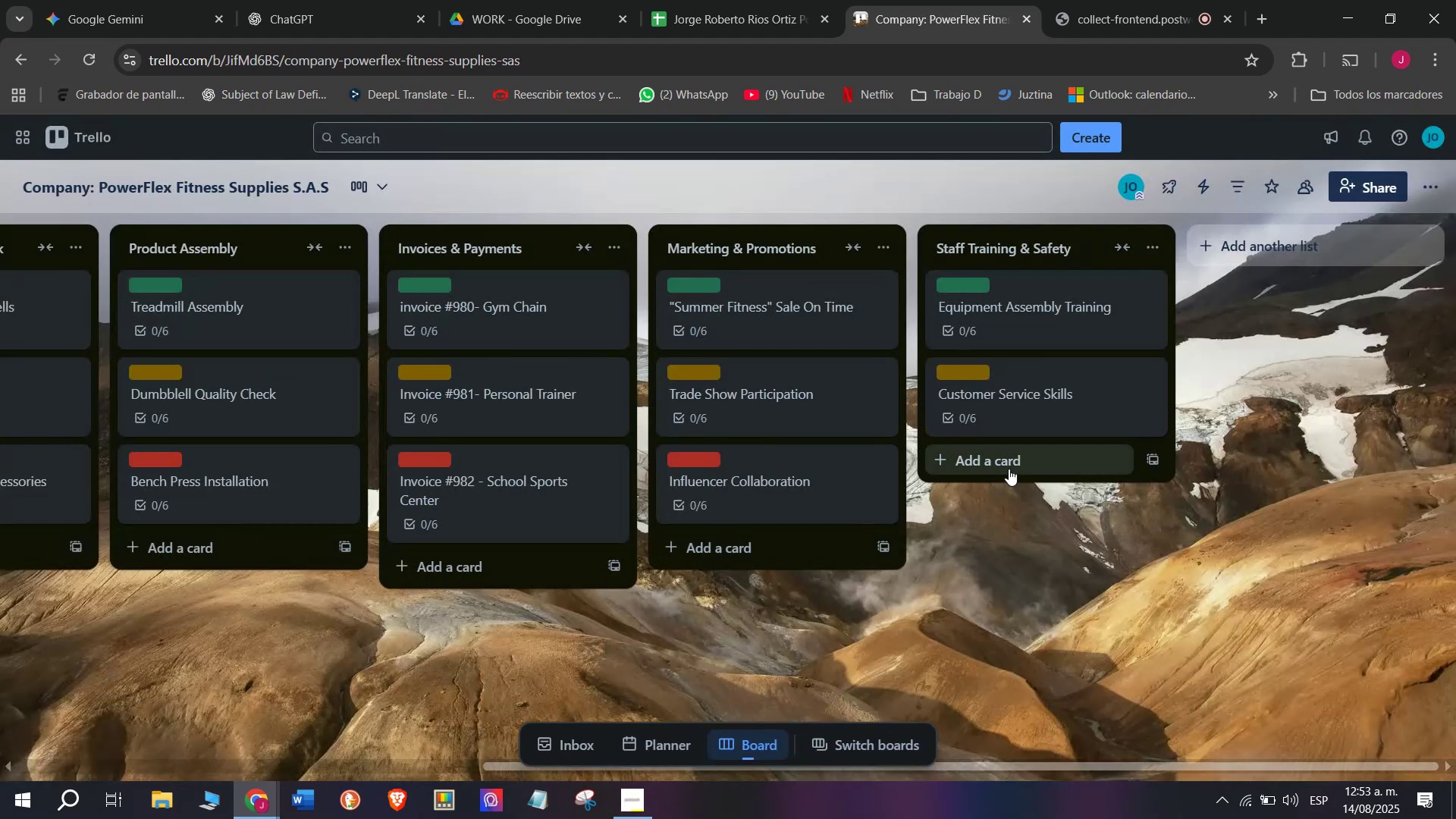 
left_click([1015, 452])
 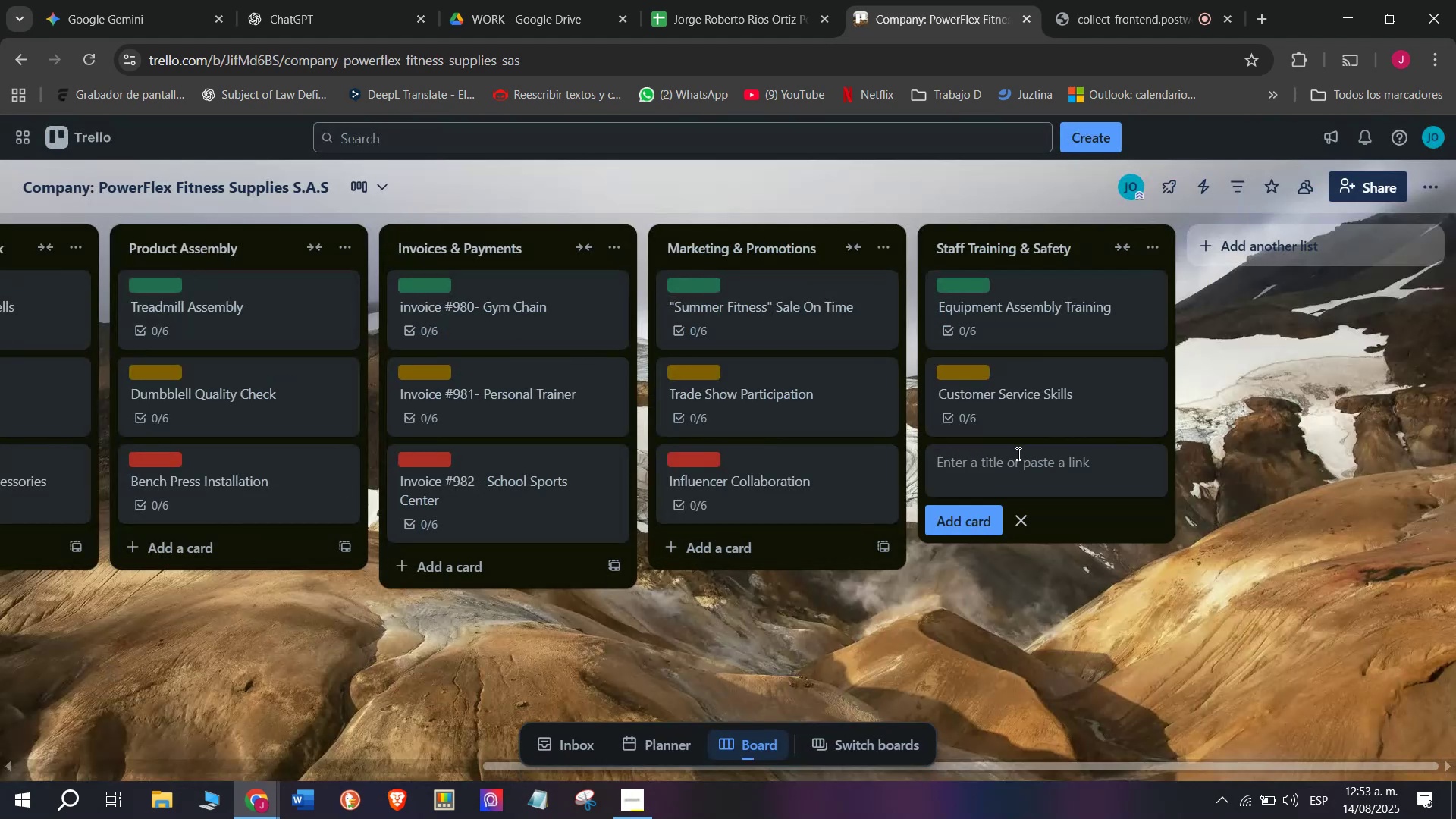 
left_click([1017, 453])
 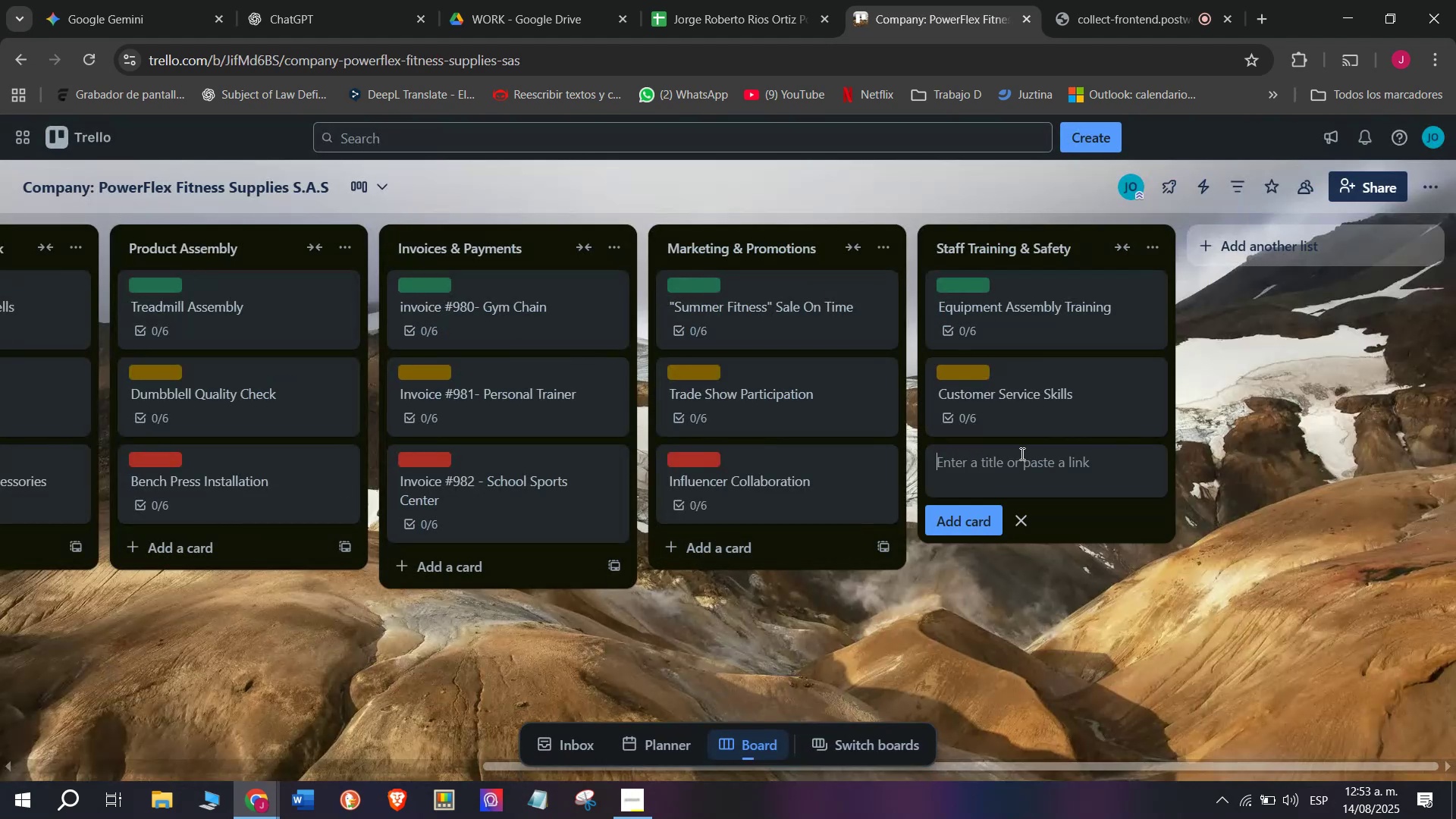 
type(Woer]])
key(Backspace)
key(Backspace)
key(Backspace)
key(Backspace)
type(rk)
 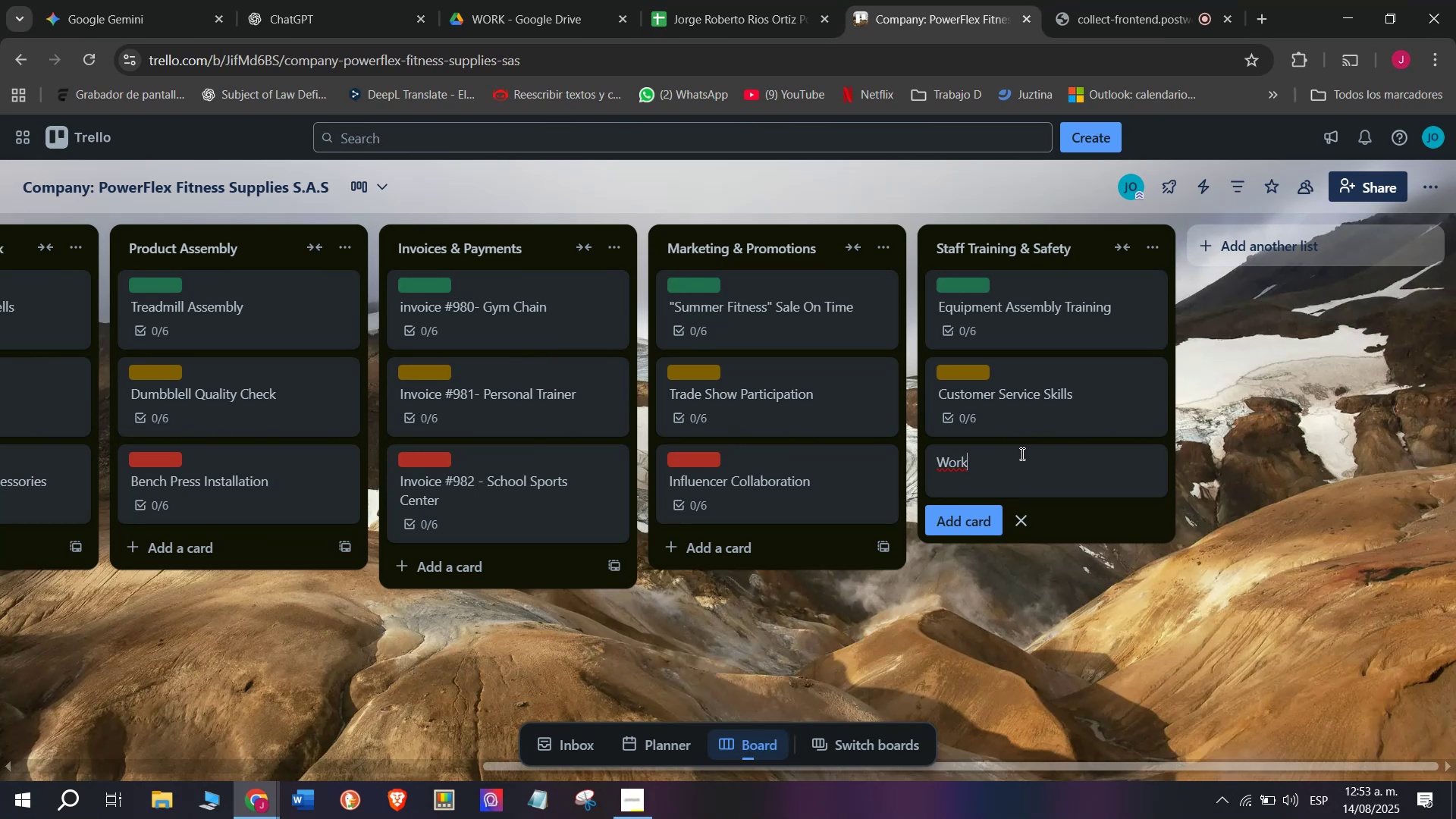 
type(place Sas)
key(Backspace)
type(fety P4rot)
key(Backspace)
key(Backspace)
key(Backspace)
key(Backspace)
type(to)
key(Backspace)
key(Backspace)
type(ro)
 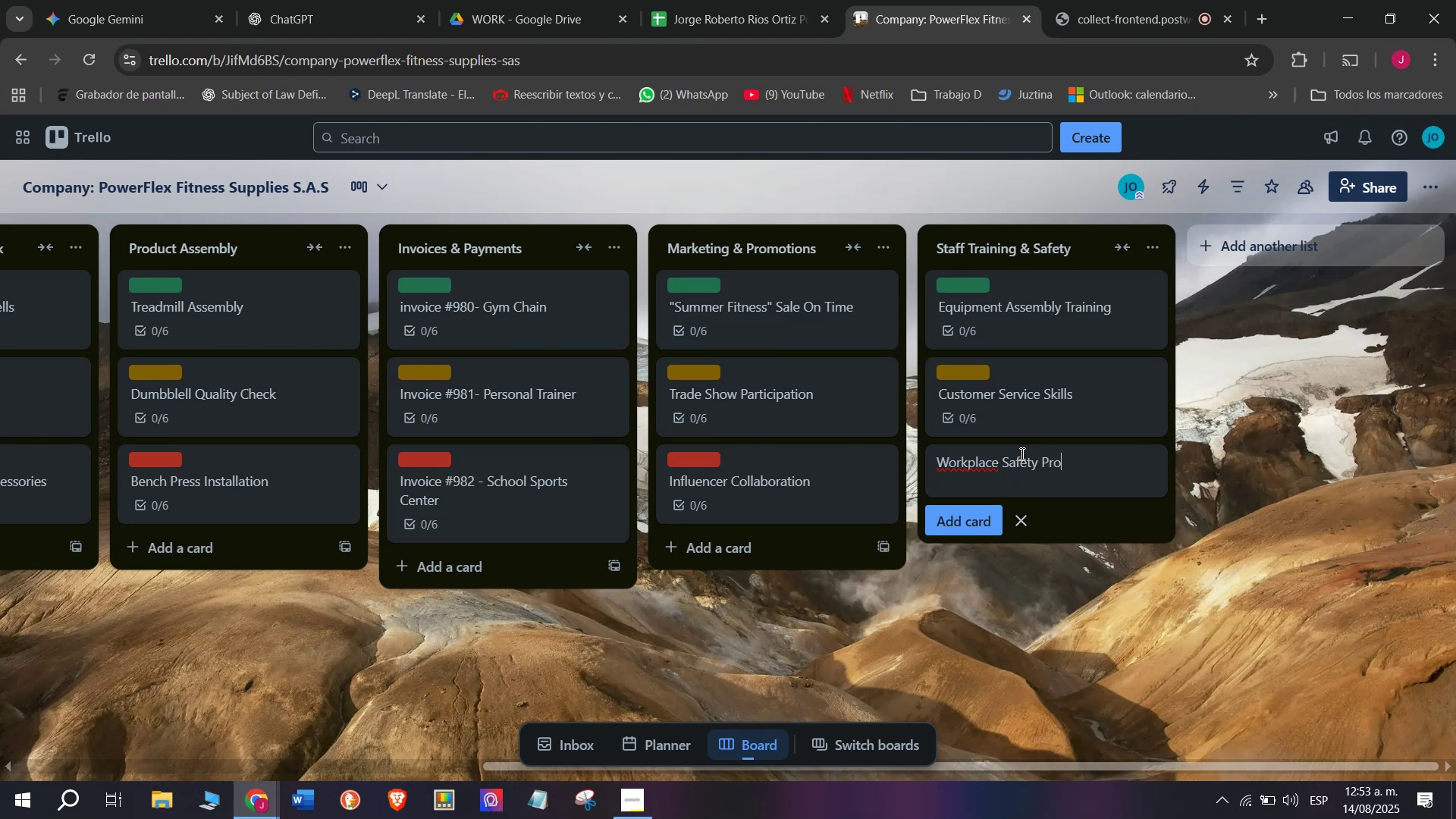 
type(tocol)
 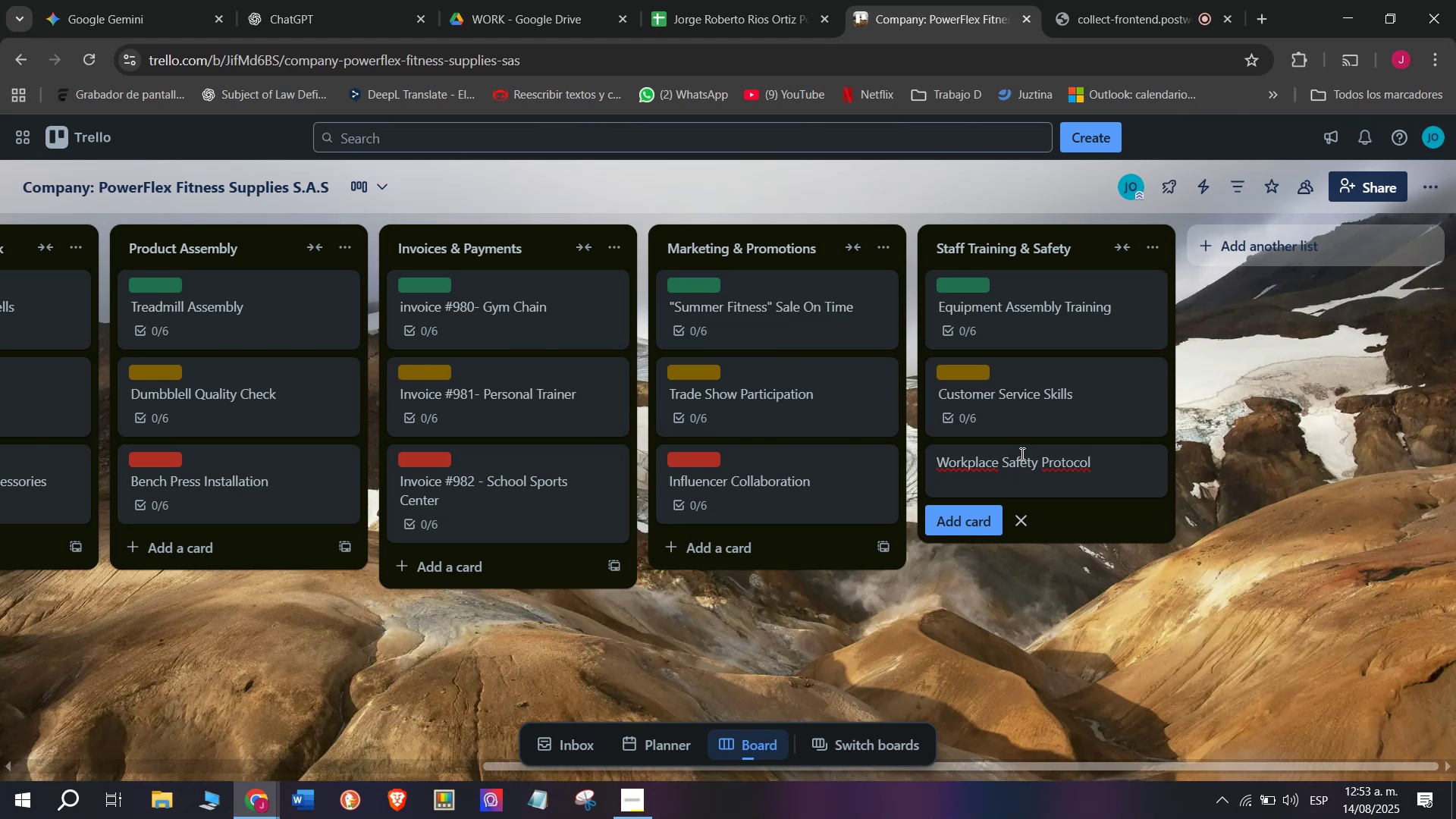 
key(Enter)
 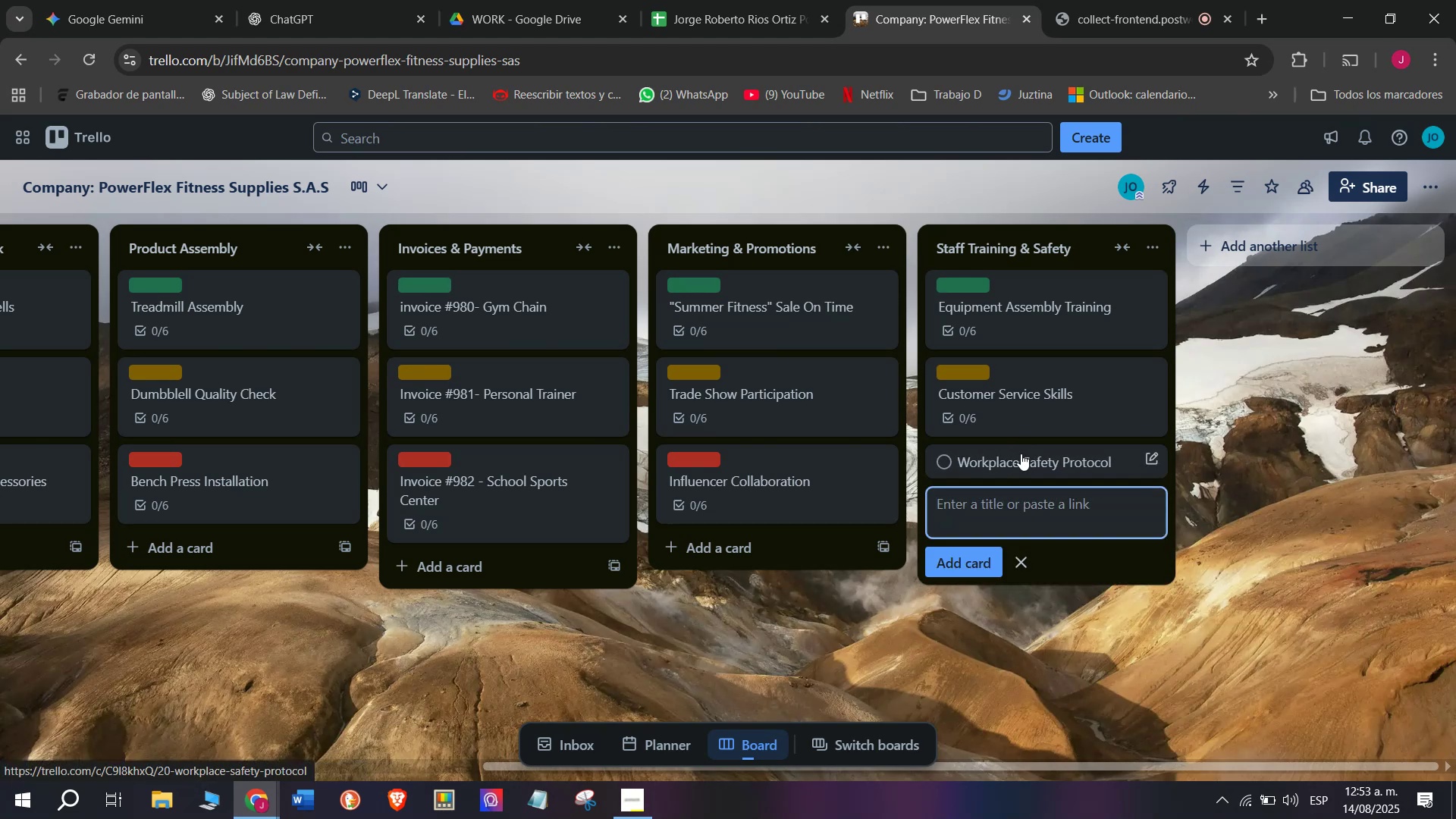 
left_click([1021, 453])
 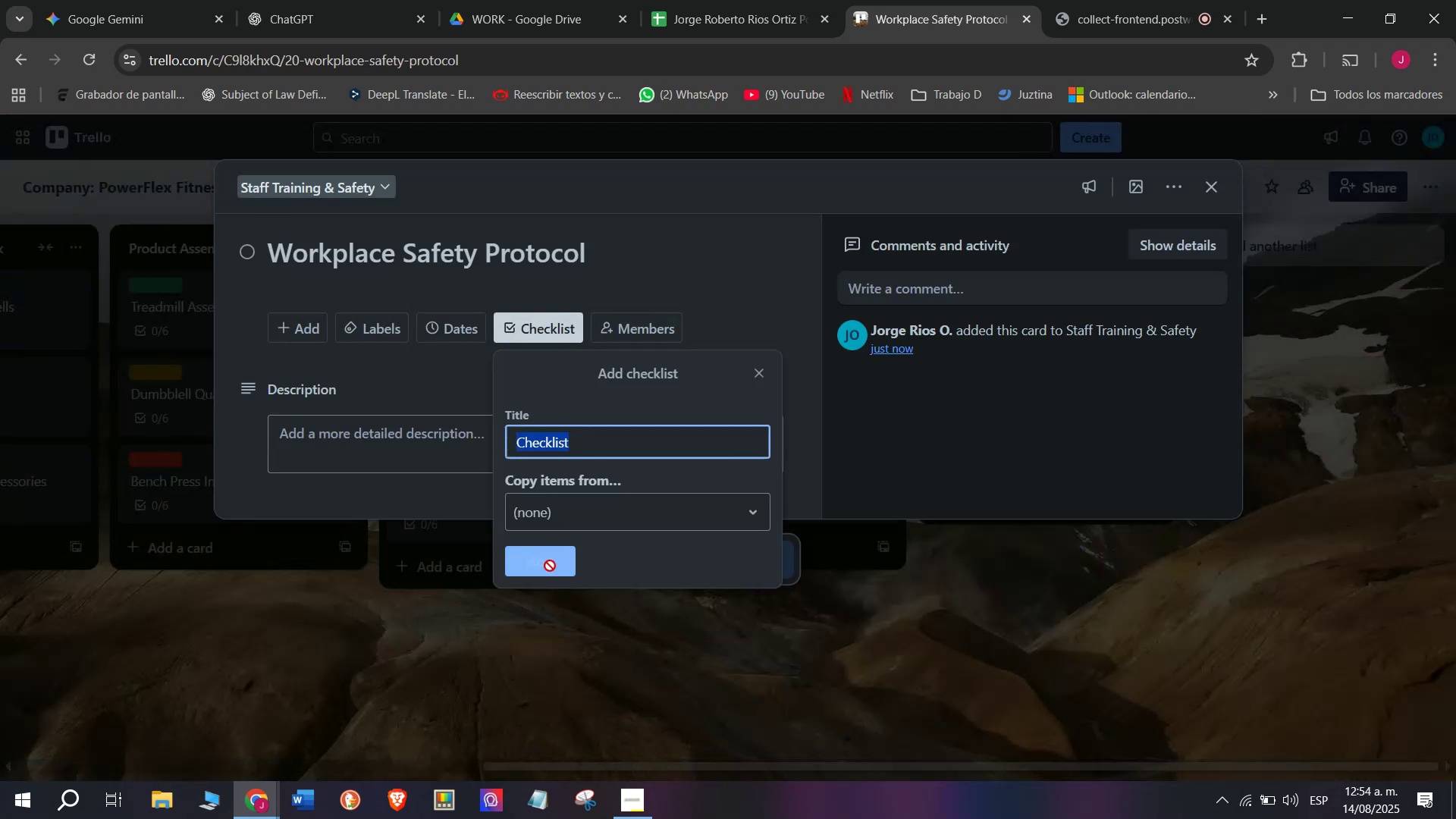 
scroll: coordinate [414, 572], scroll_direction: down, amount: 2.0
 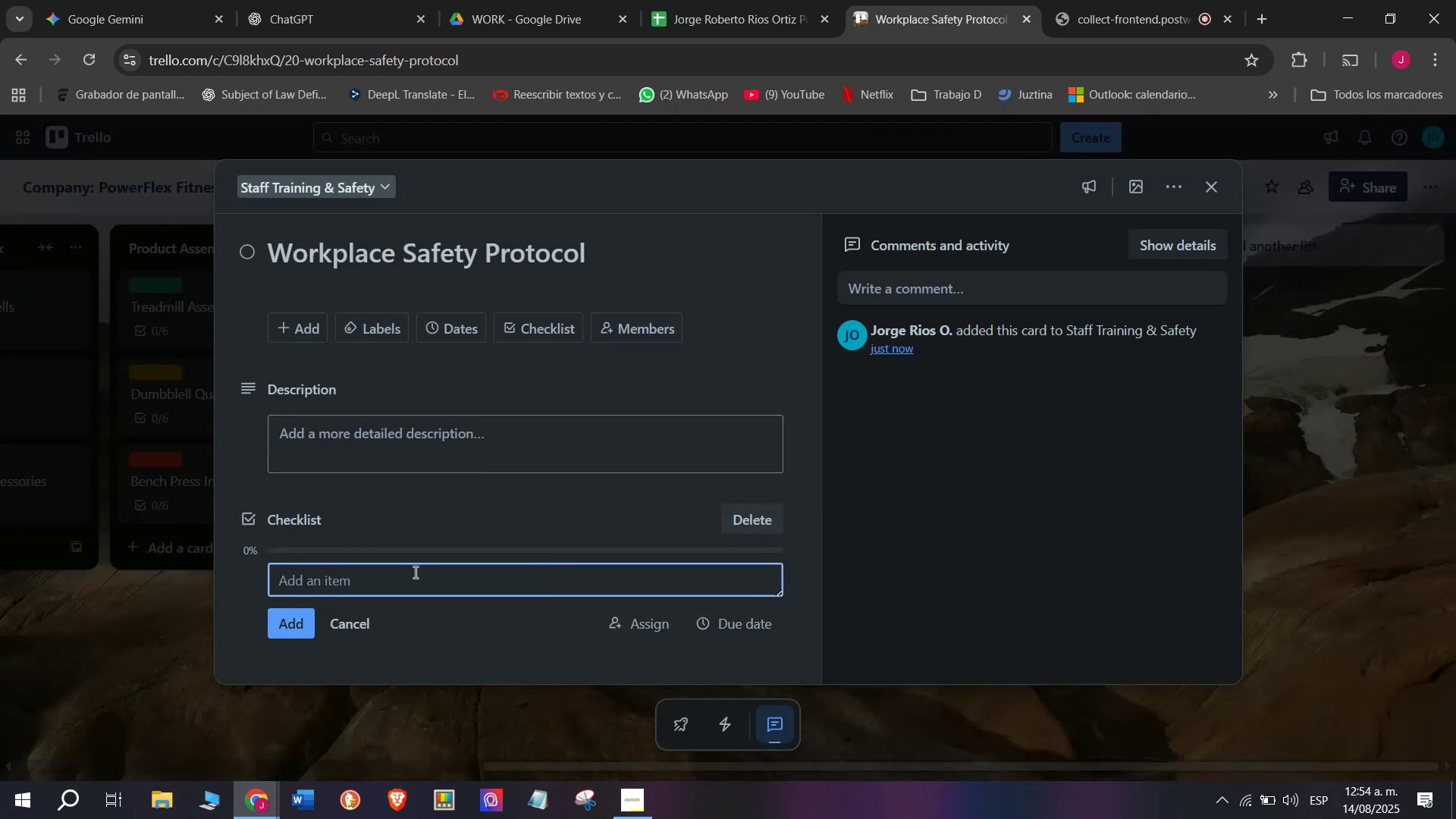 
wait(6.14)
 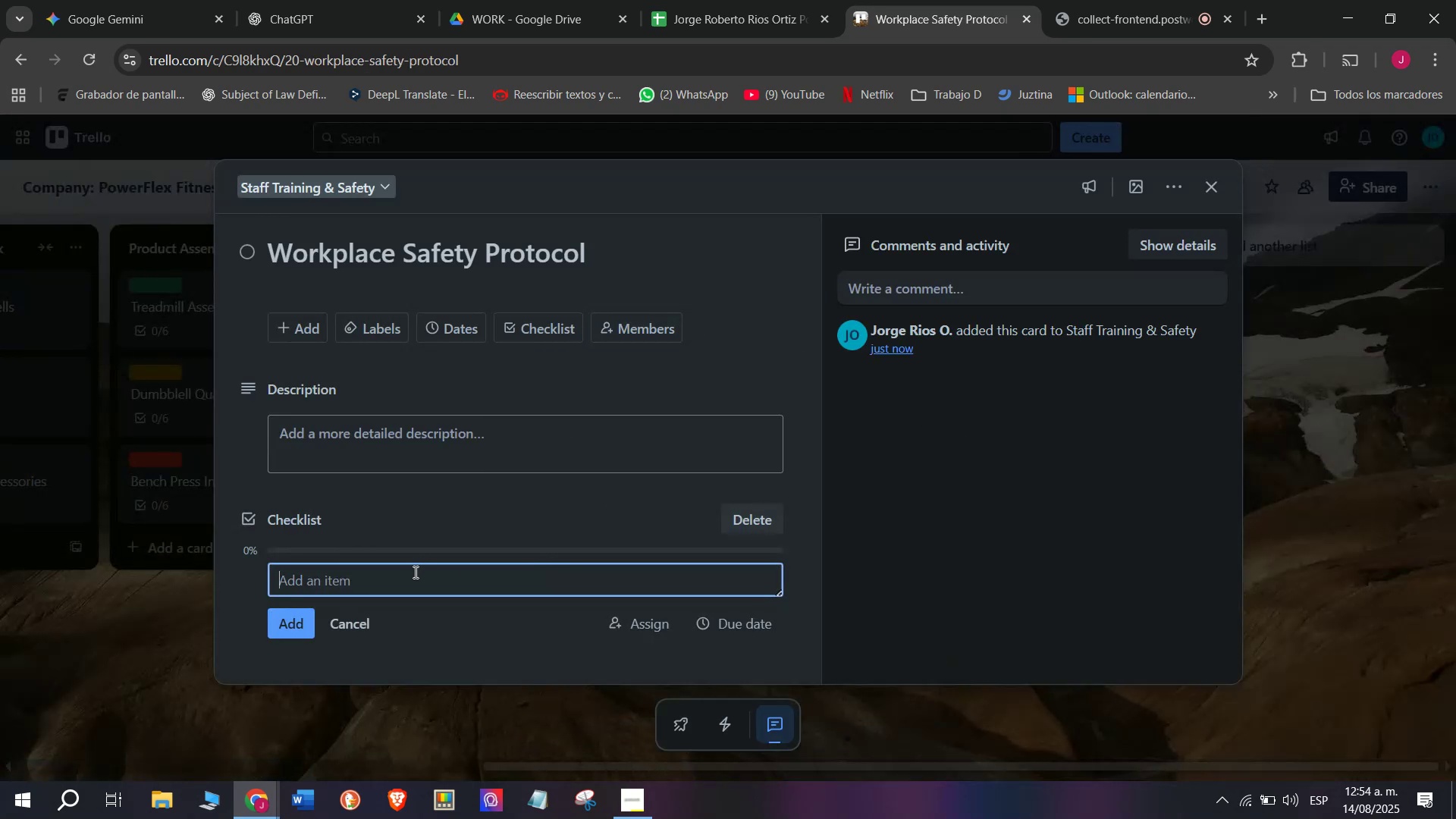 
type(Re89)
key(Backspace)
key(Backspace)
type(view safety guidelines)
 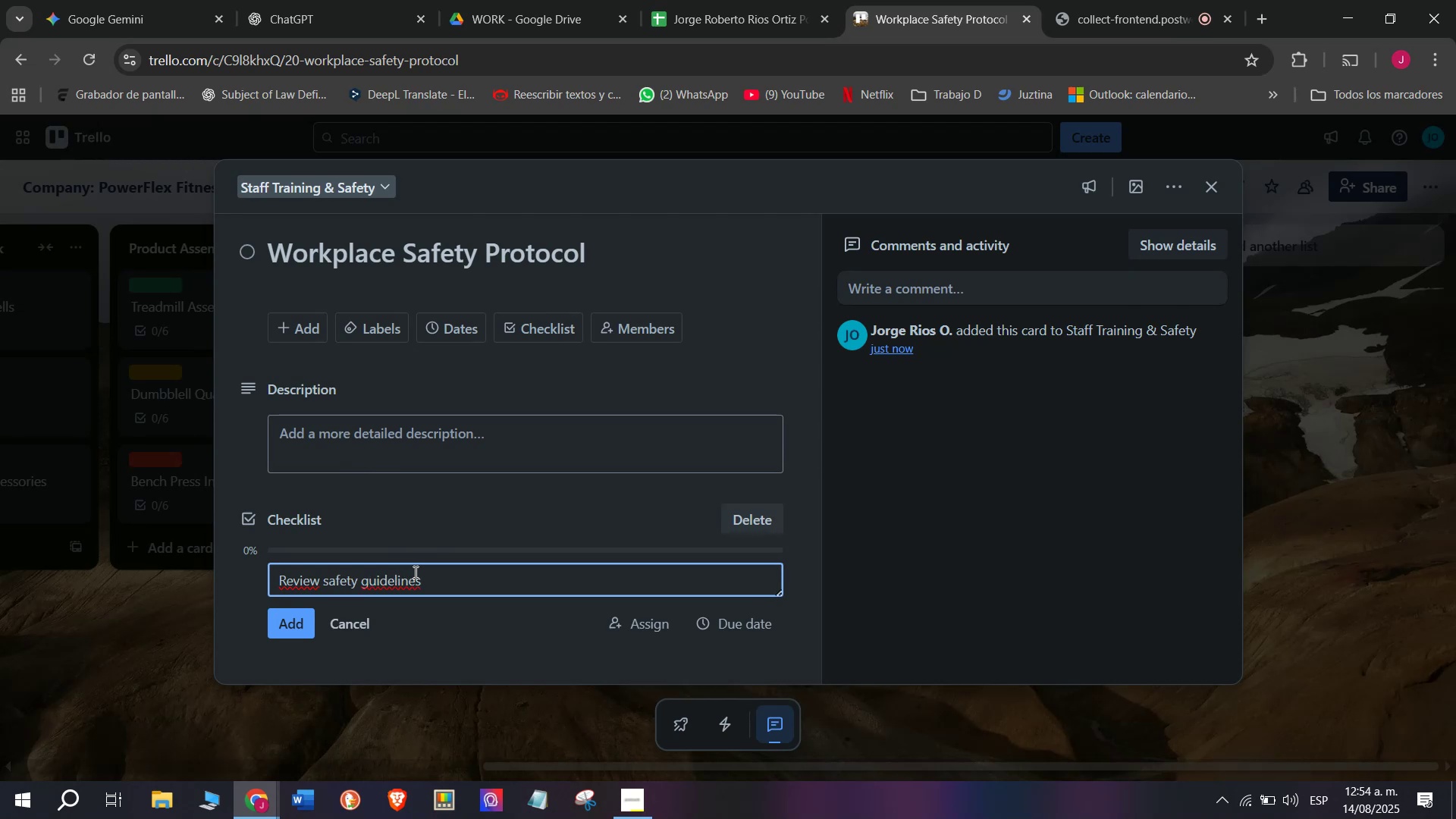 
key(Backspace)
 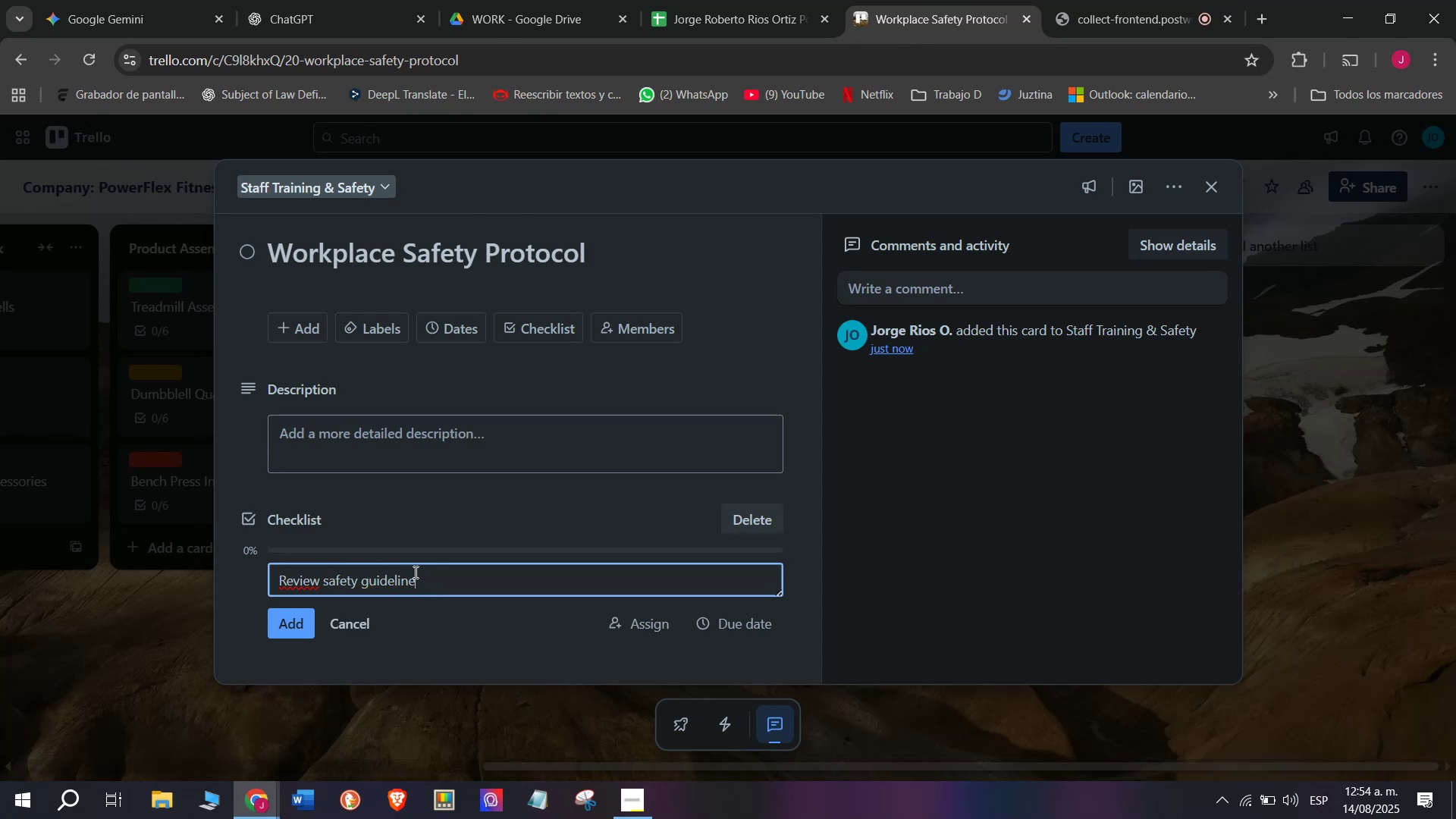 
key(S)
 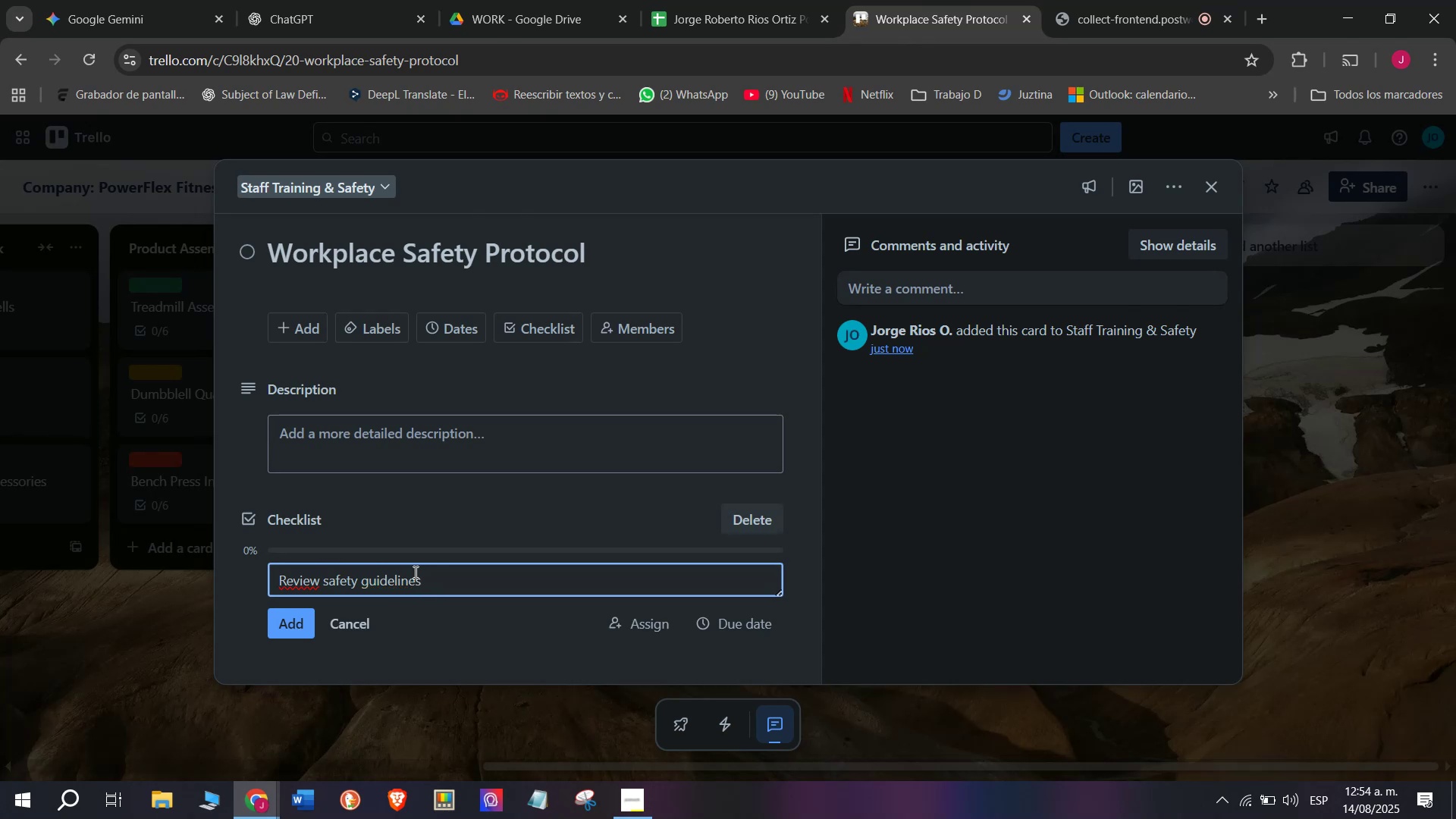 
key(Enter)
 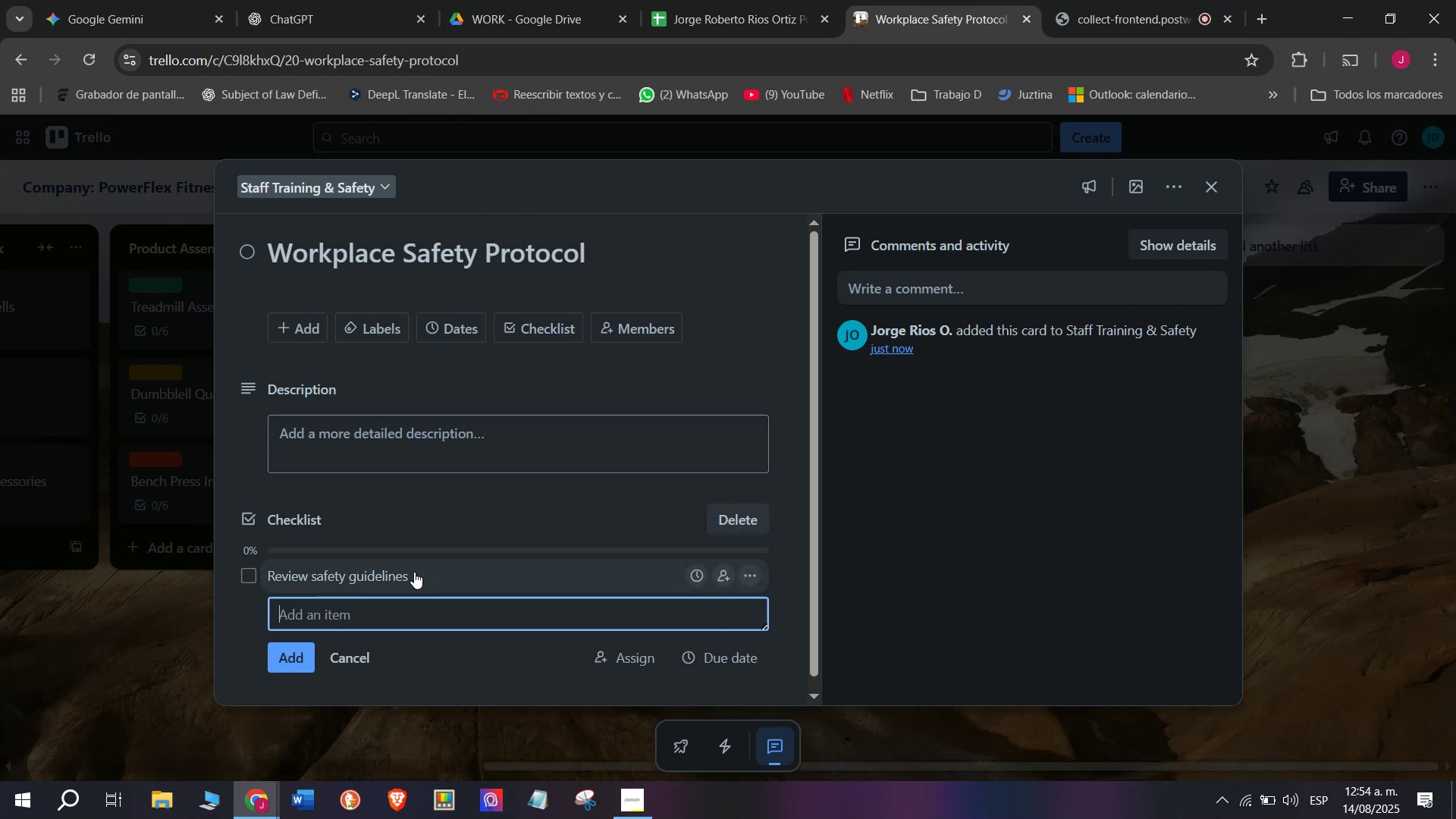 
type(Distribute PPE to staff)
 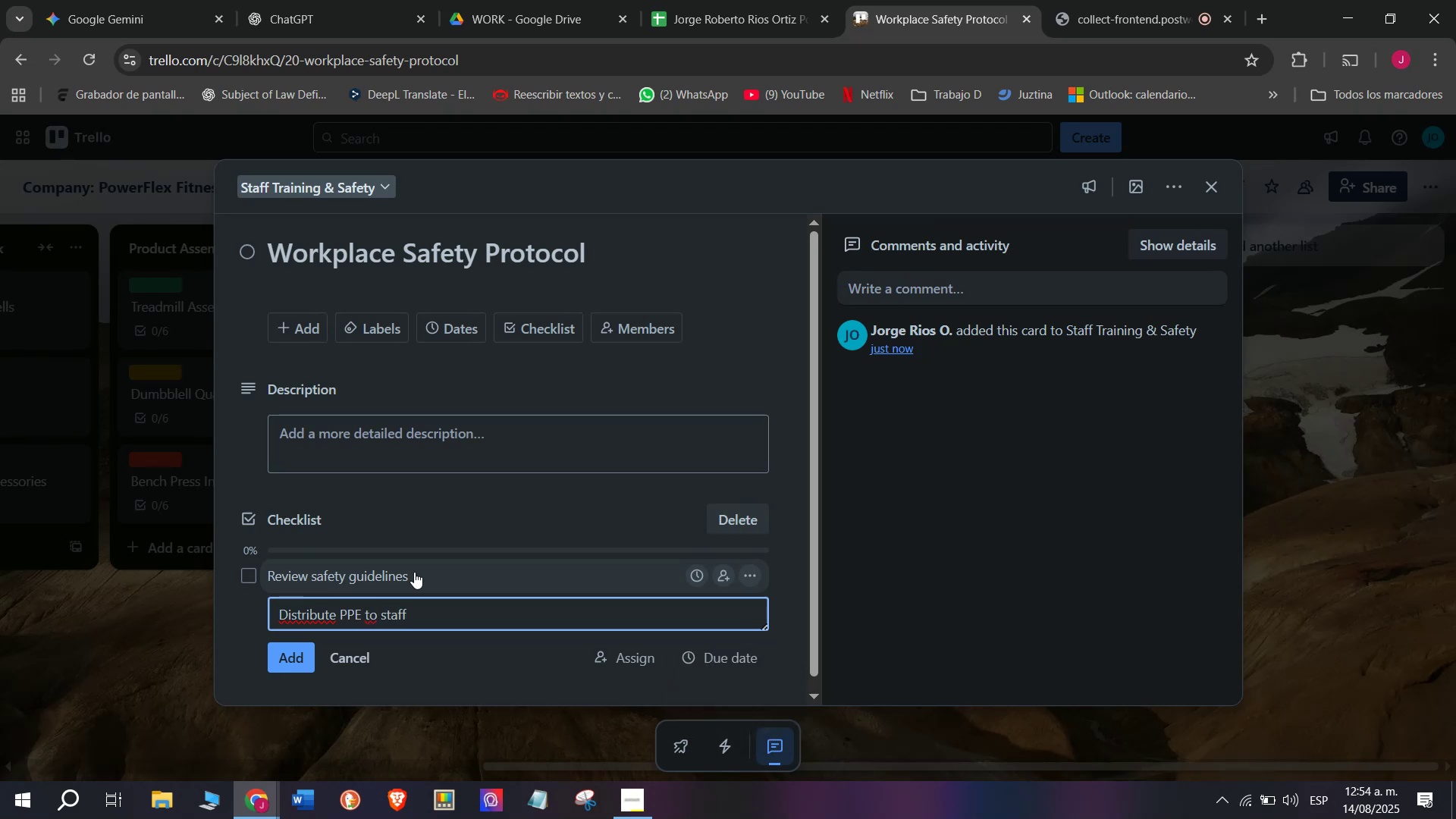 
key(Enter)
 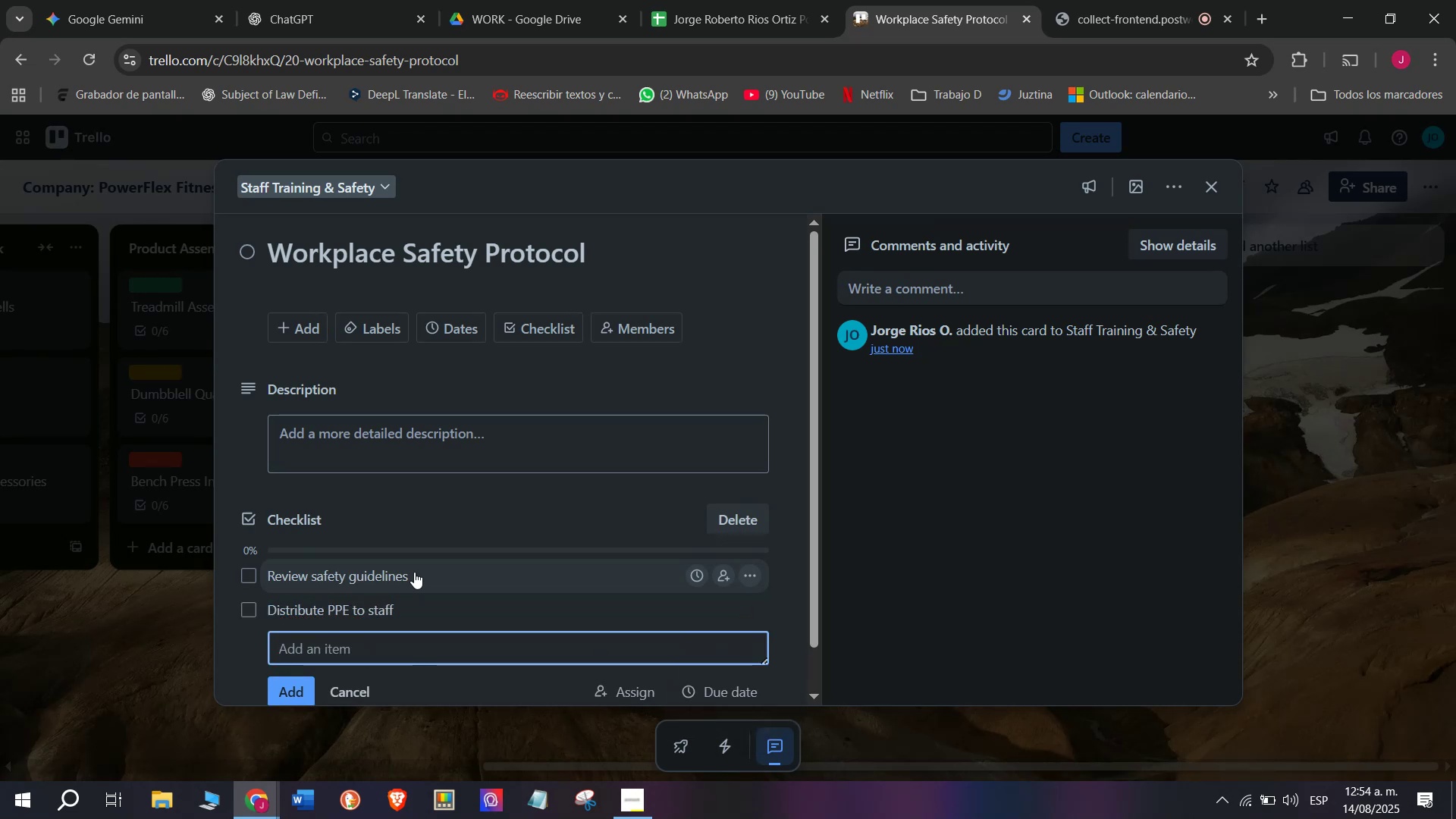 
type(ondurt])
key(Backspace)
type(Conduit)
key(Backspace)
key(Backspace)
type(ct sat]])
key(Backspace)
key(Backspace)
key(Backspace)
type(fety drills)
 